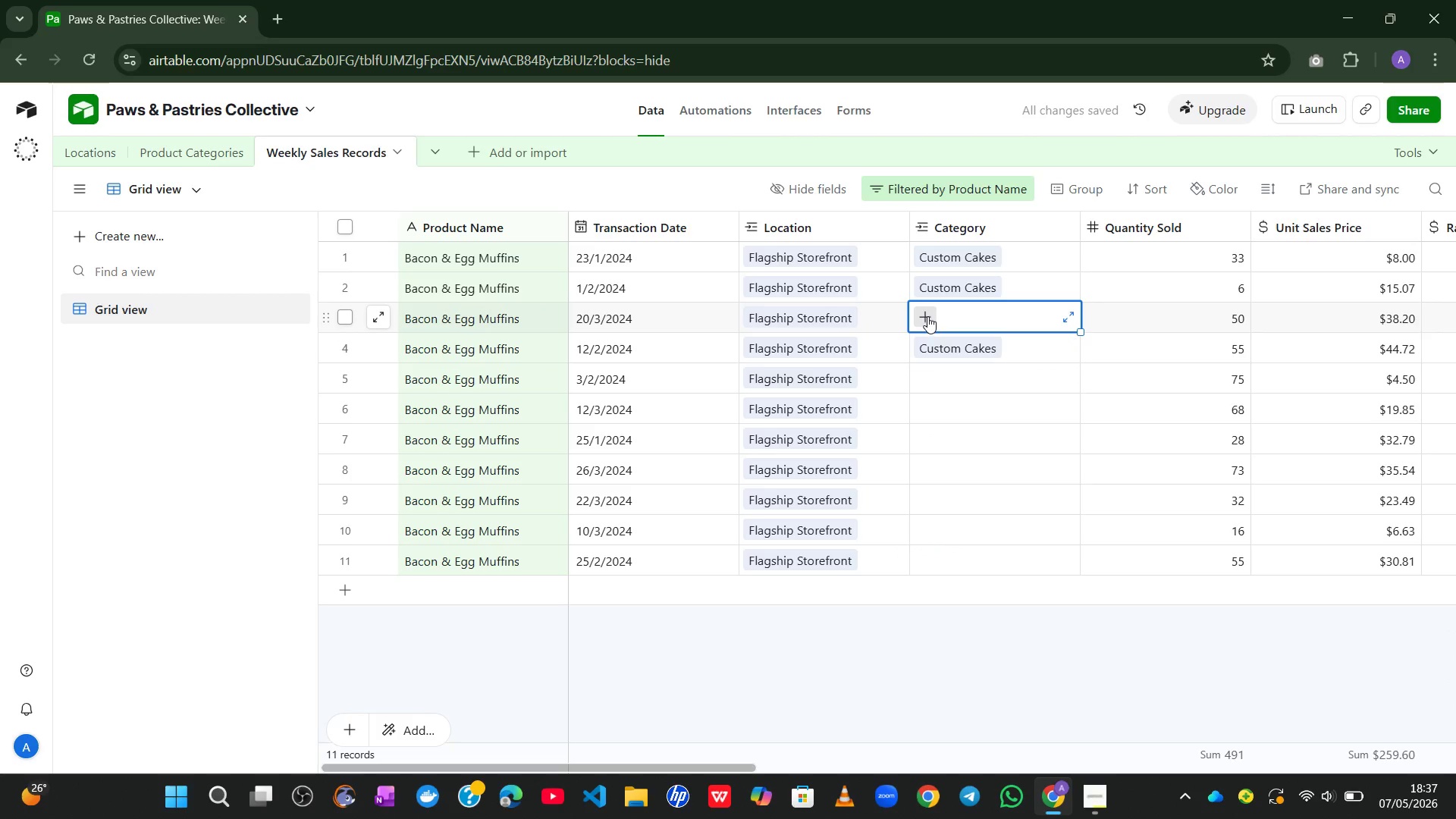 
left_click([927, 316])
 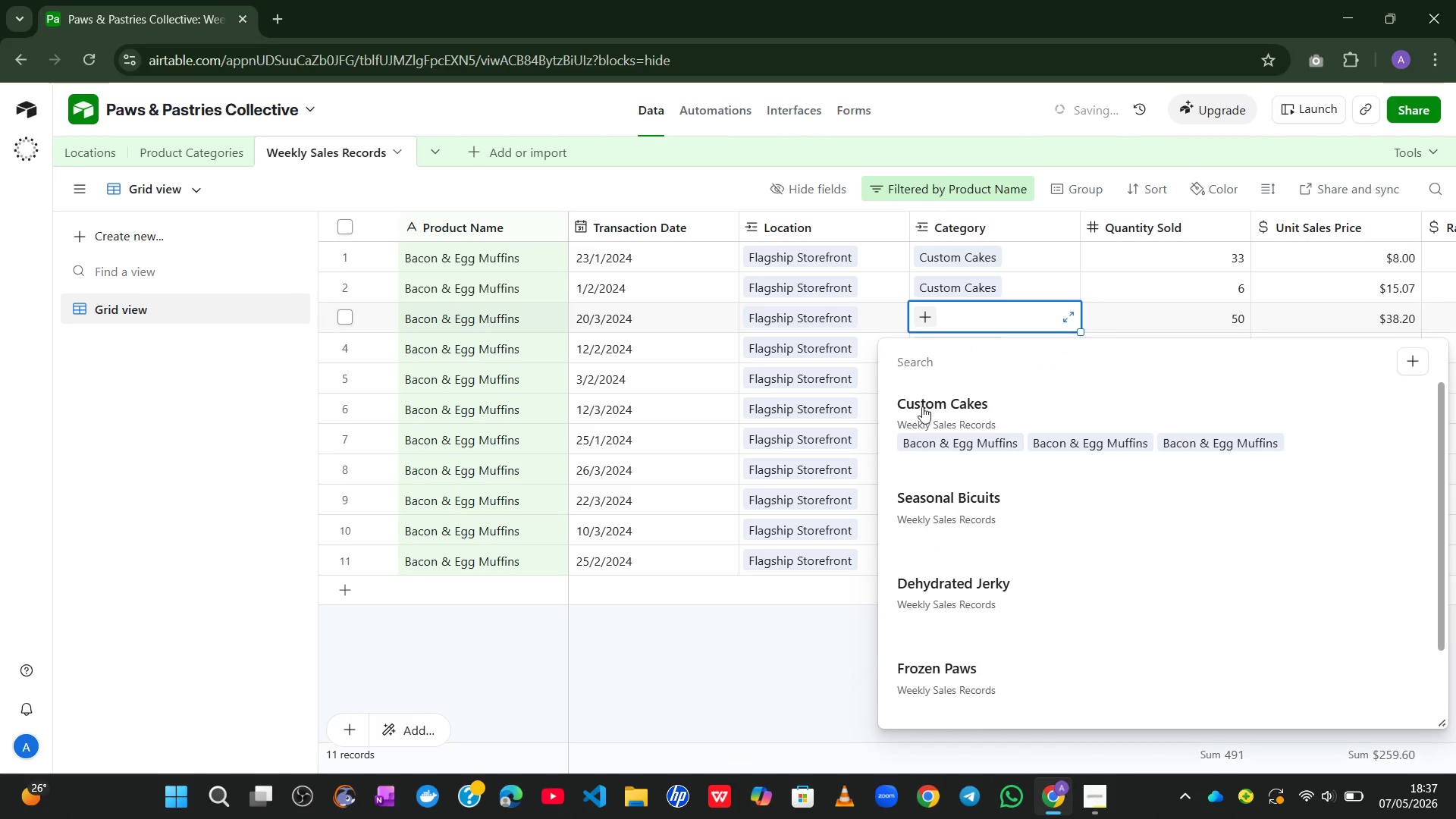 
left_click([918, 420])
 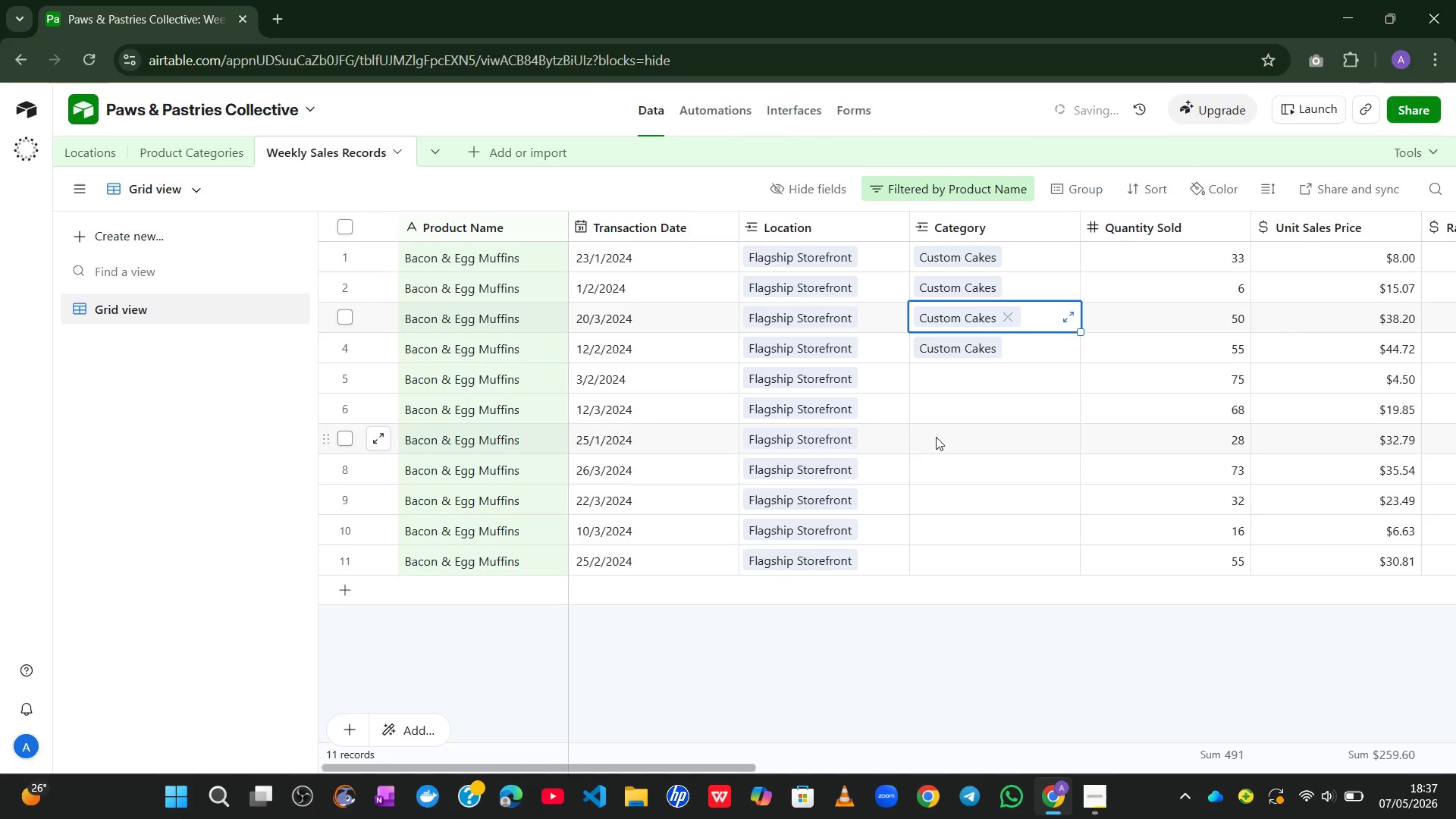 
left_click([936, 437])
 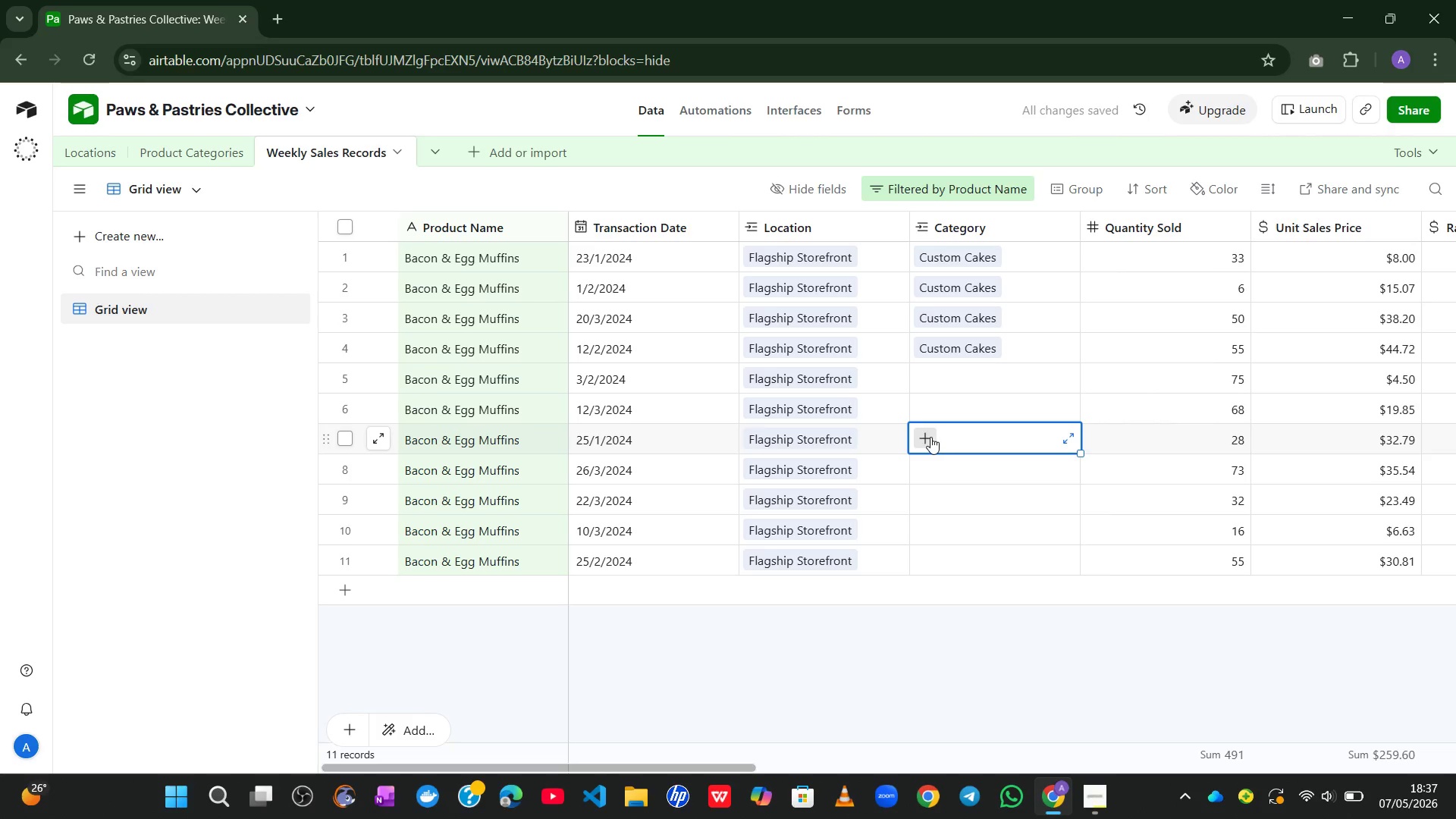 
left_click([930, 437])
 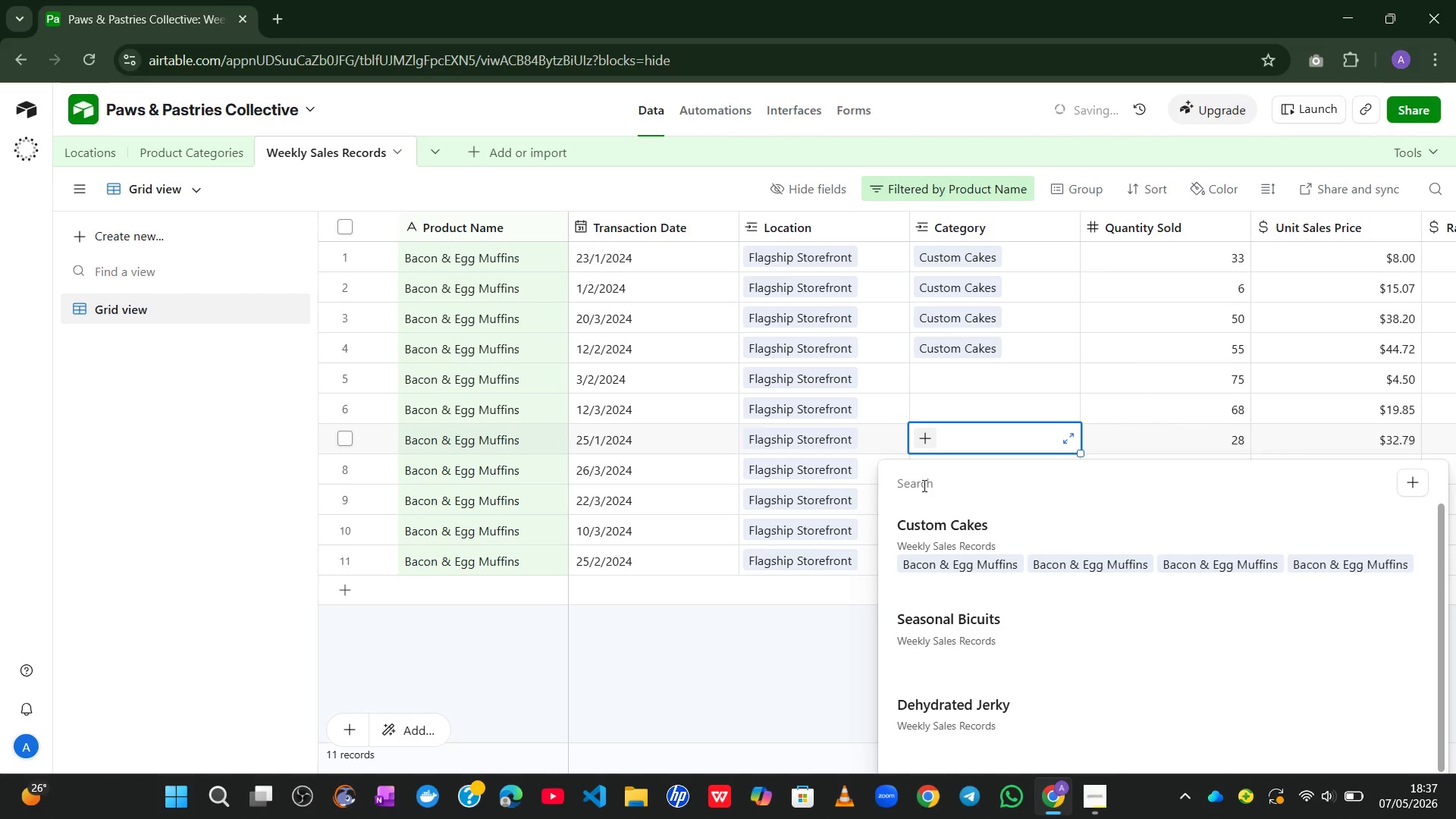 
left_click([930, 525])
 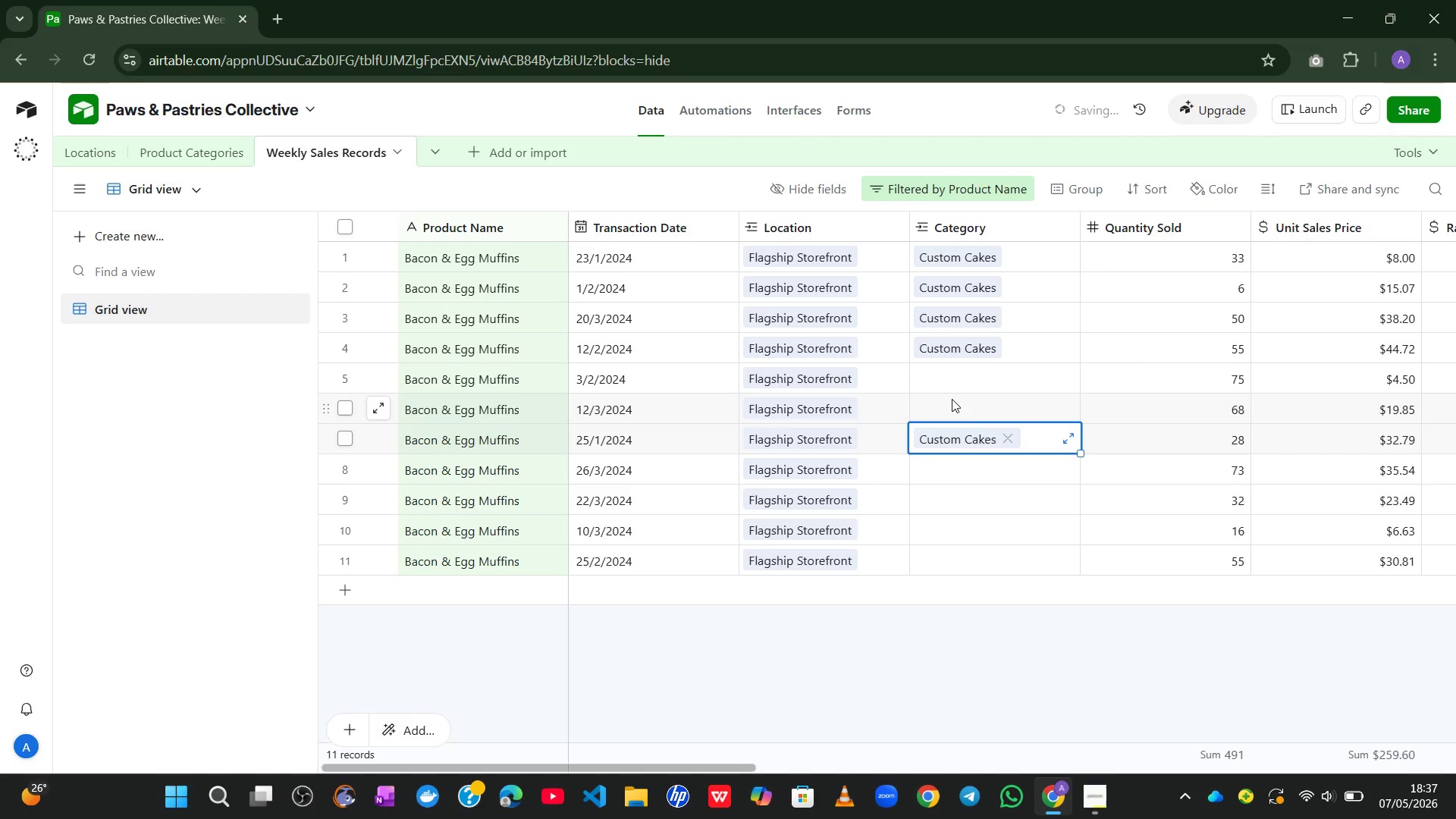 
left_click([952, 399])
 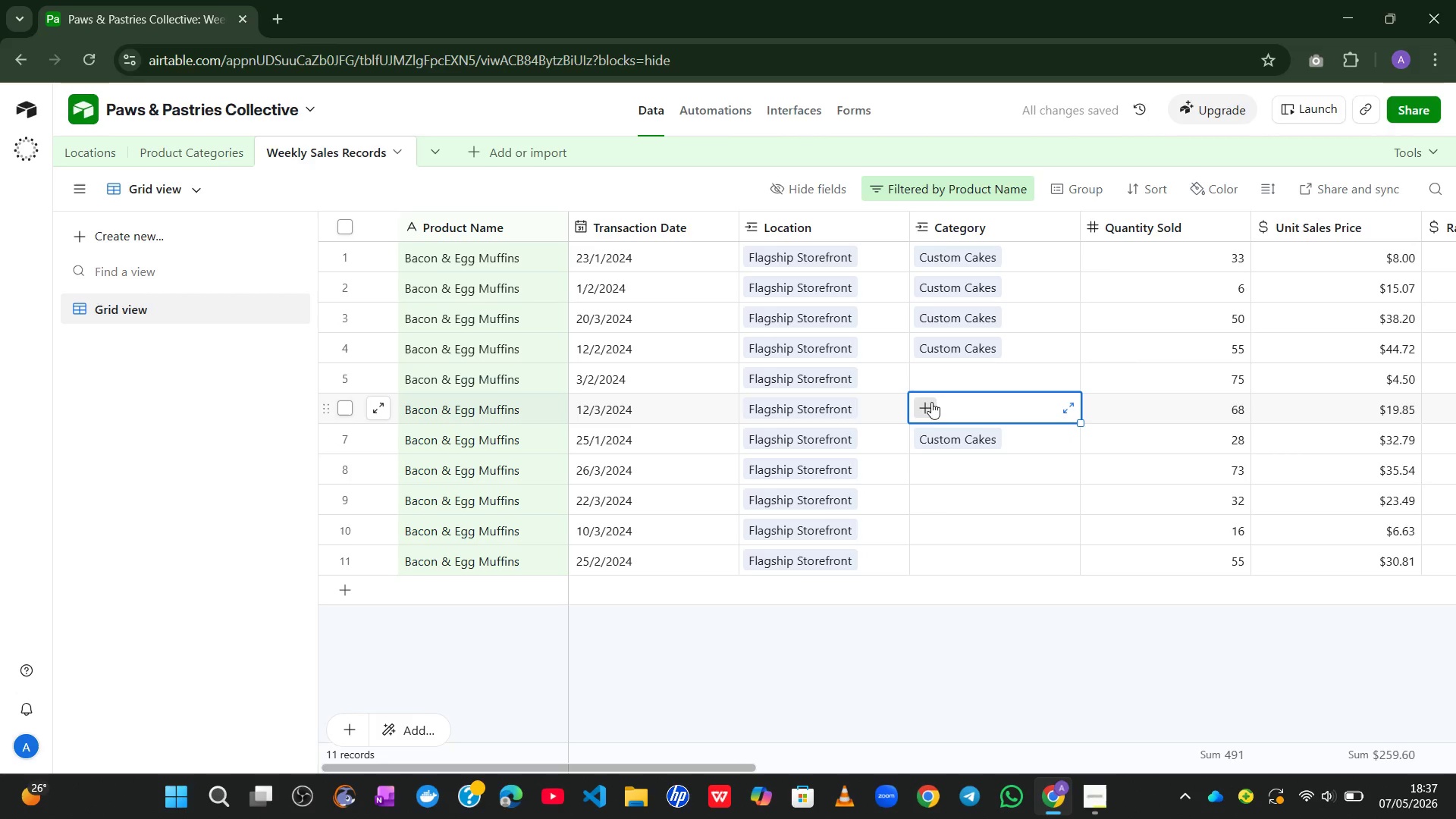 
left_click([930, 401])
 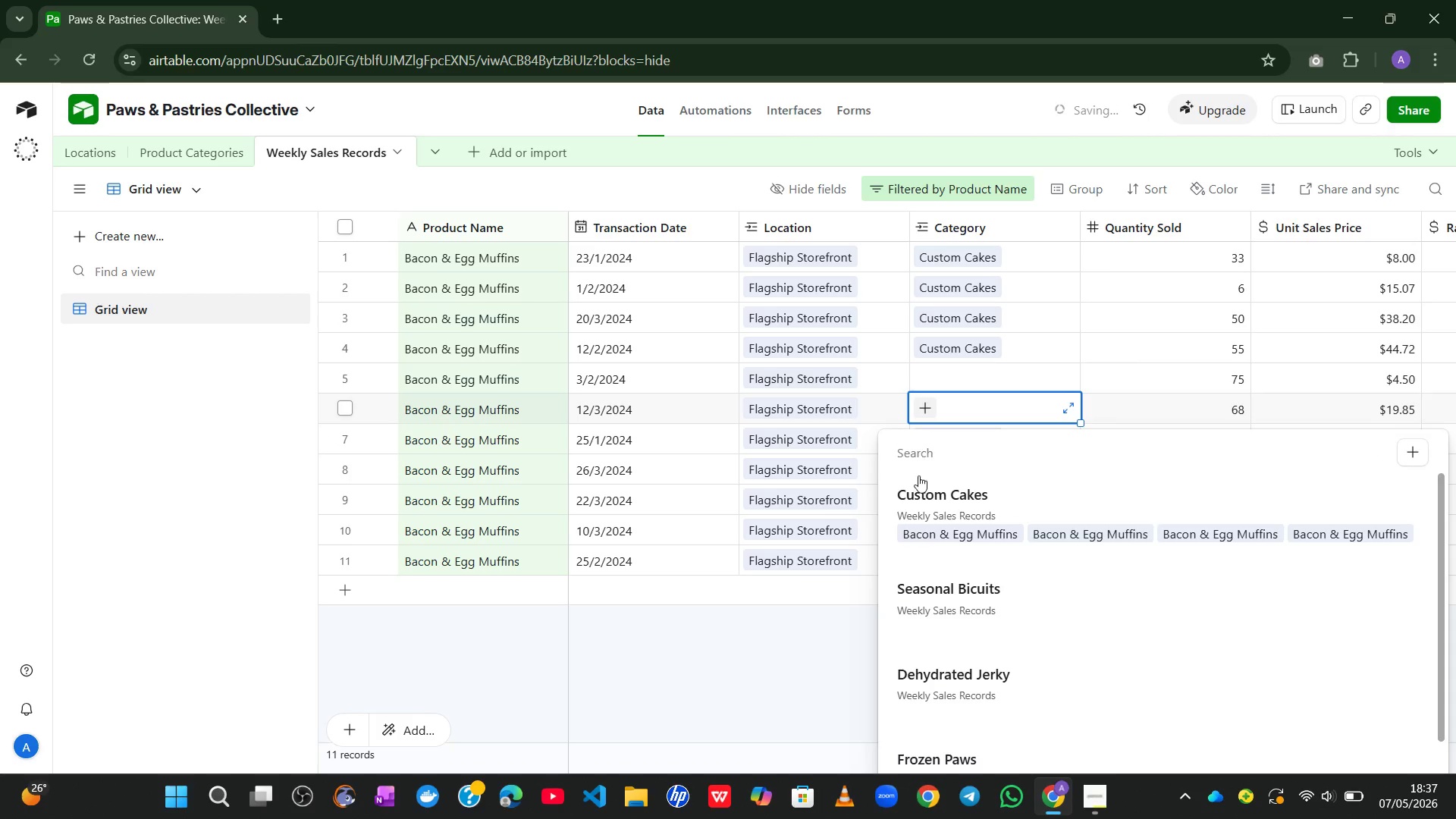 
left_click([918, 483])
 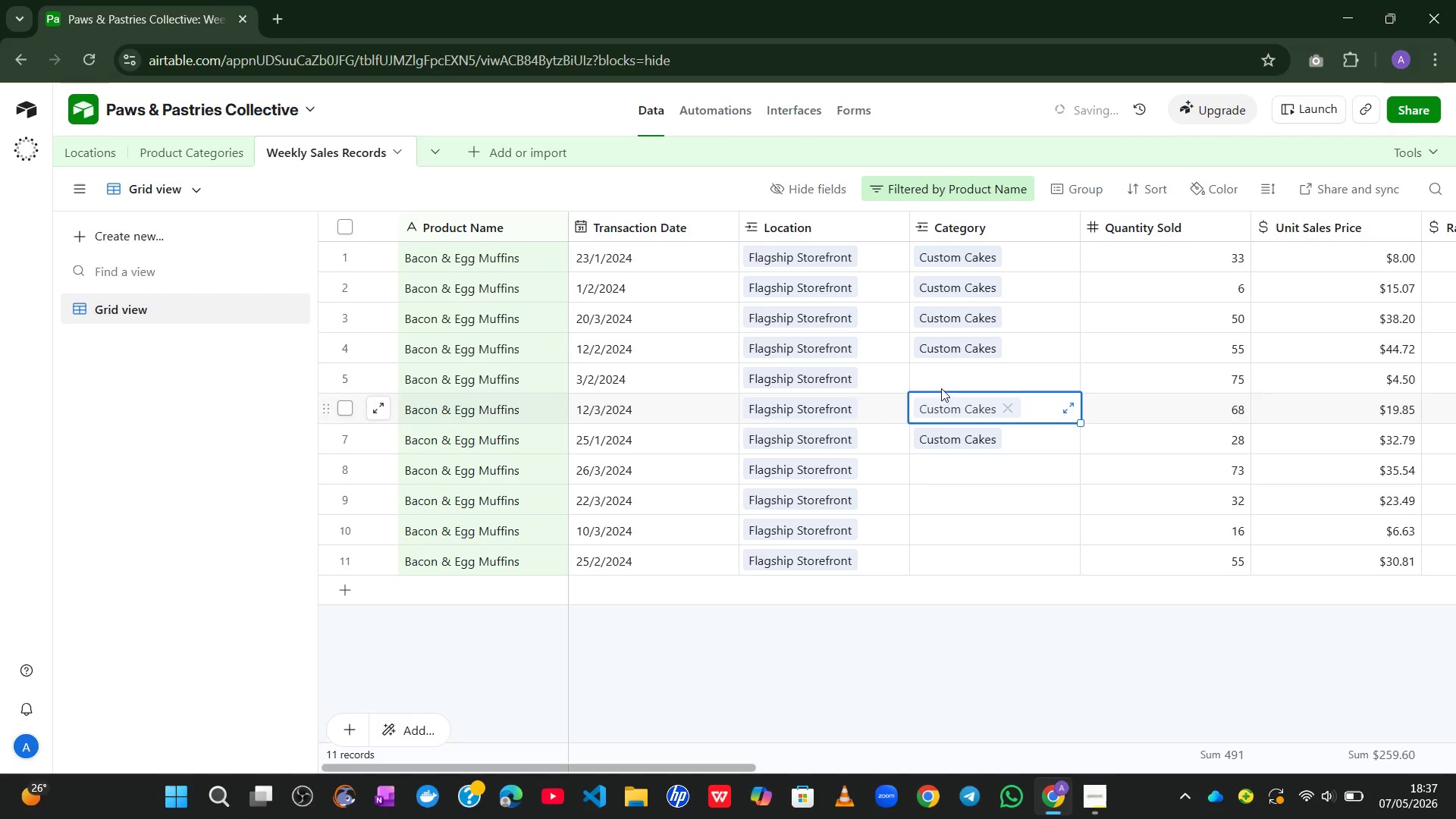 
left_click_drag(start_coordinate=[940, 378], to_coordinate=[925, 366])
 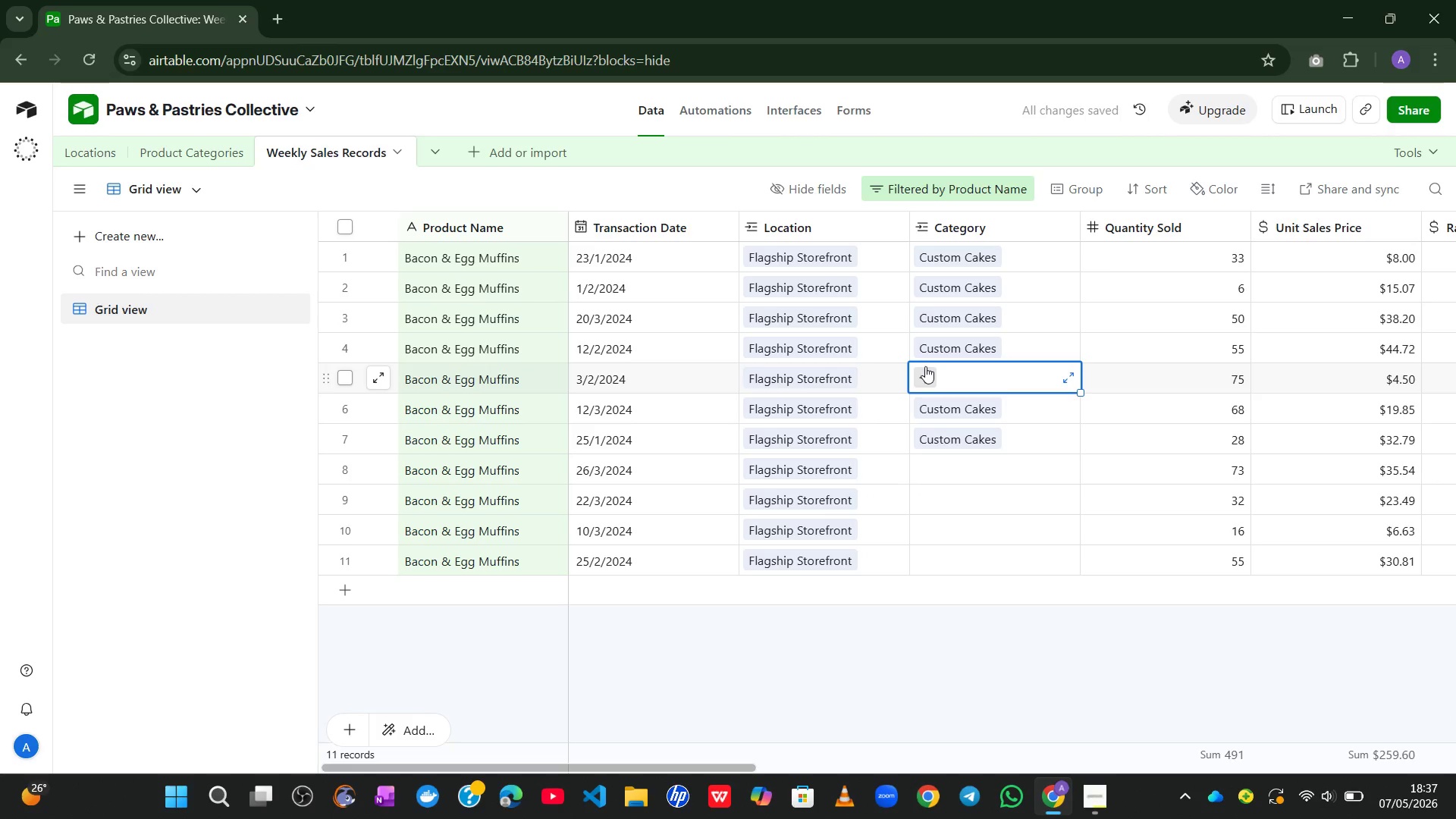 
left_click([925, 366])
 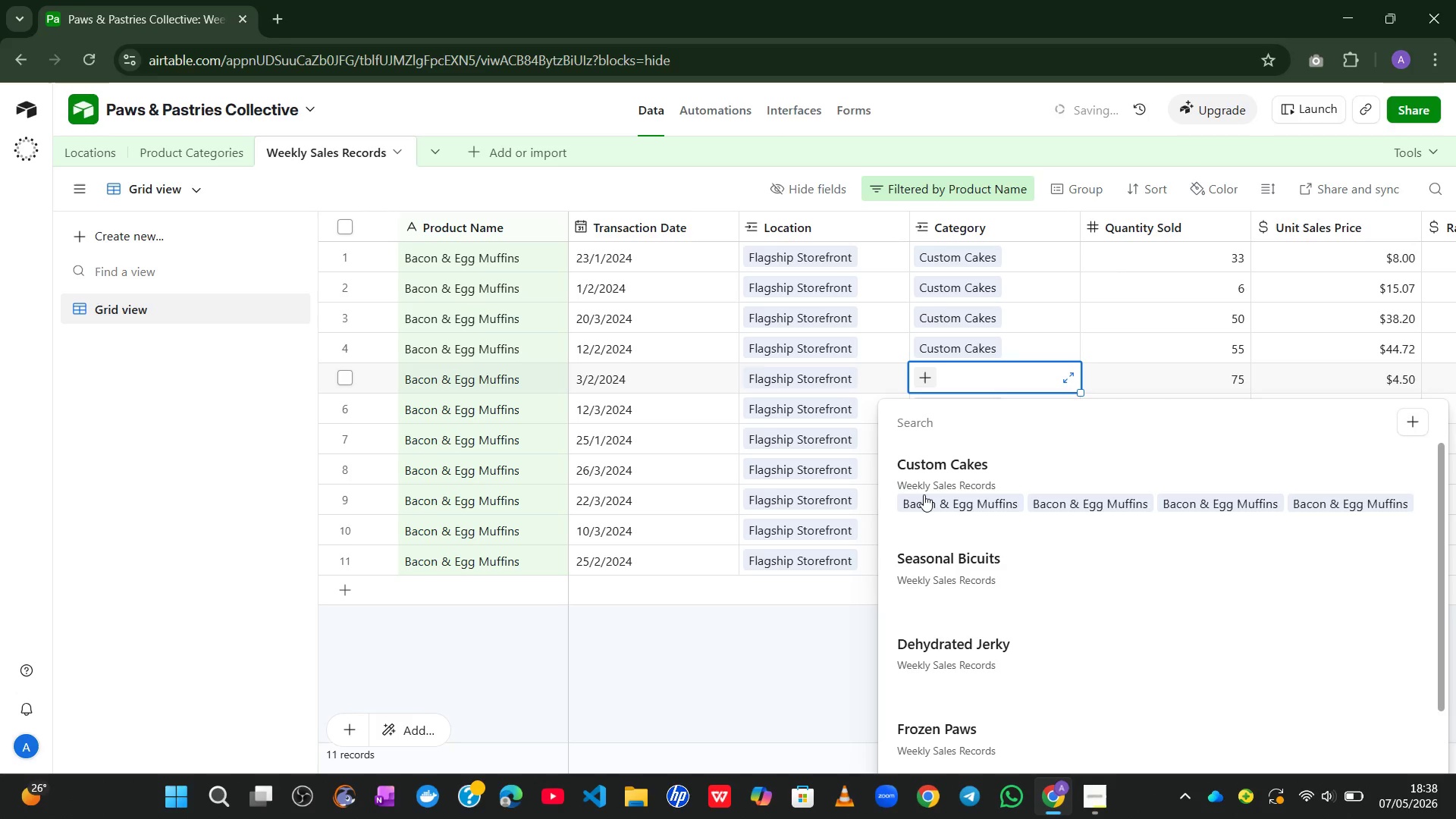 
left_click([924, 494])
 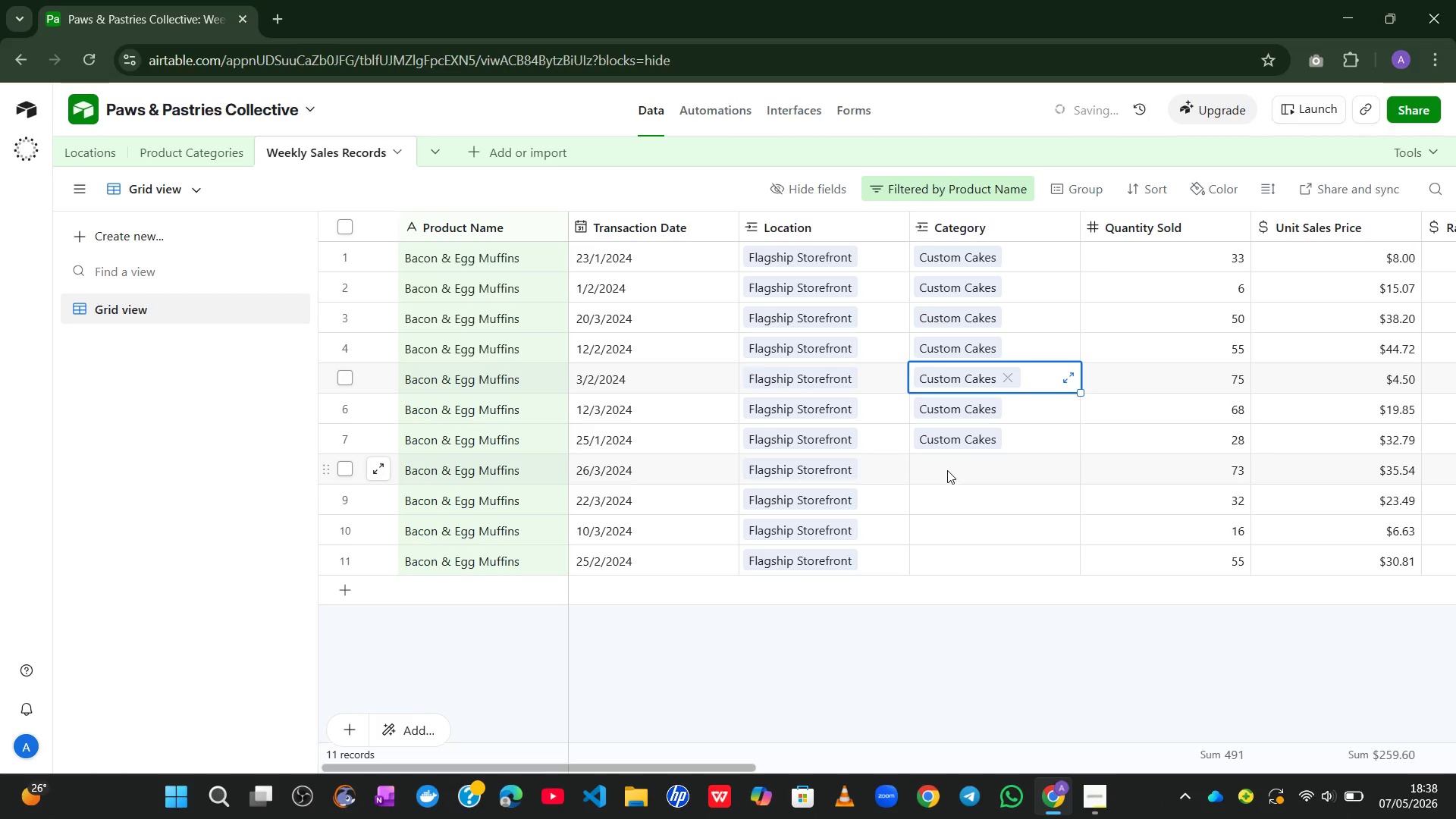 
left_click([946, 463])
 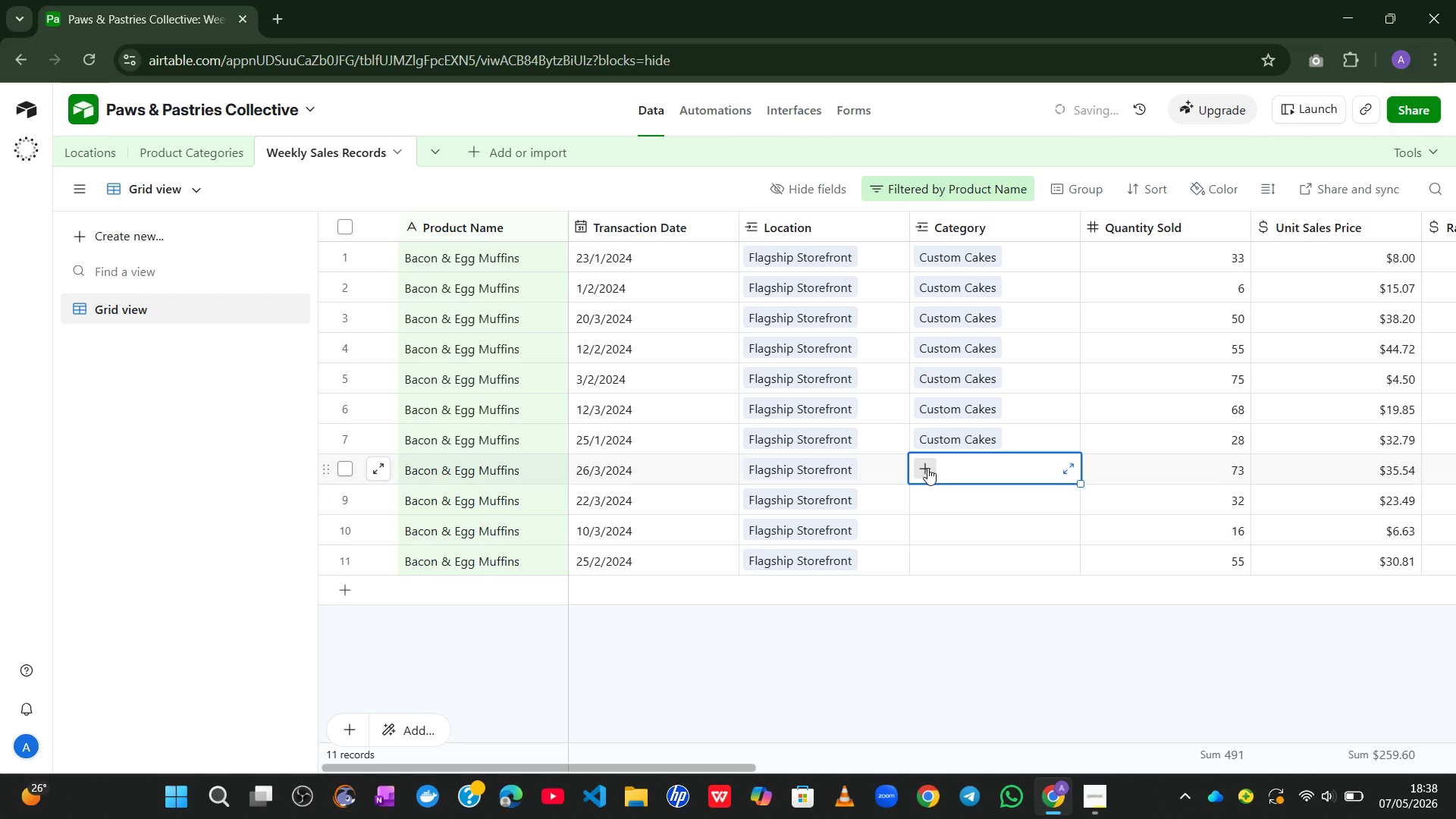 
left_click([927, 468])
 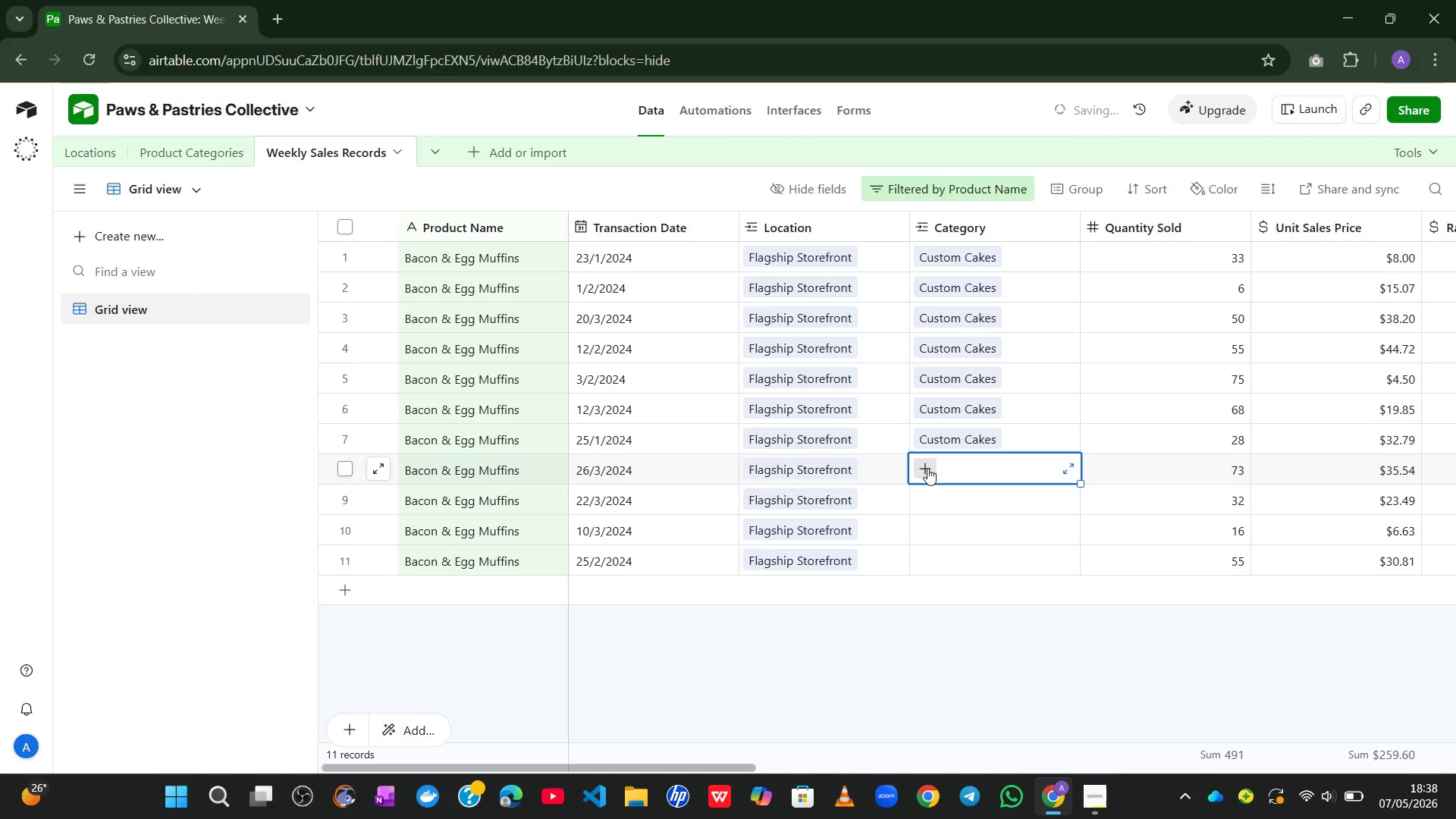 
mouse_move([927, 484])
 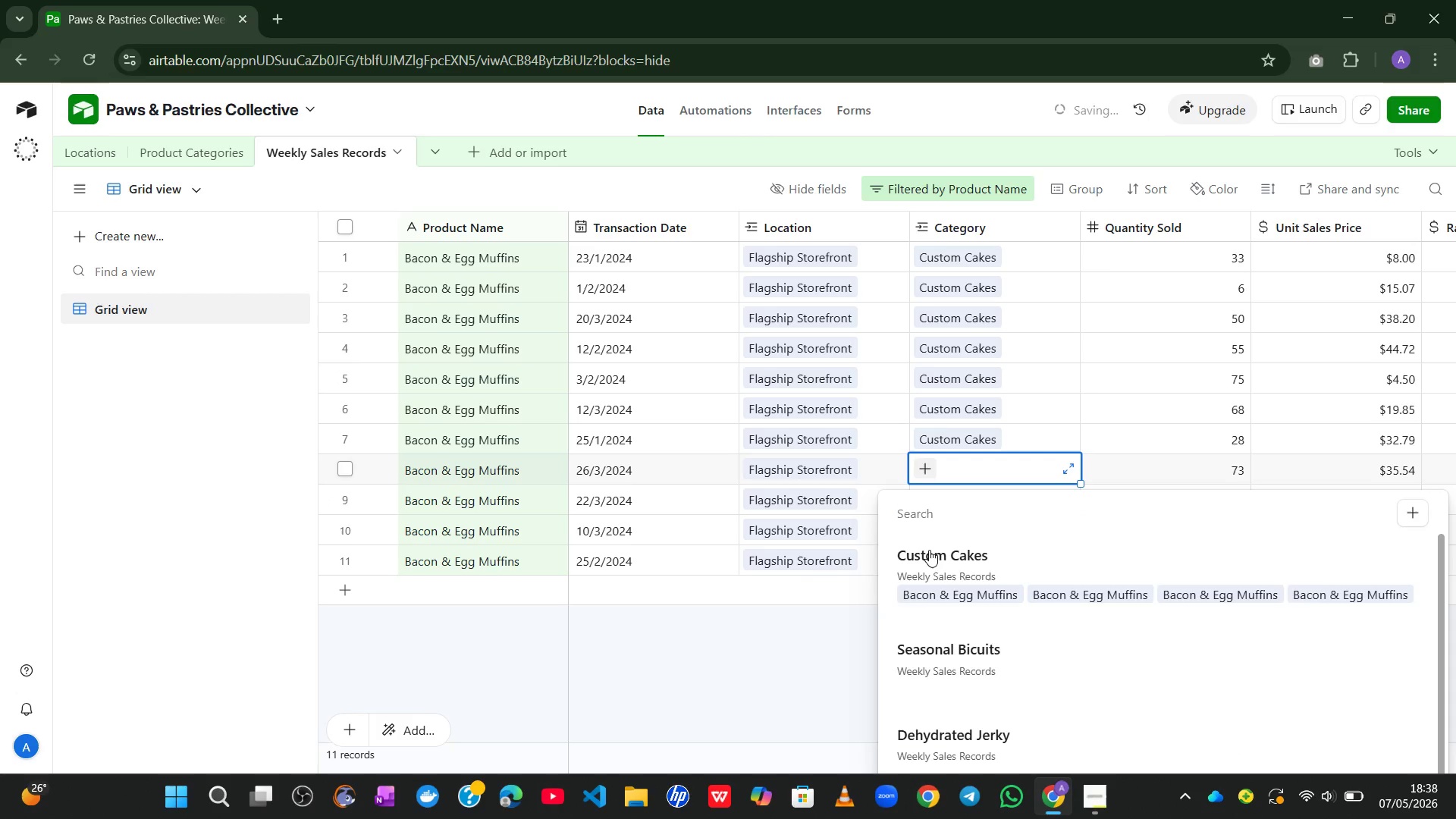 
left_click([929, 550])
 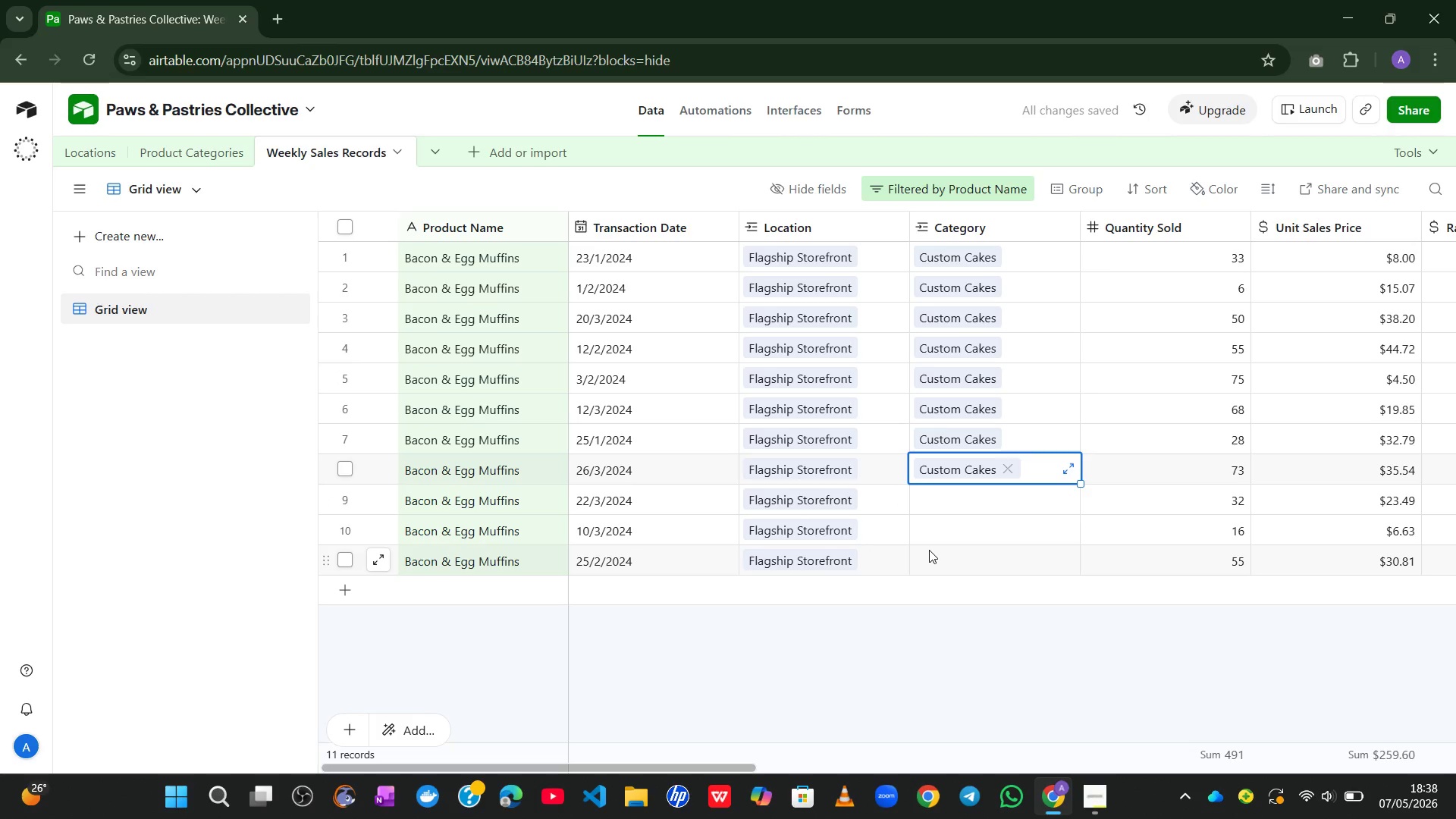 
wait(9.23)
 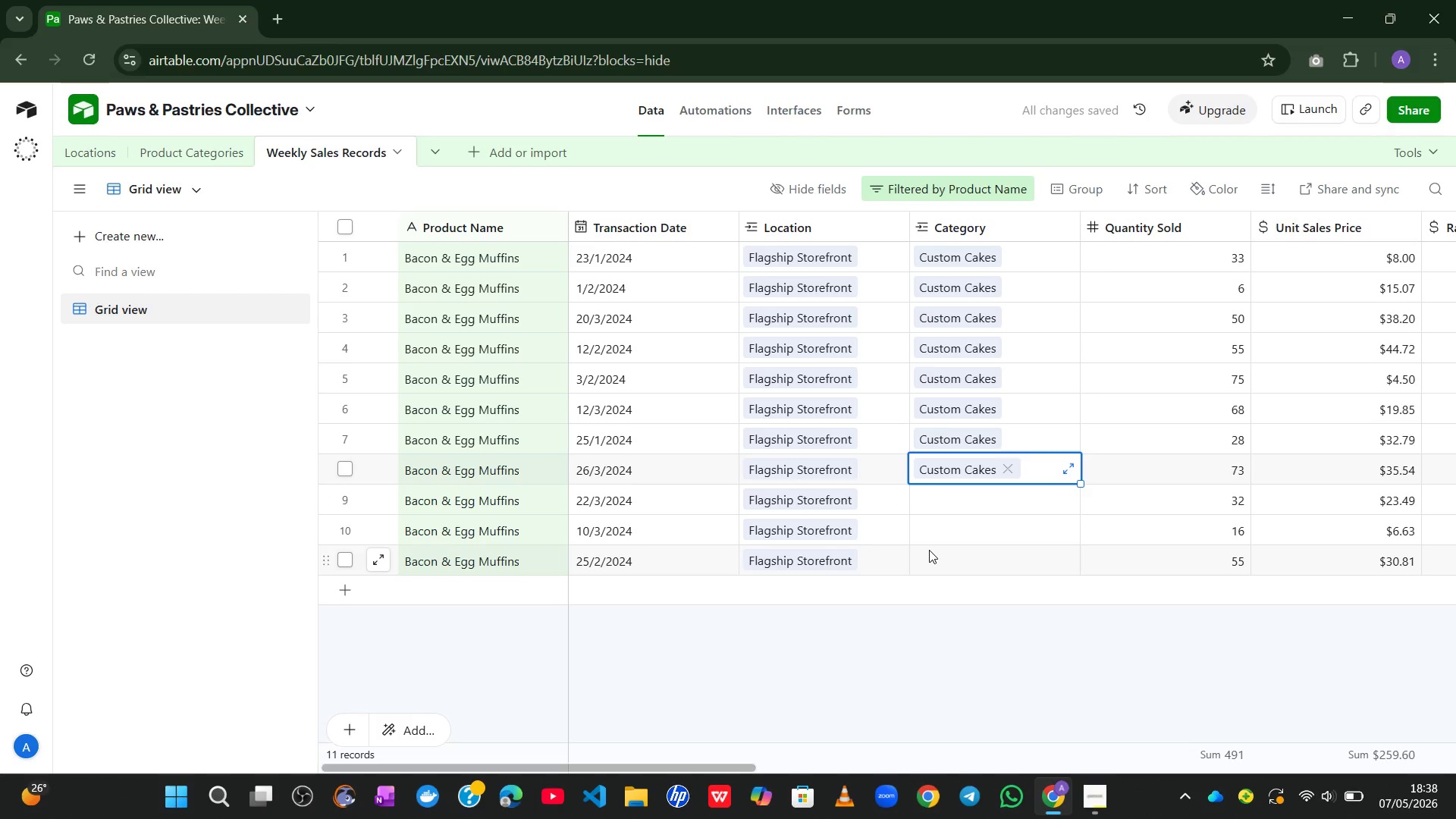 
left_click([941, 531])
 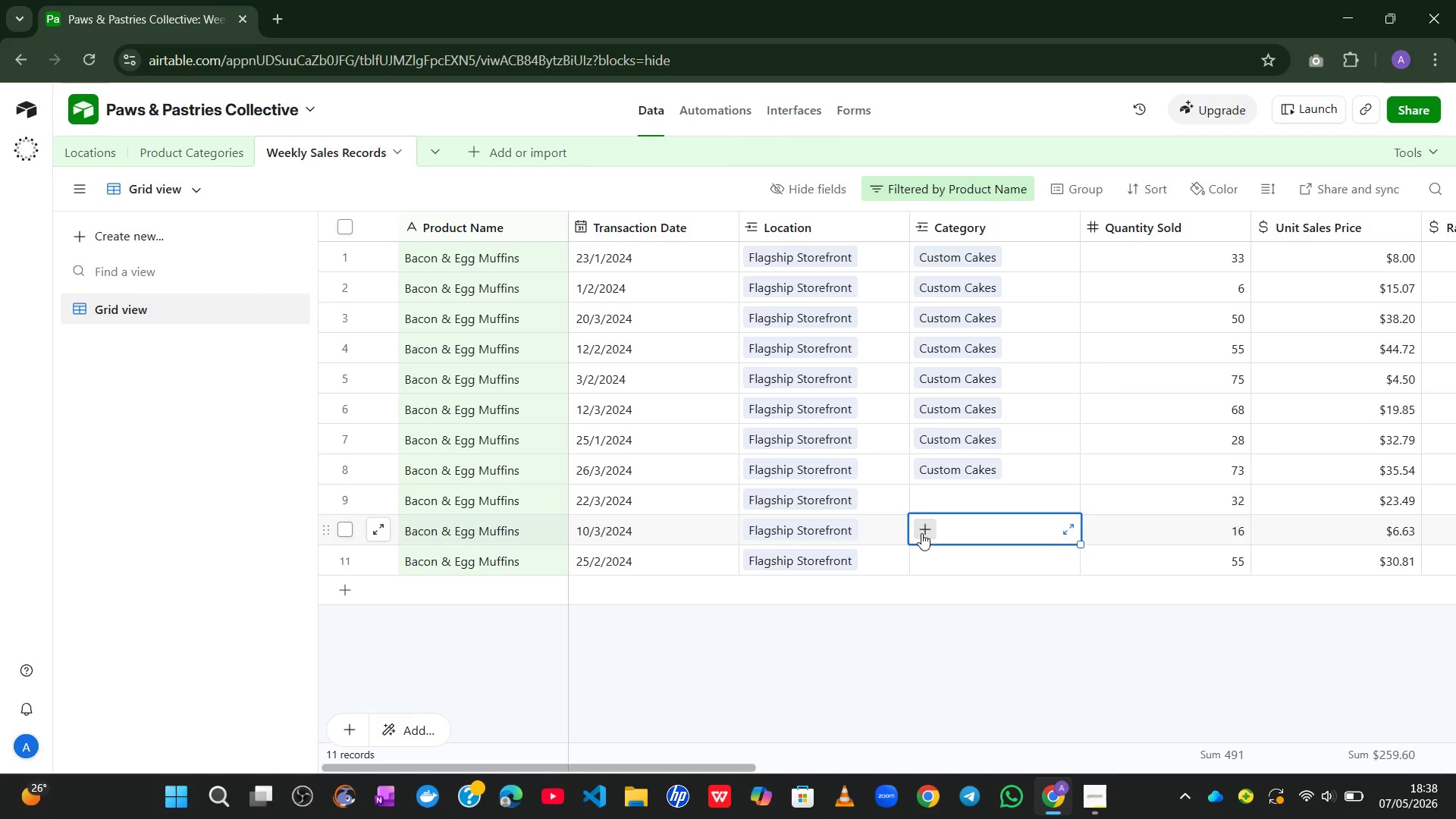 
left_click([921, 533])
 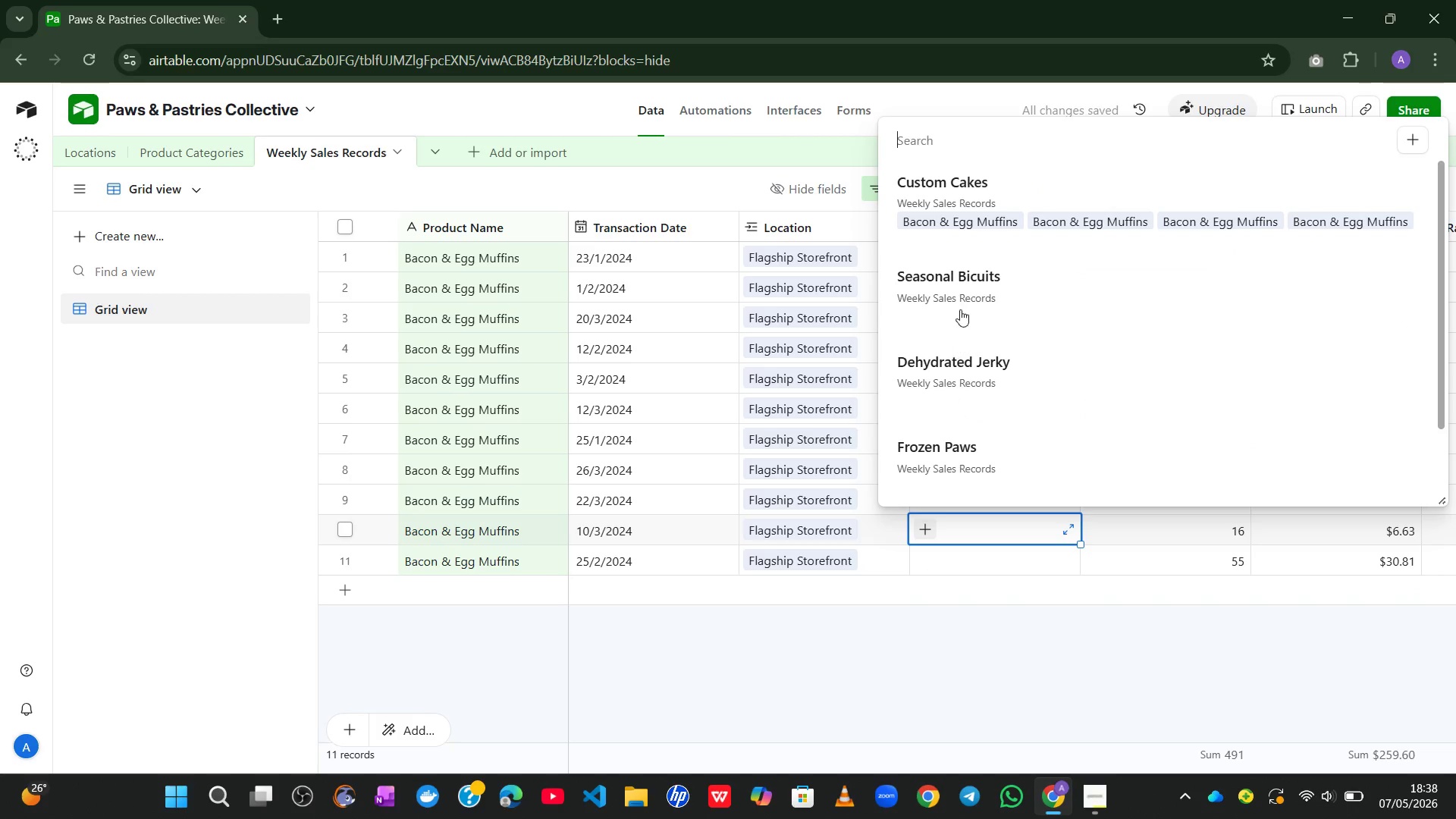 
left_click([929, 206])
 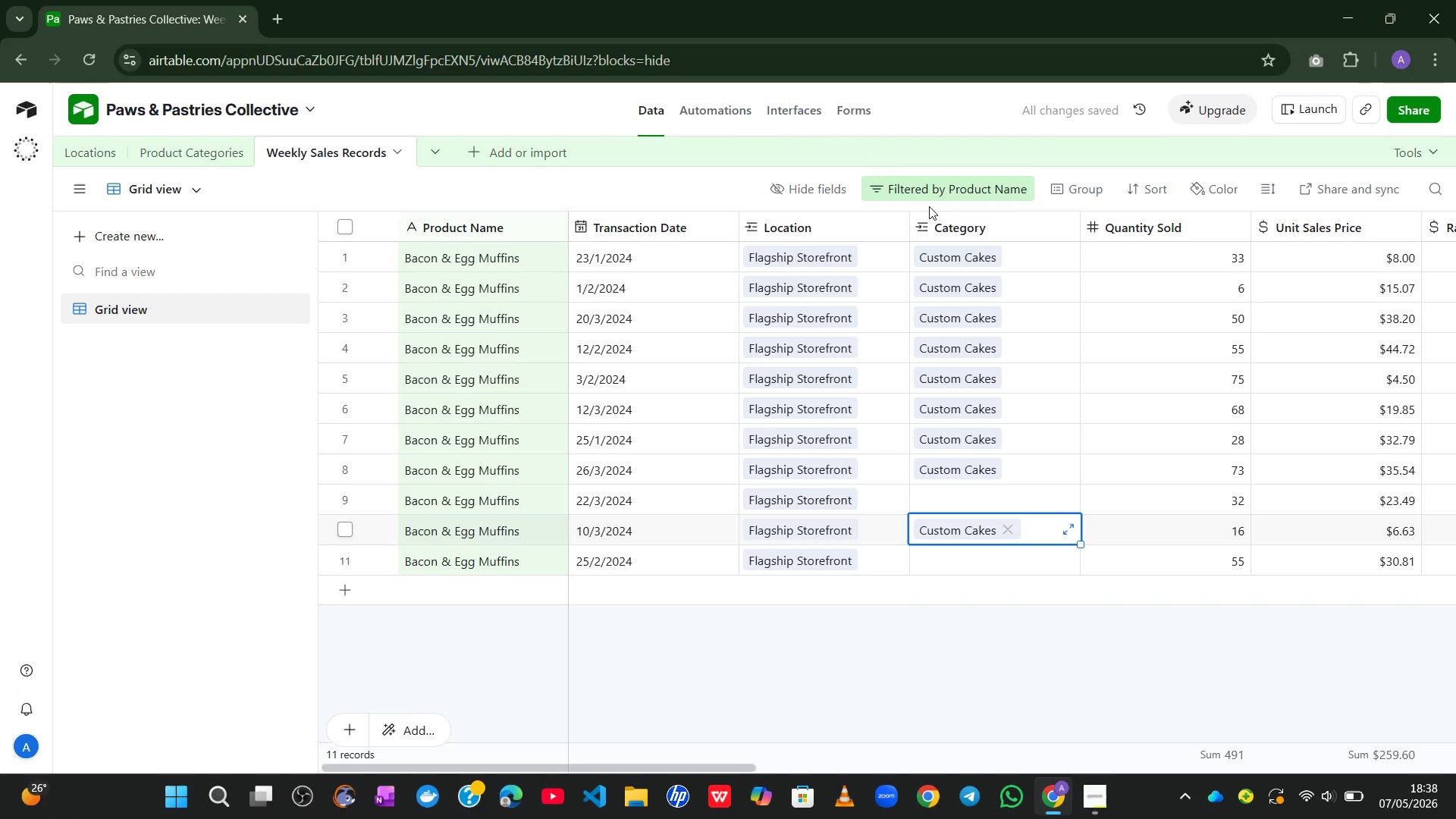 
wait(7.45)
 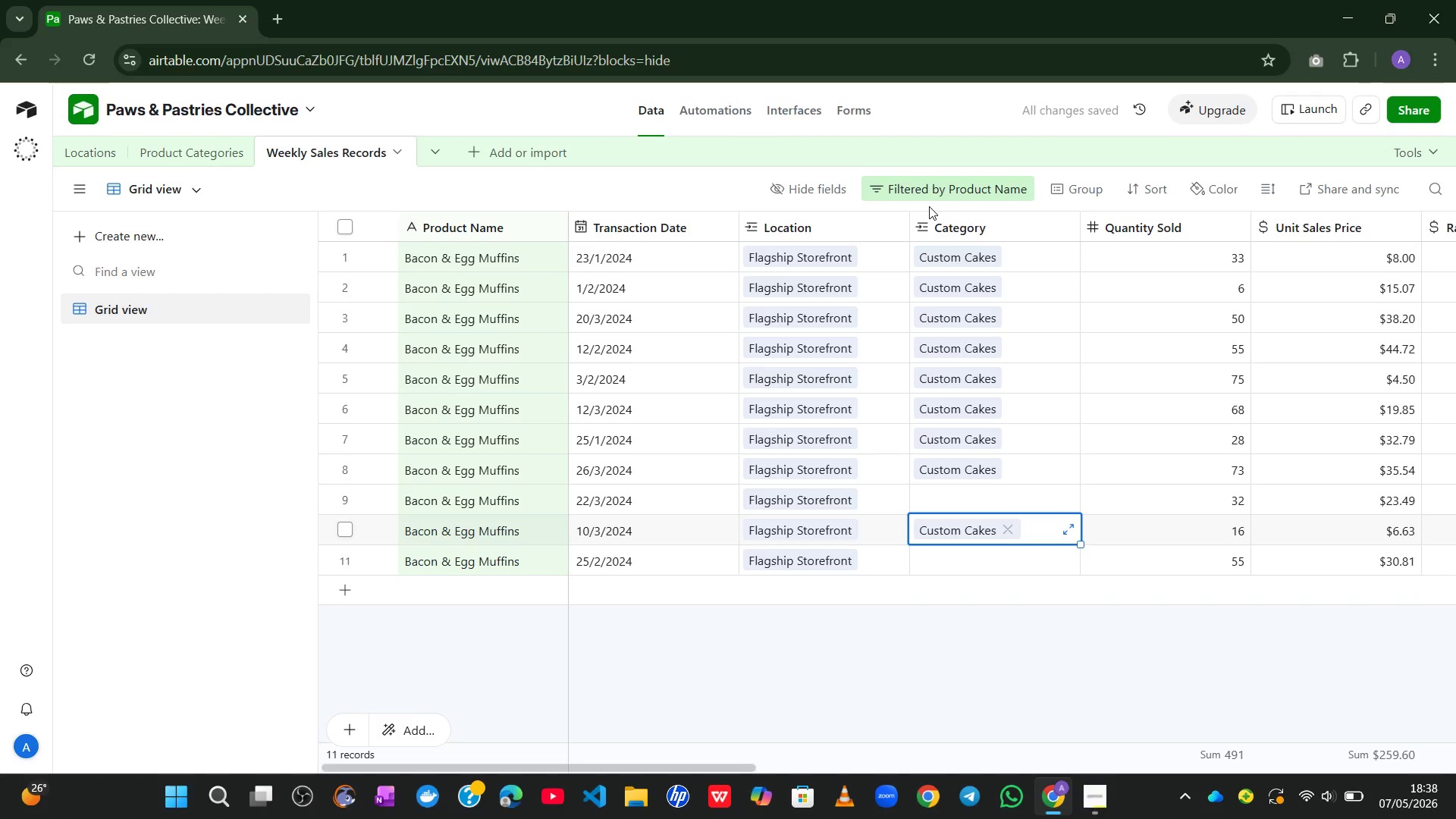 
left_click_drag(start_coordinate=[948, 496], to_coordinate=[933, 495])
 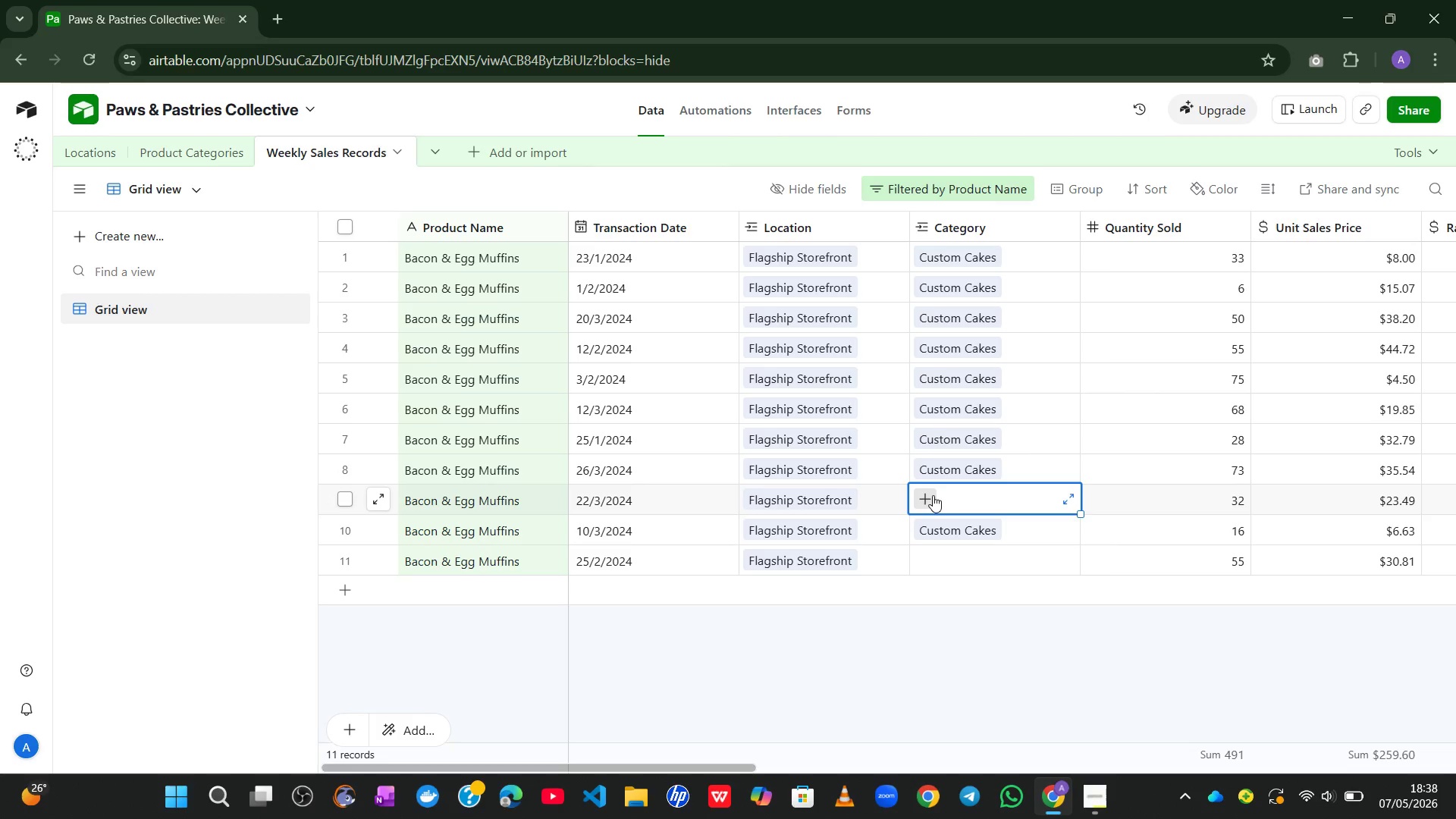 
left_click([933, 495])
 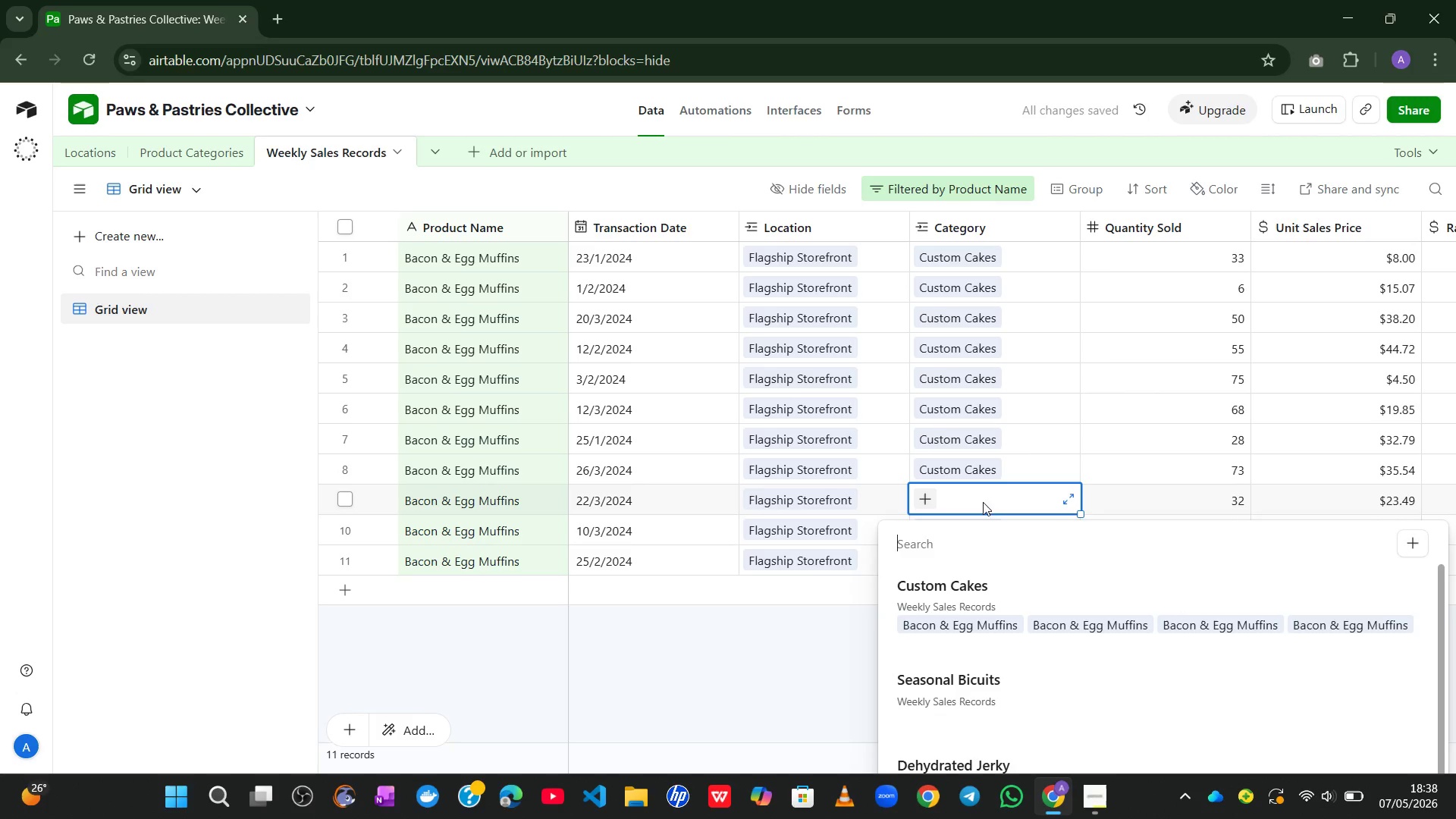 
left_click([977, 593])
 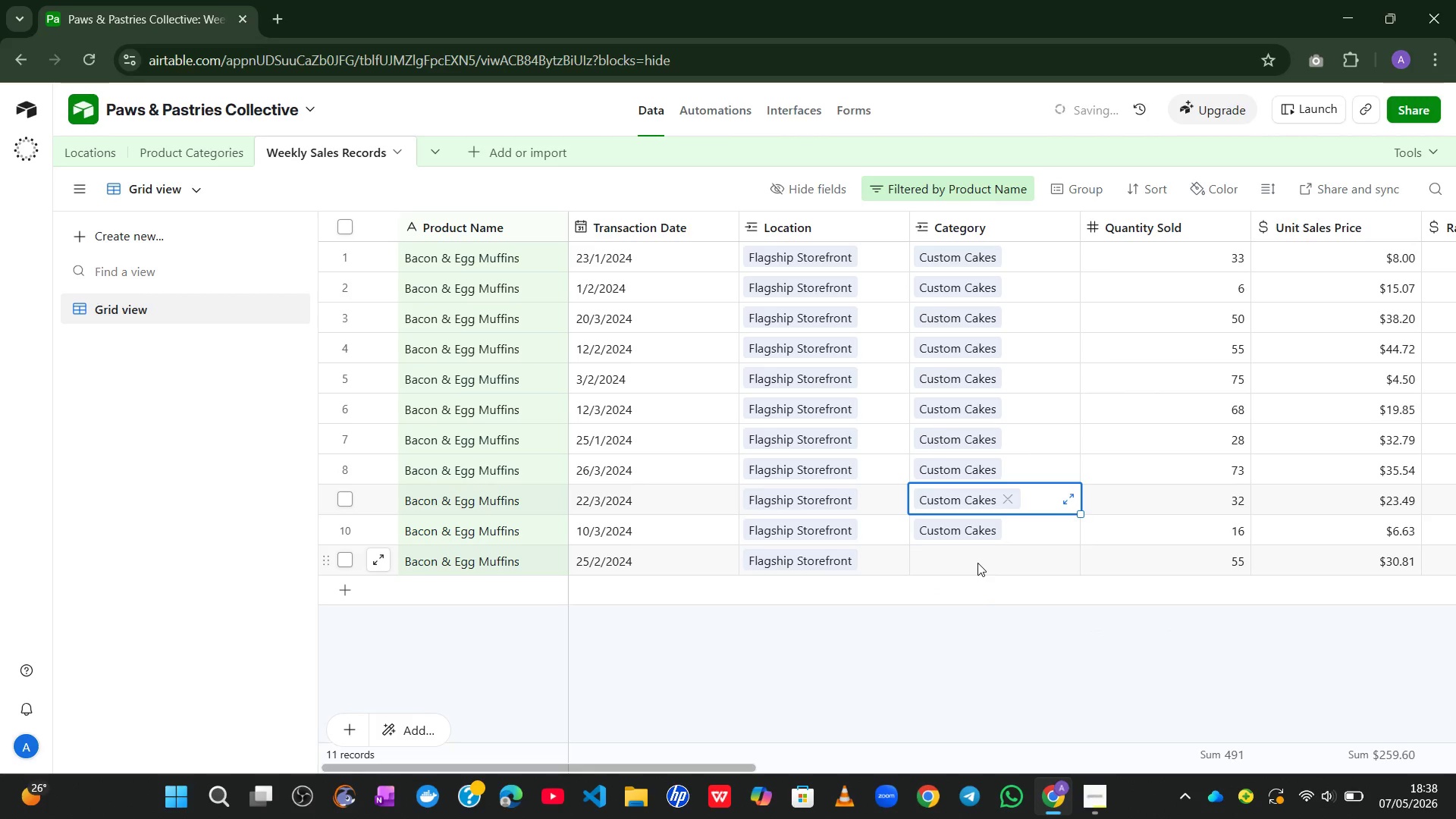 
left_click([977, 563])
 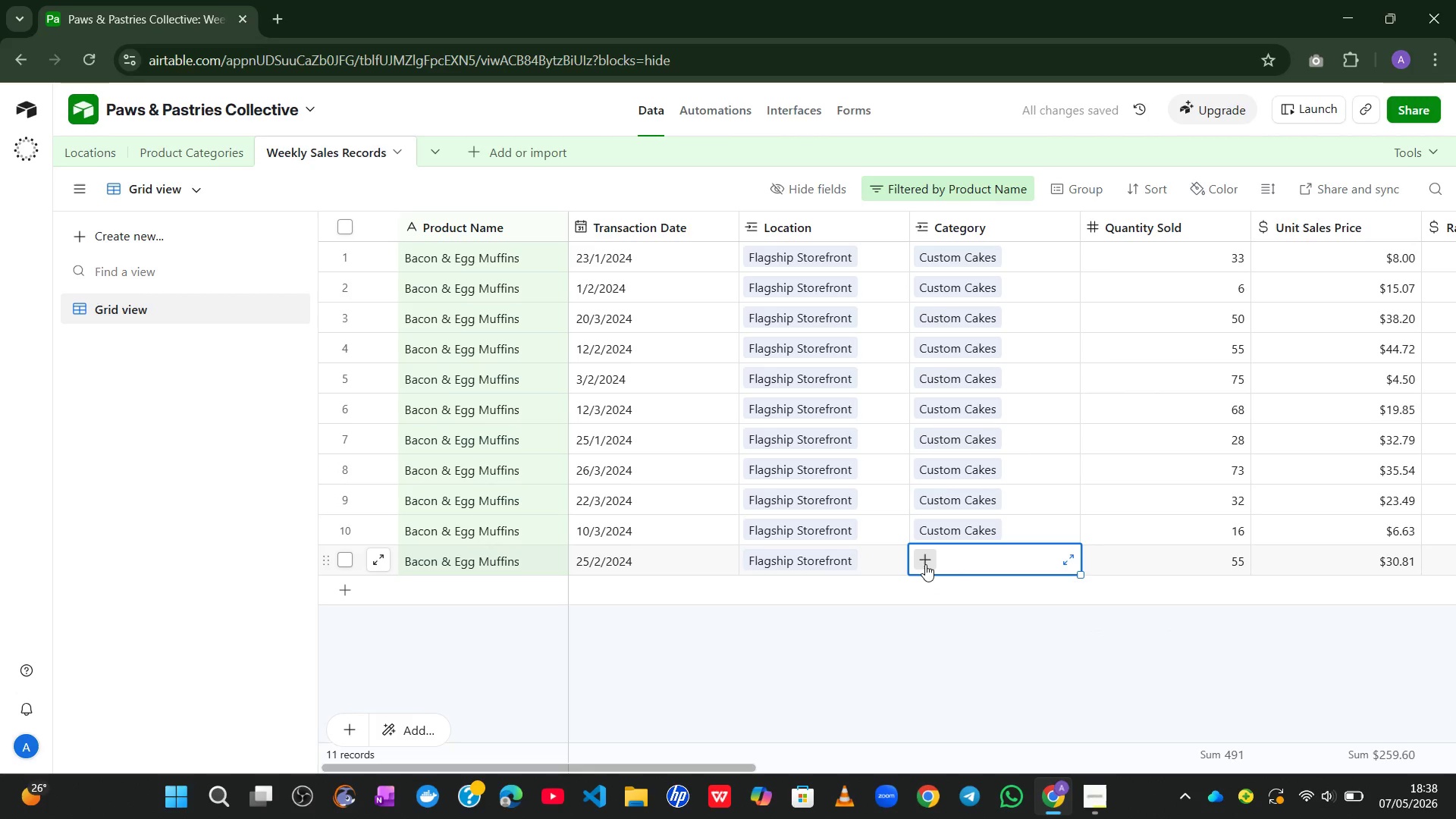 
left_click([925, 564])
 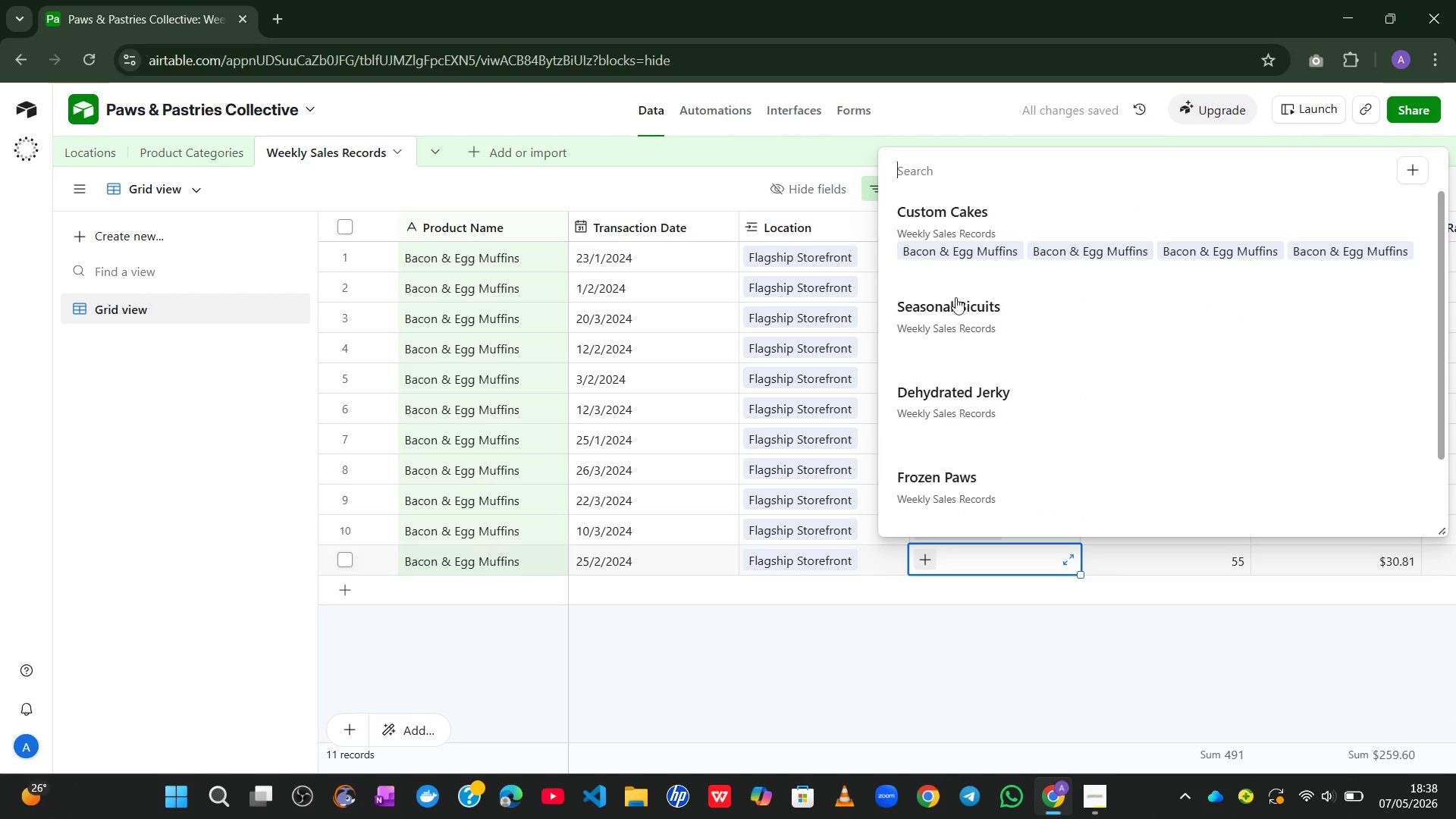 
left_click([927, 230])
 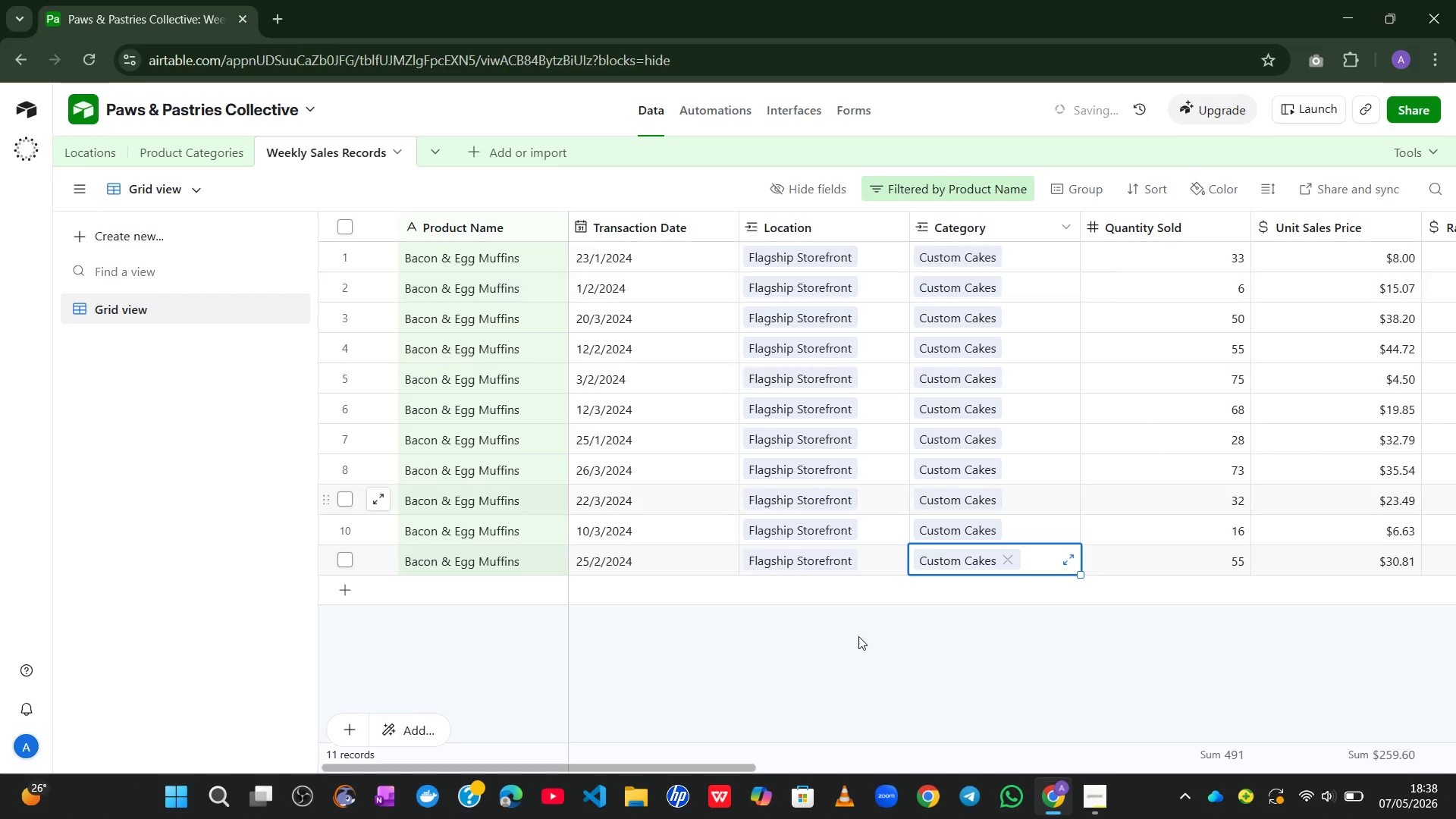 
left_click([841, 704])
 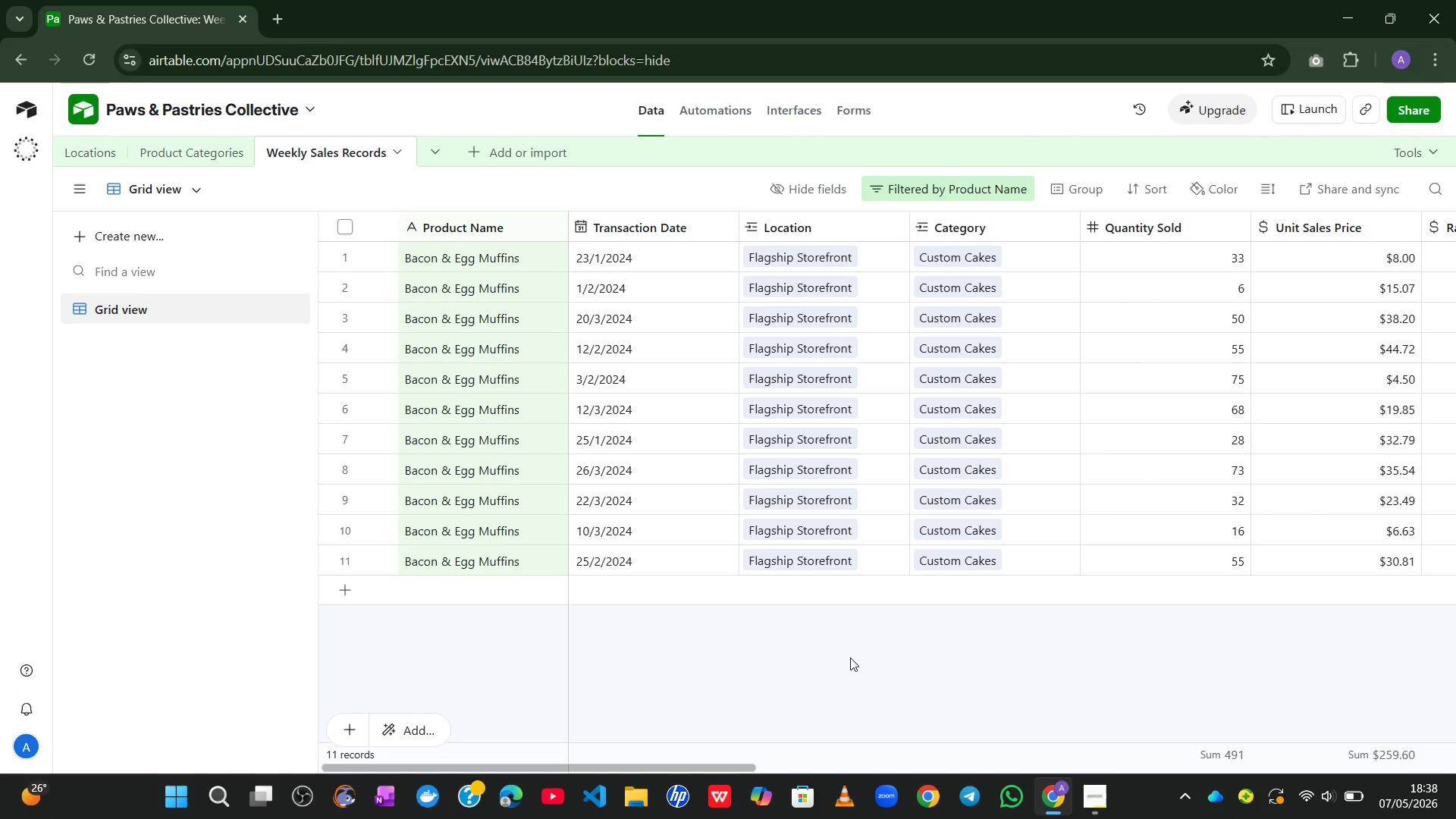 
wait(11.11)
 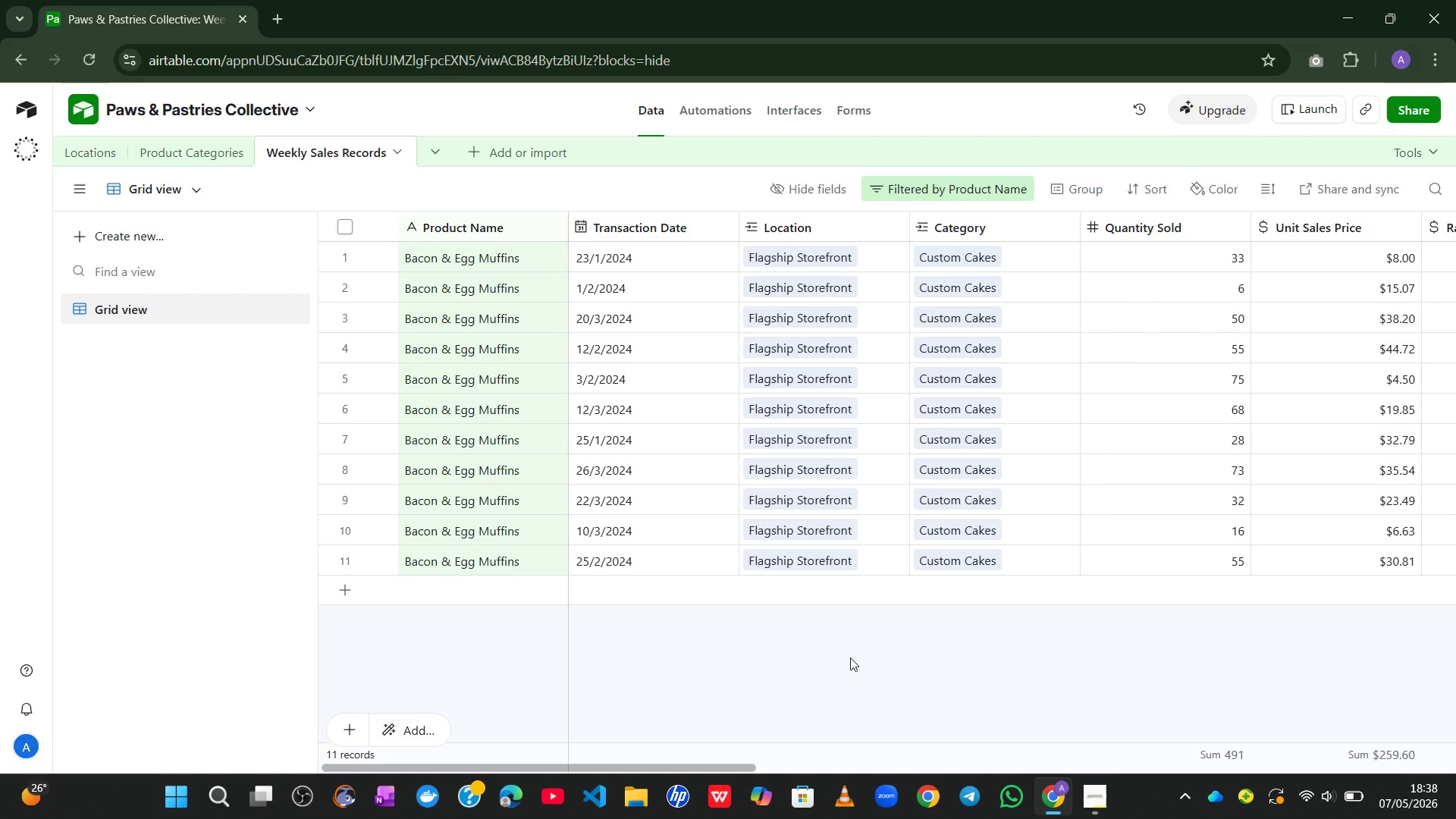 
left_click([935, 182])
 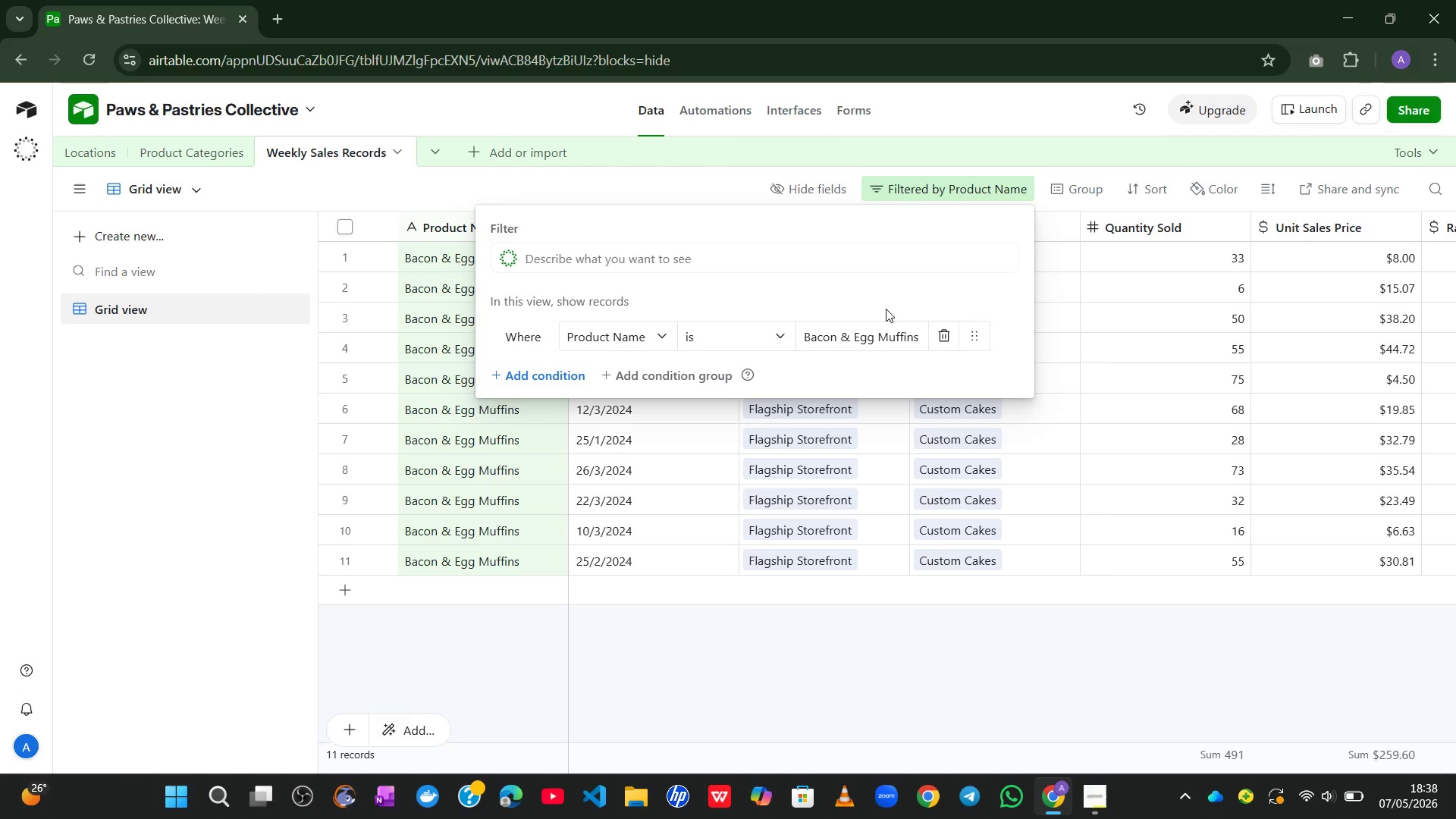 
left_click([880, 327])
 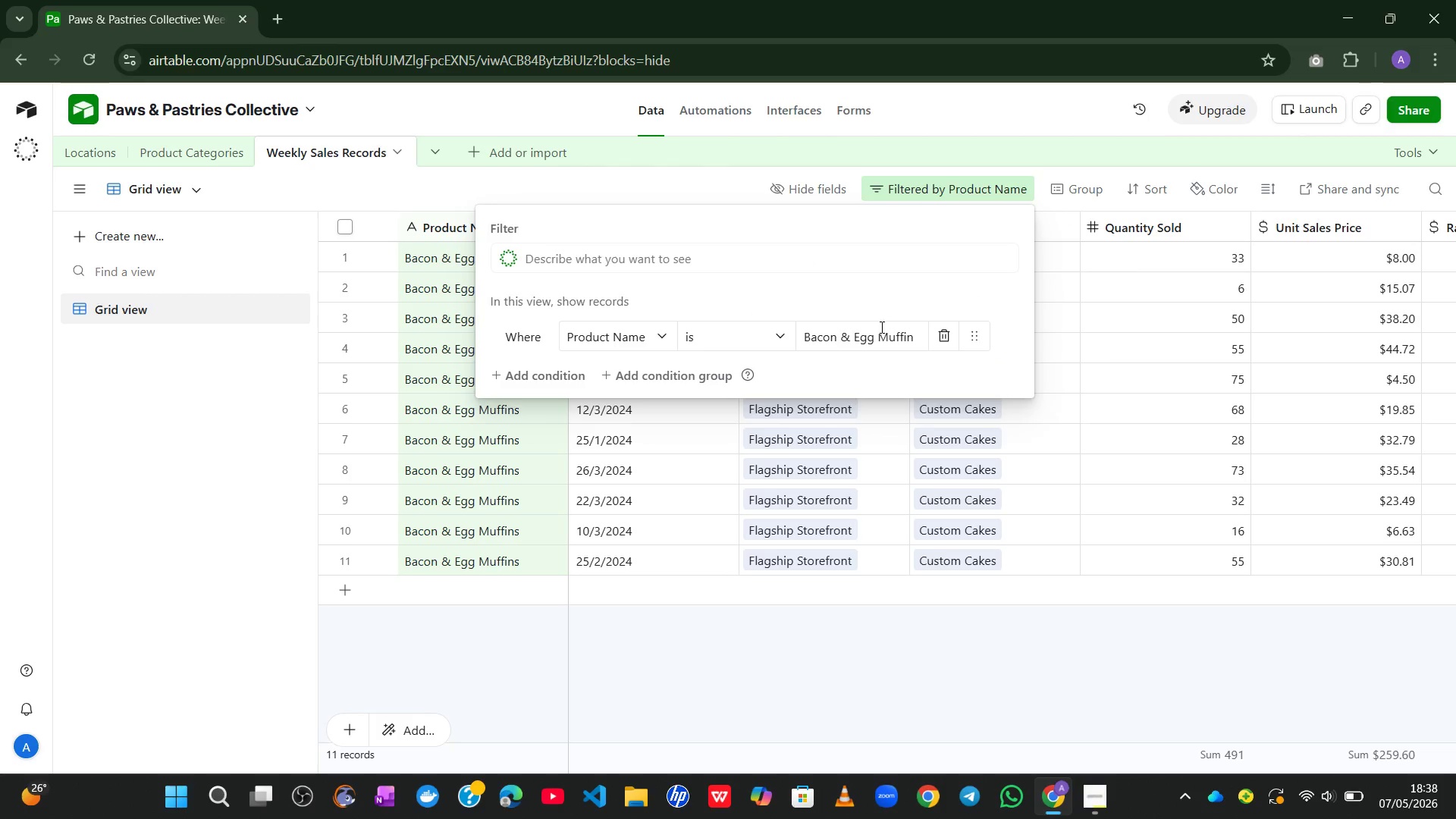 
key(Control+A)
 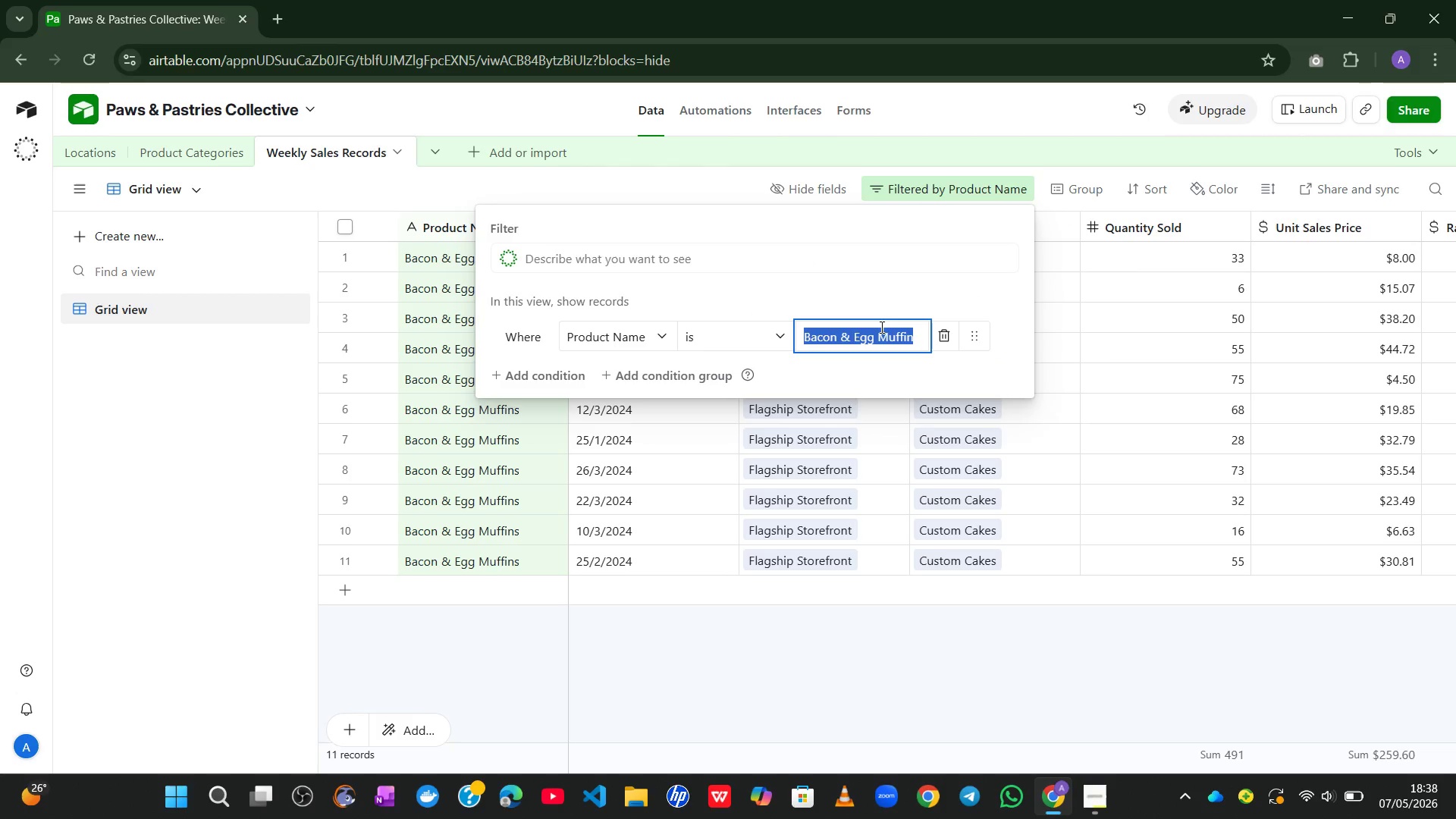 
key(Shift+S)
 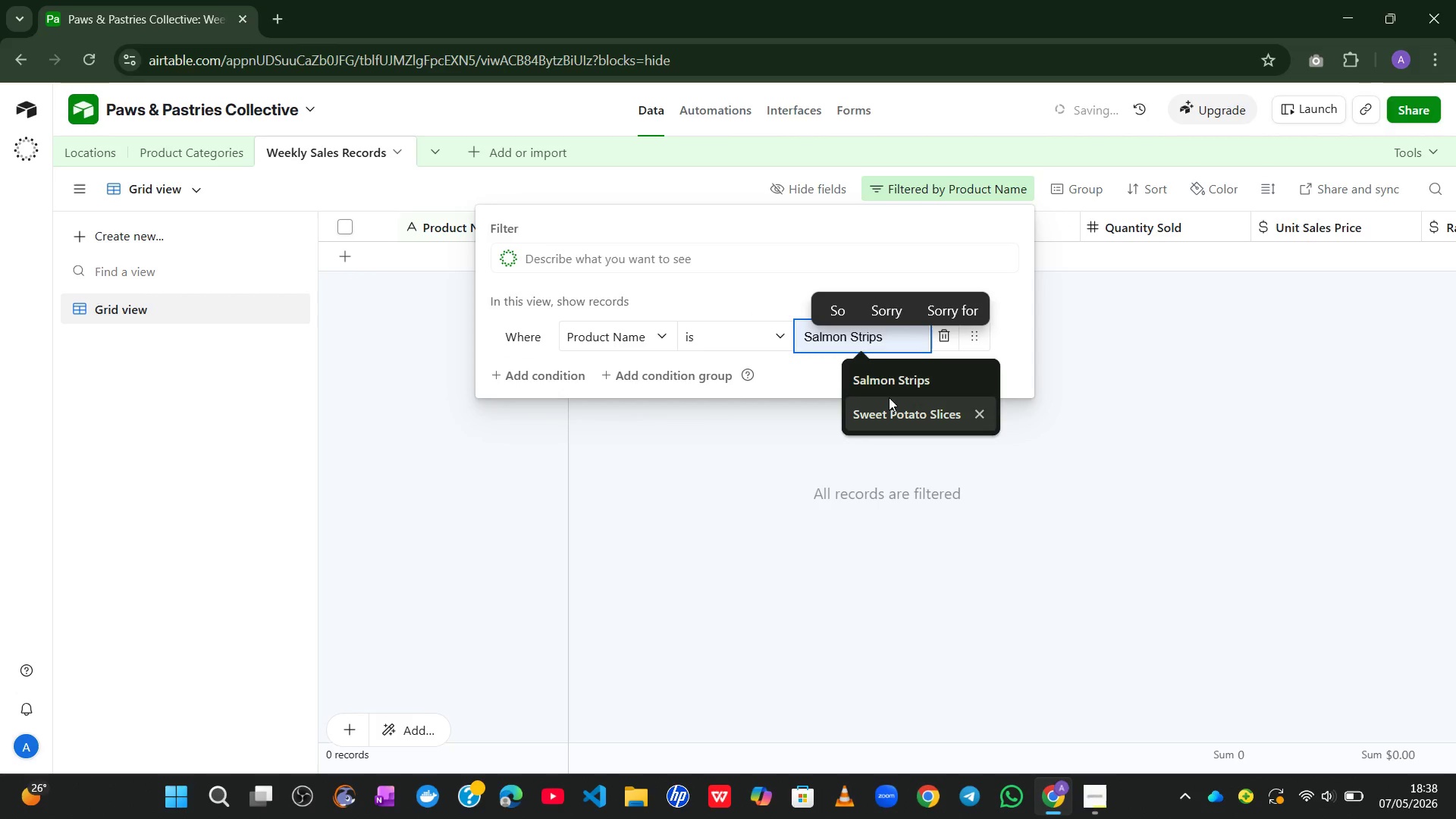 
left_click([889, 404])
 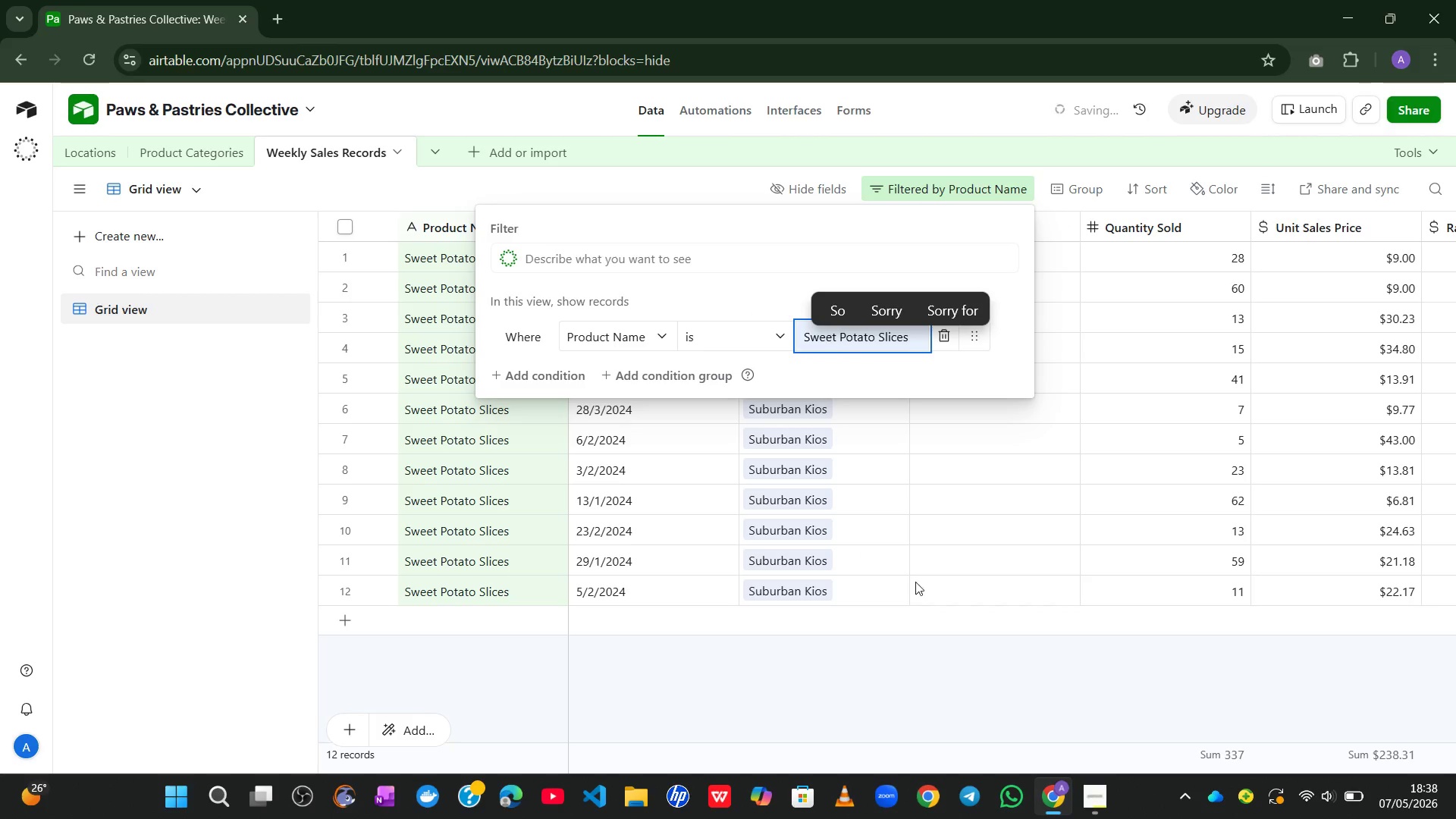 
left_click([934, 643])
 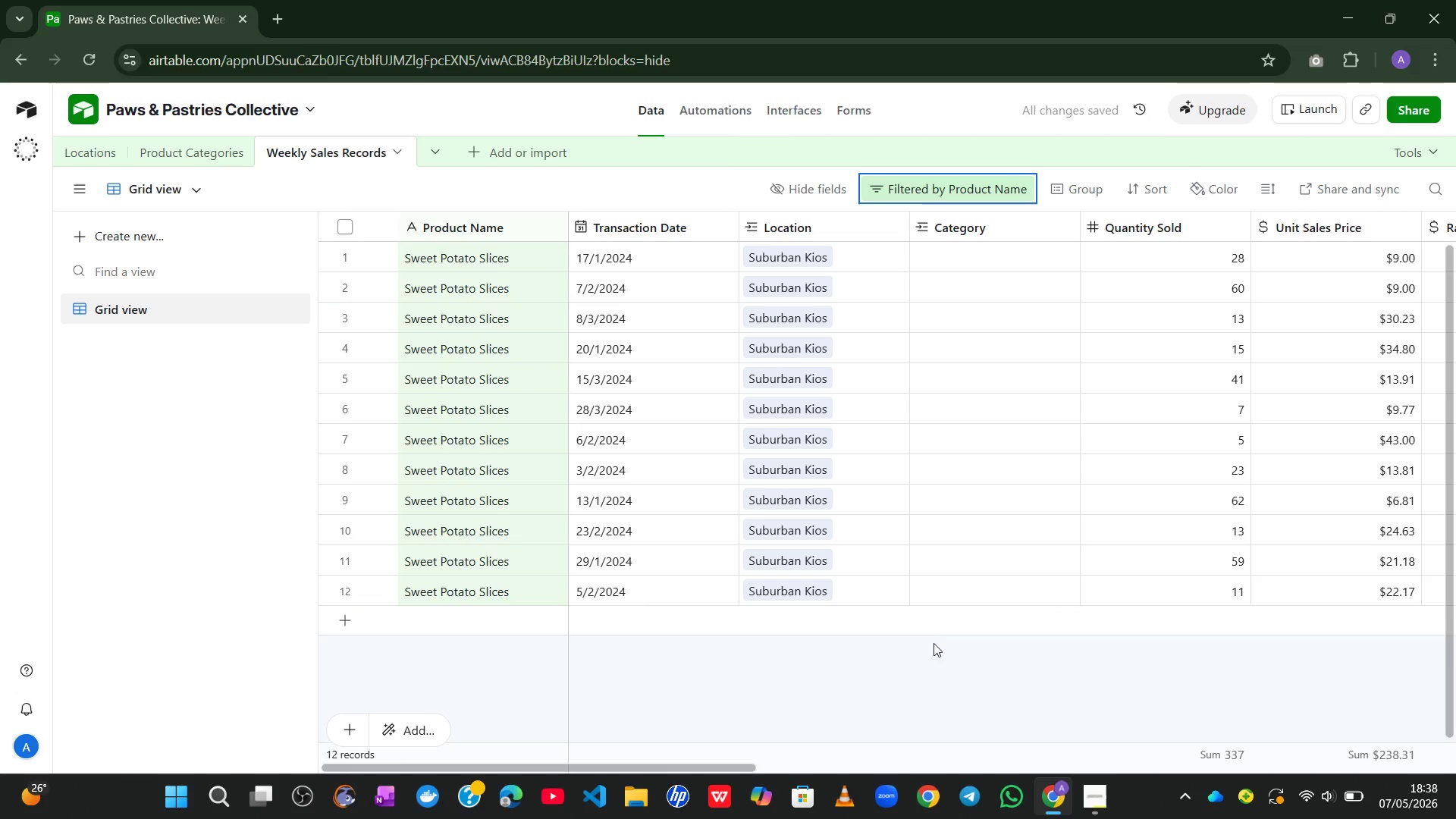 
left_click([946, 265])
 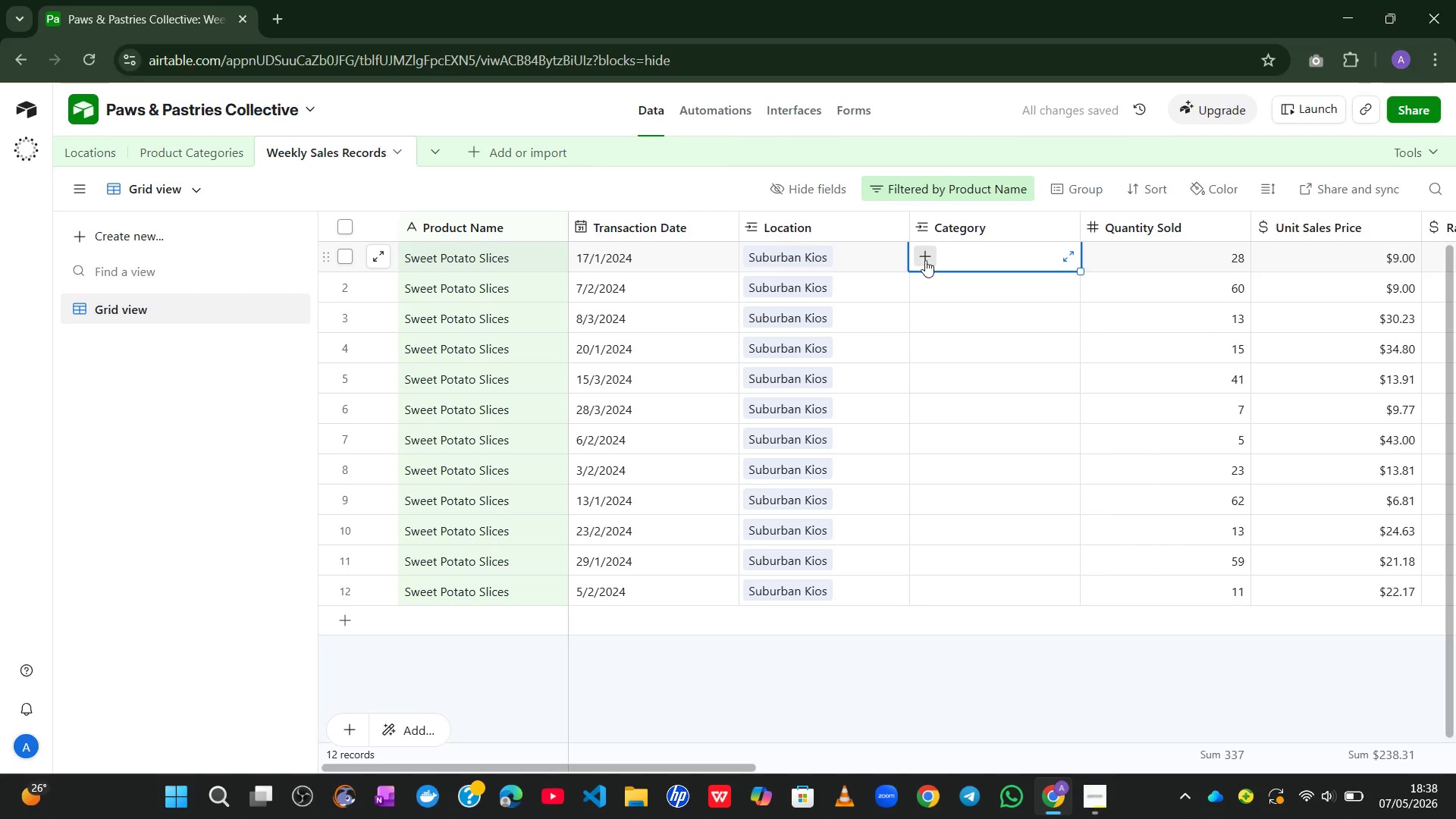 
left_click([927, 256])
 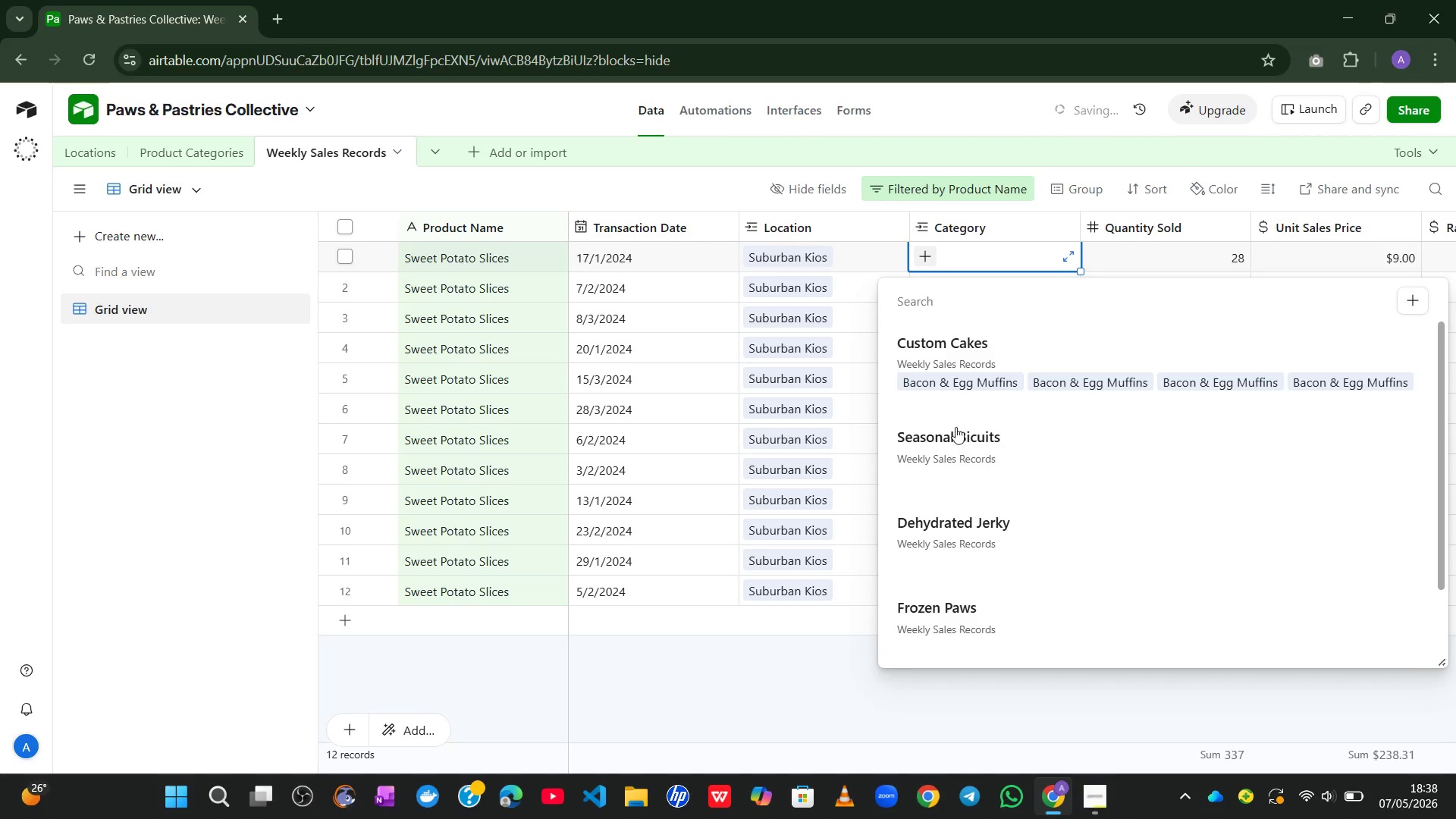 
left_click([954, 451])
 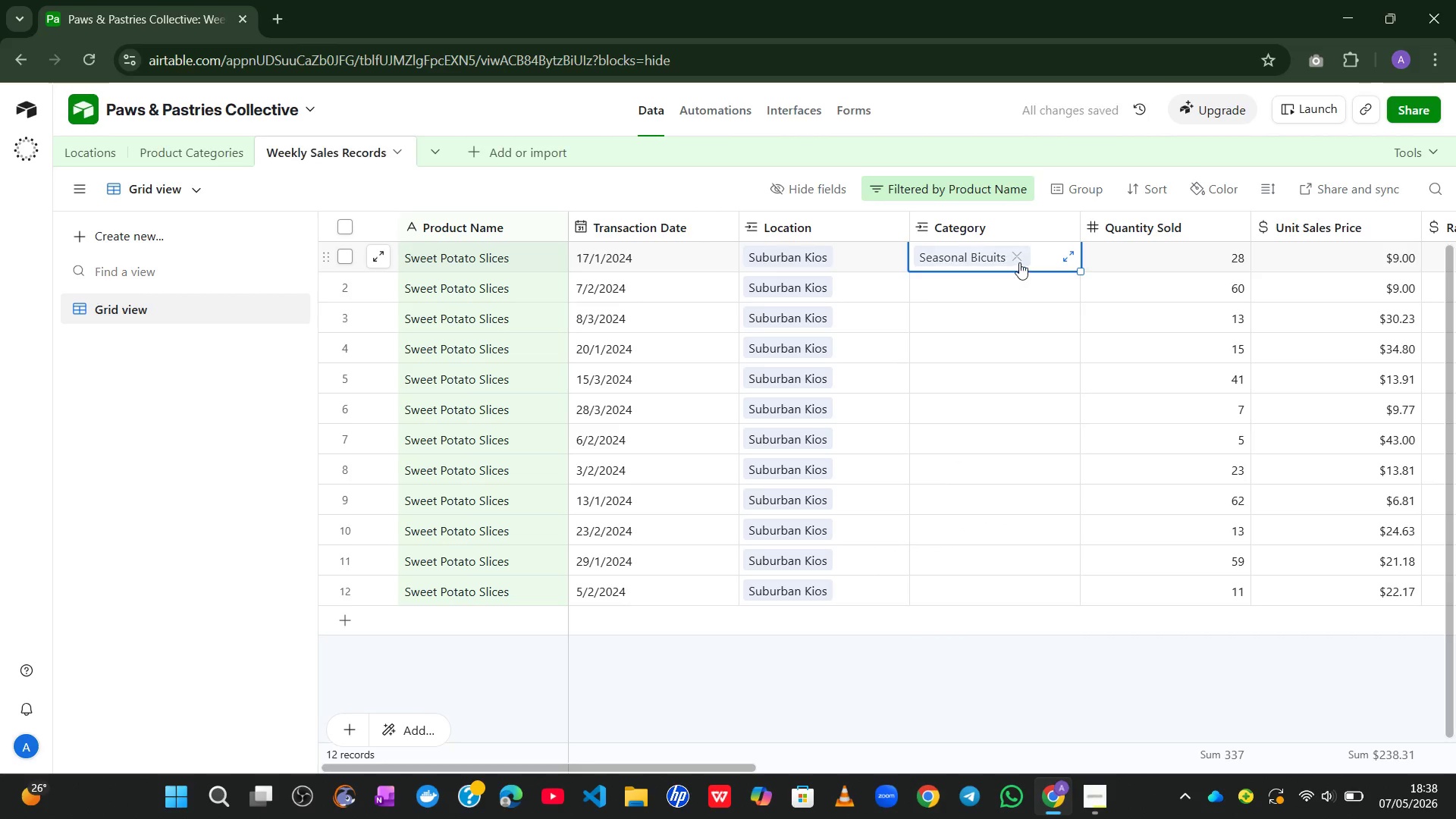 
left_click([1019, 257])
 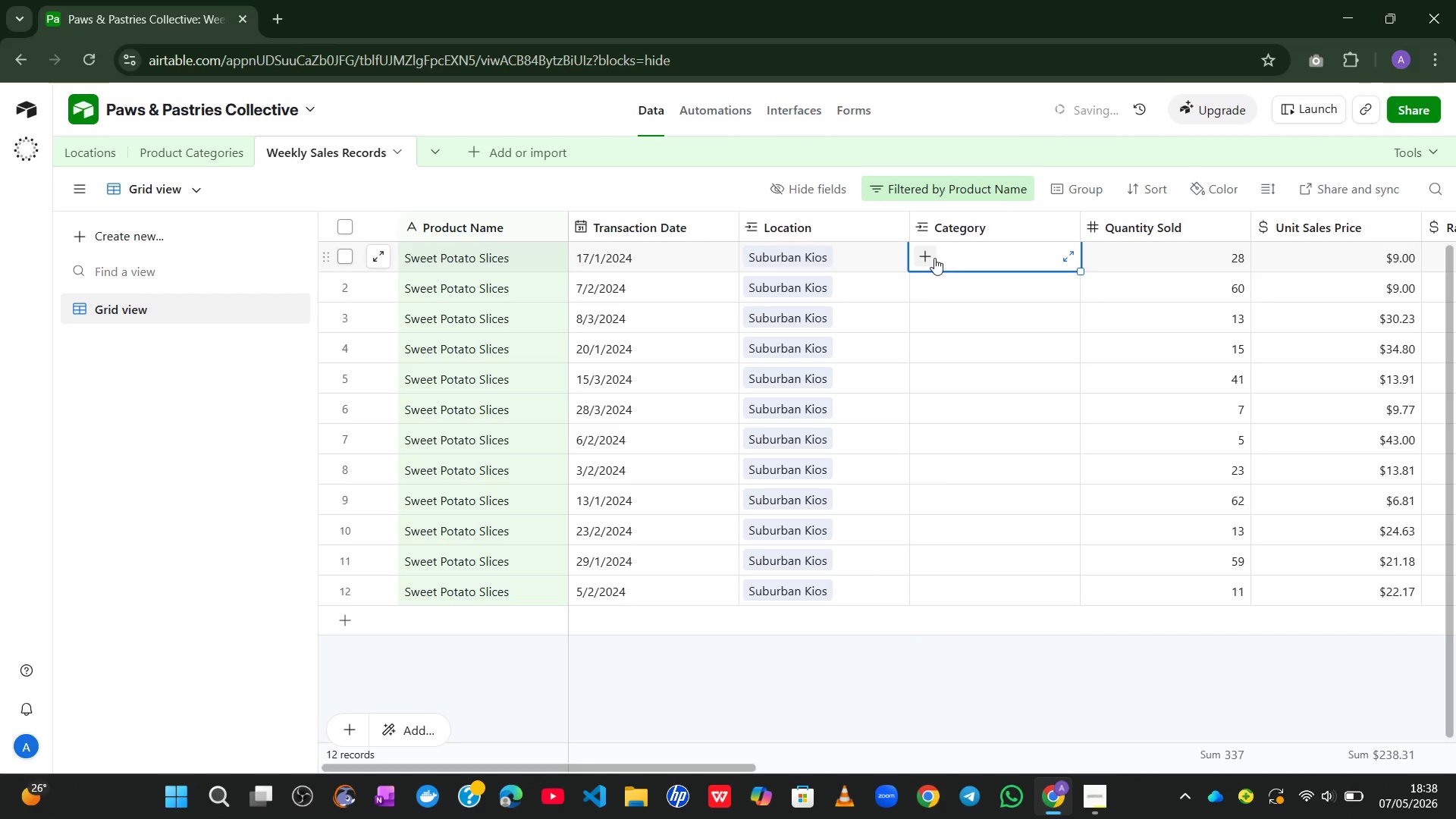 
left_click([927, 259])
 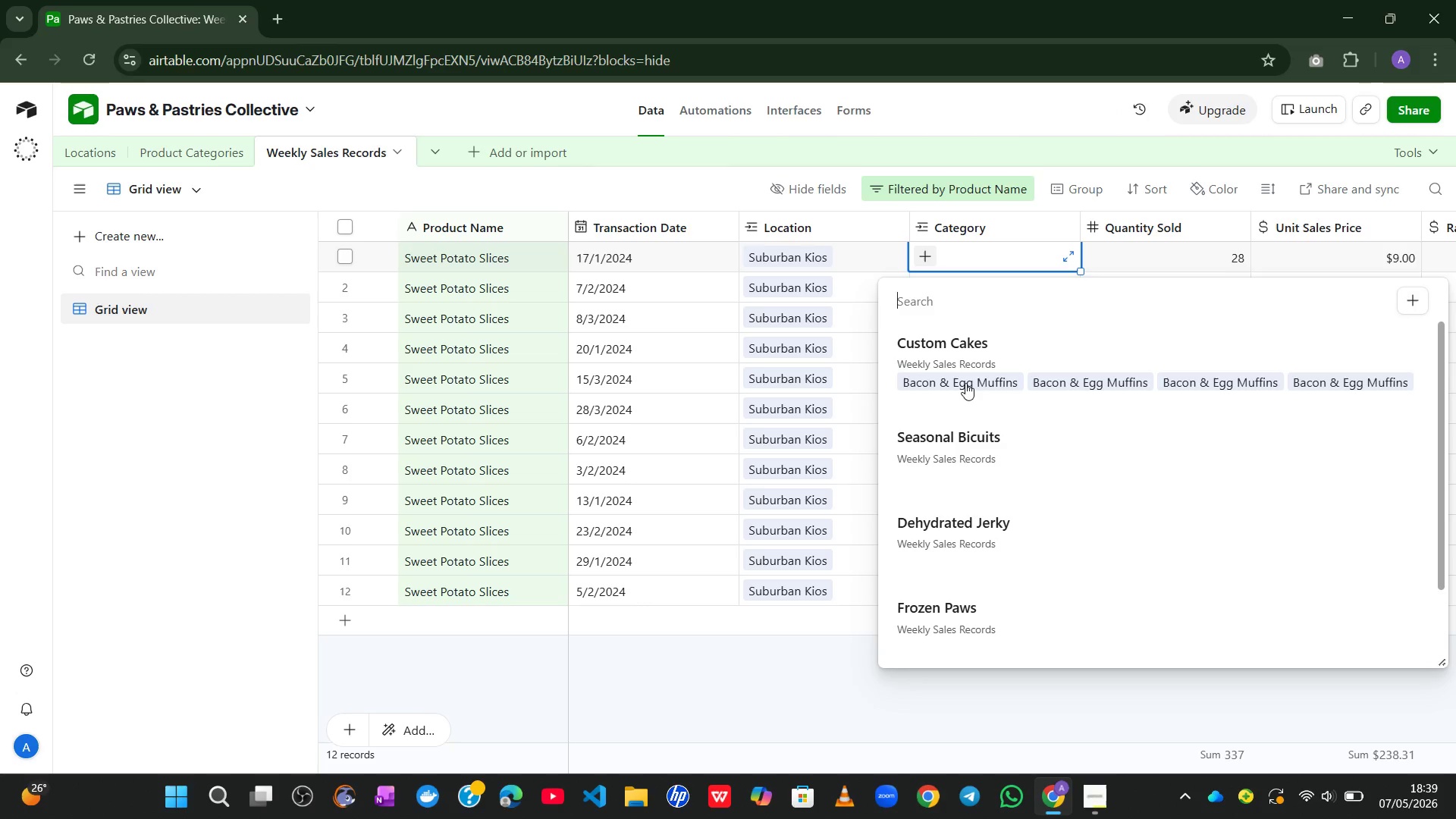 
wait(19.27)
 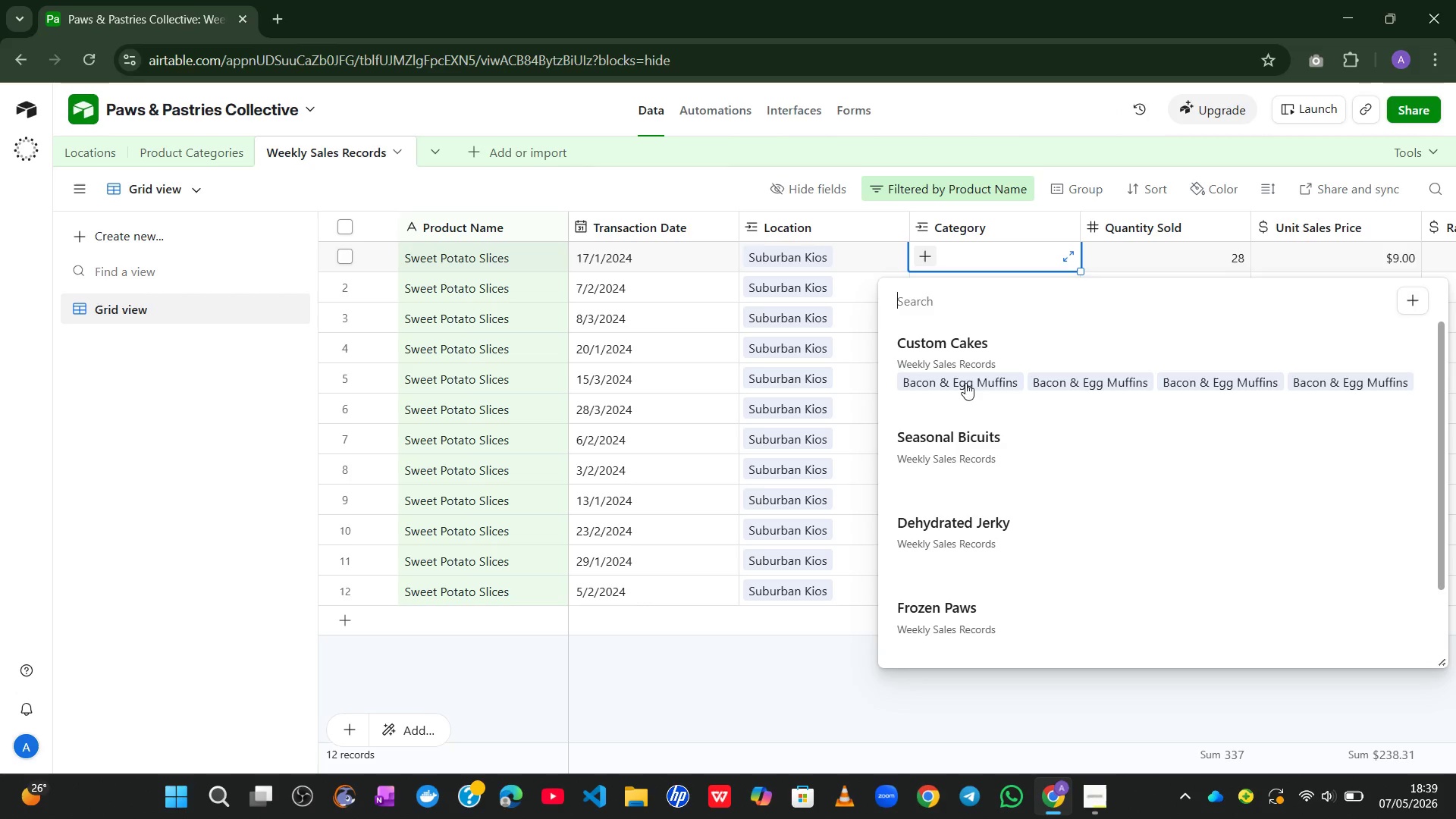 
left_click([937, 632])
 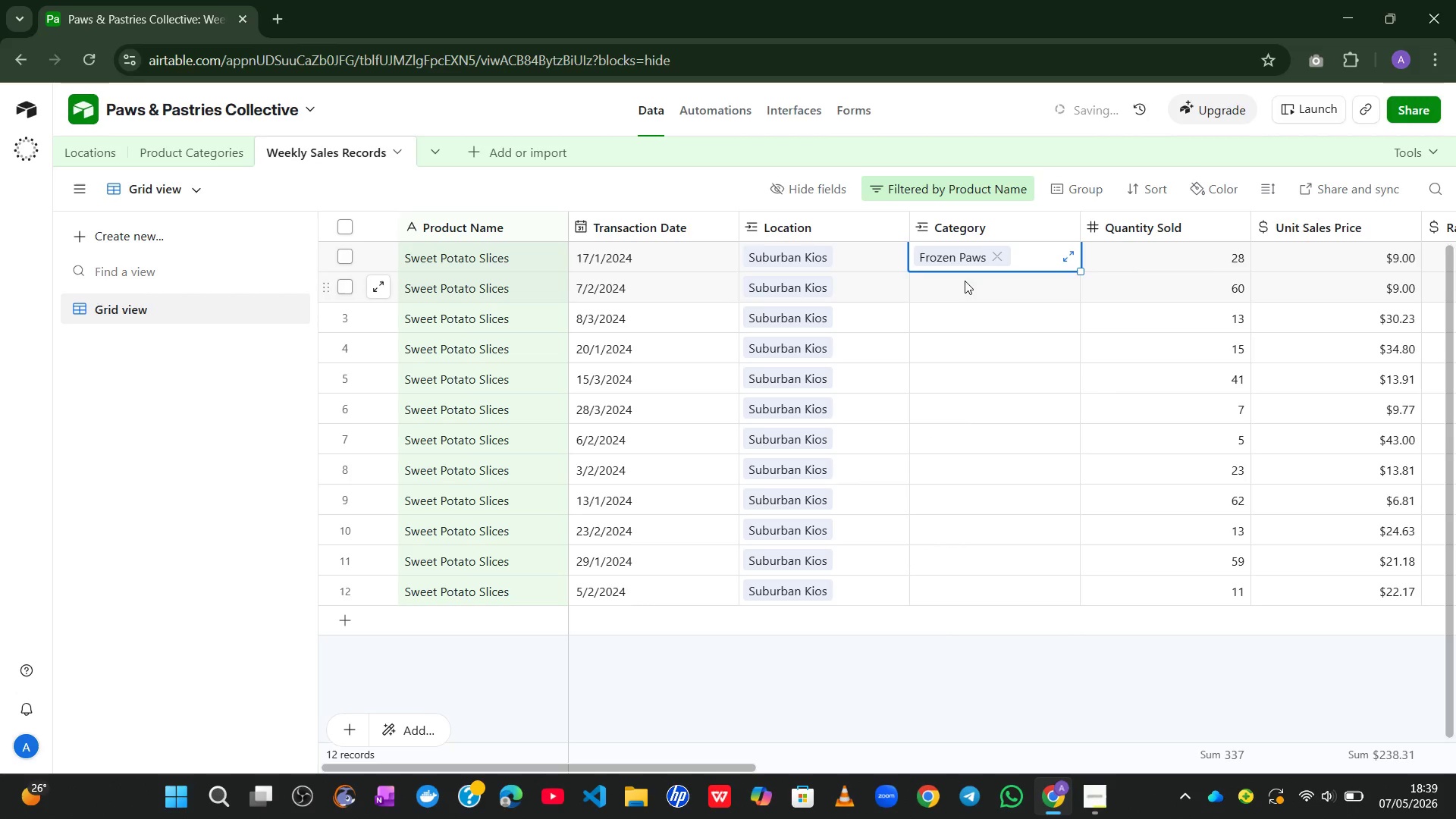 
left_click_drag(start_coordinate=[960, 283], to_coordinate=[930, 291])
 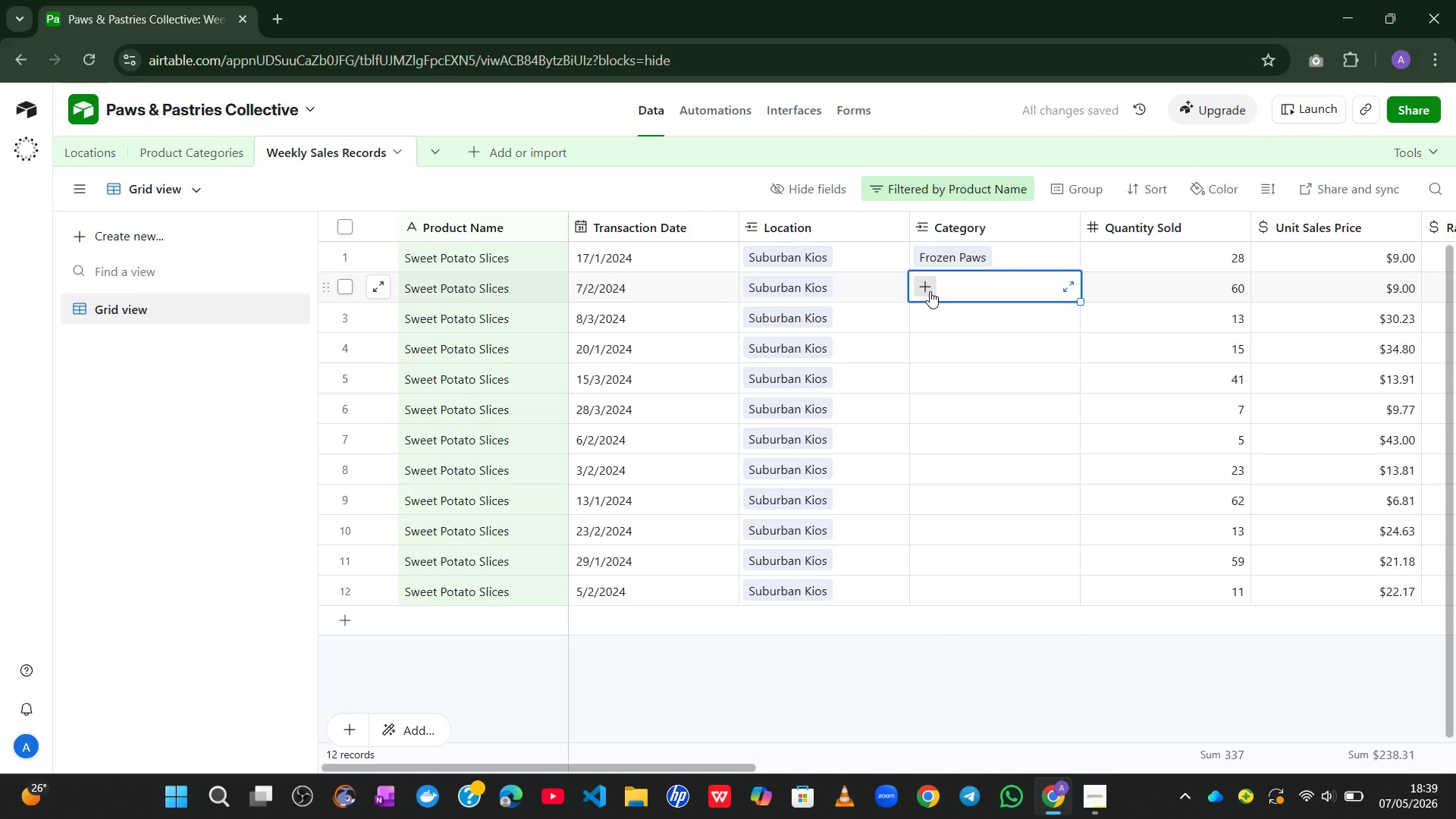 
left_click([930, 291])
 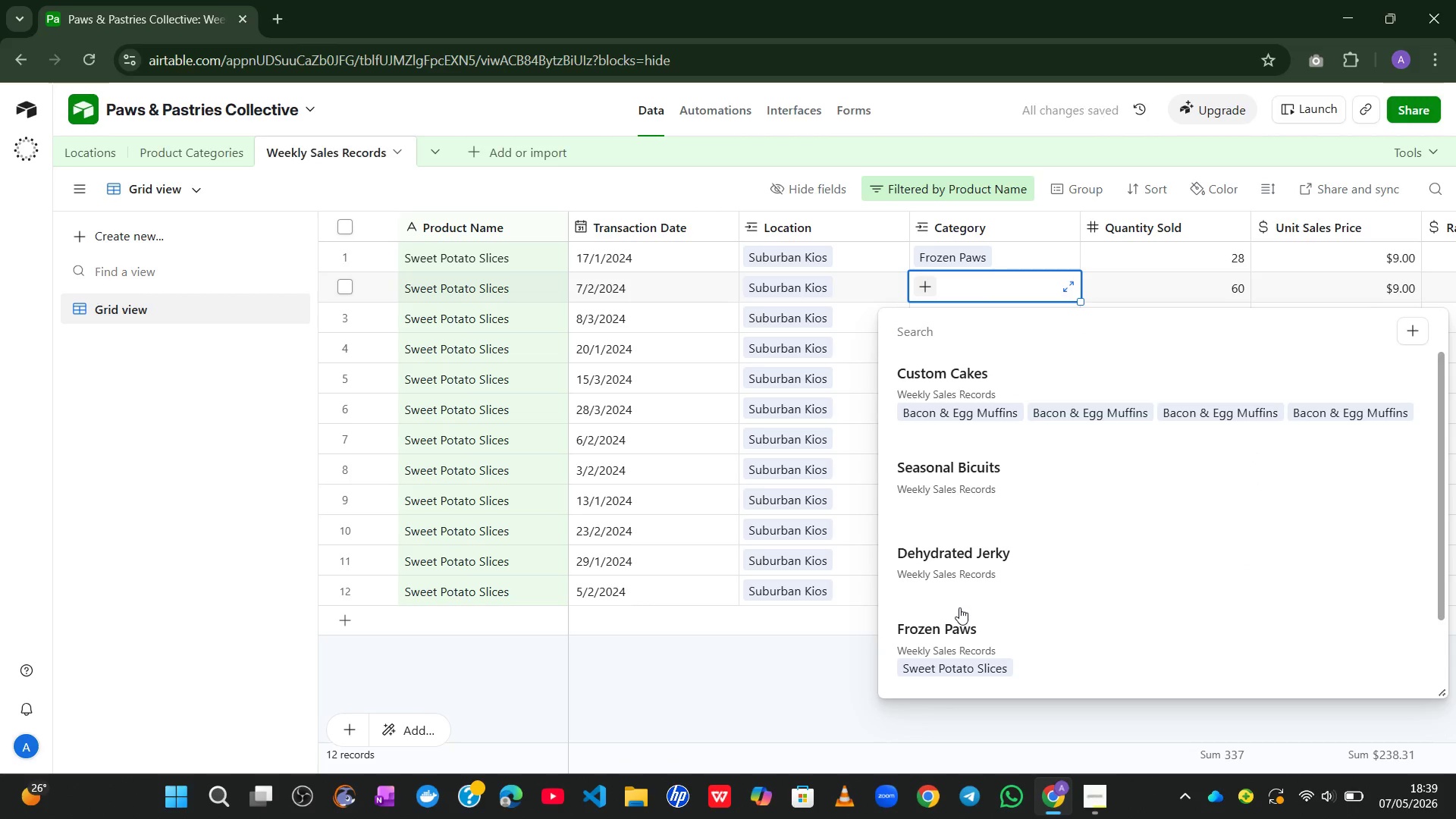 
left_click([942, 648])
 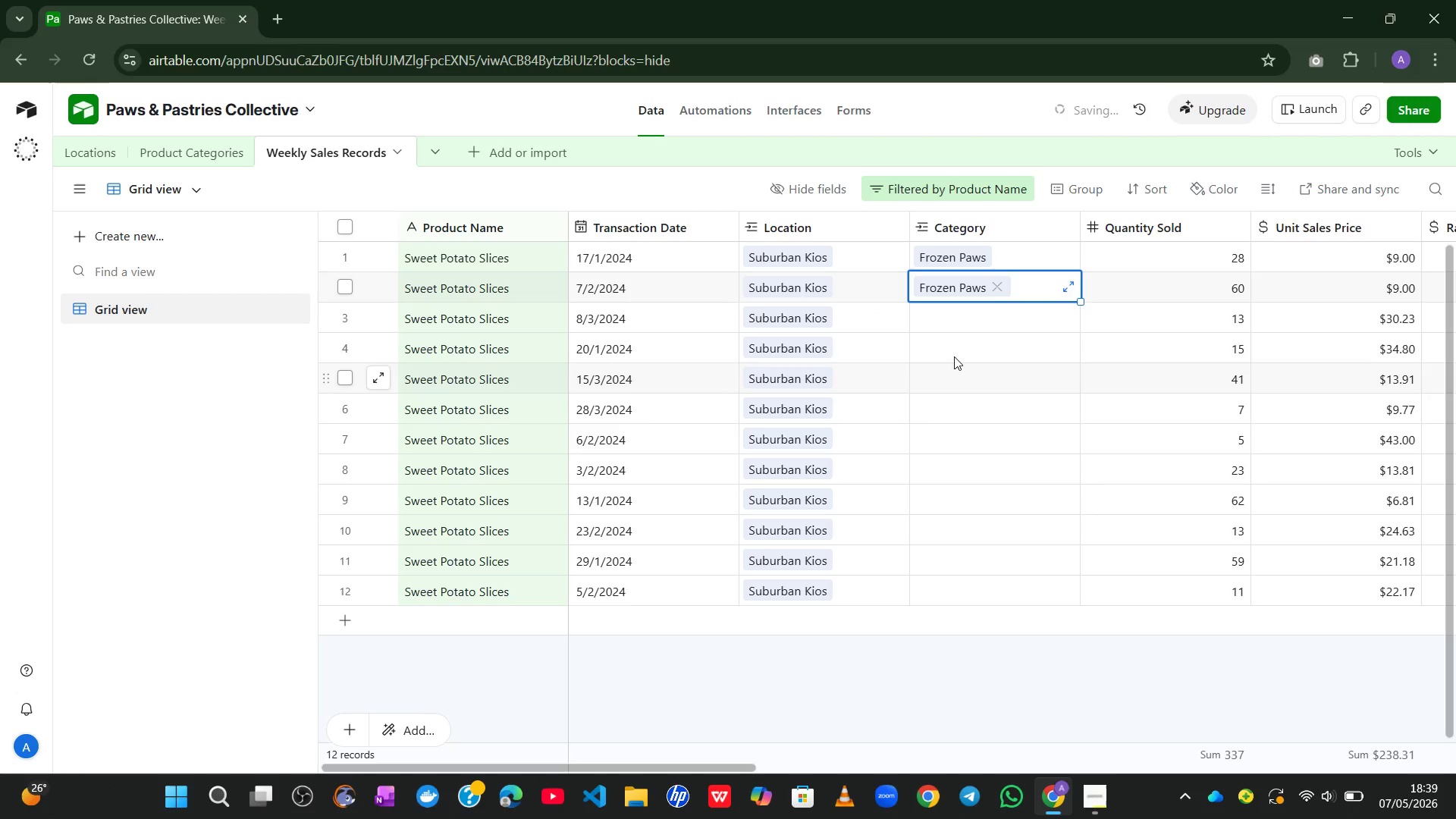 
left_click([949, 352])
 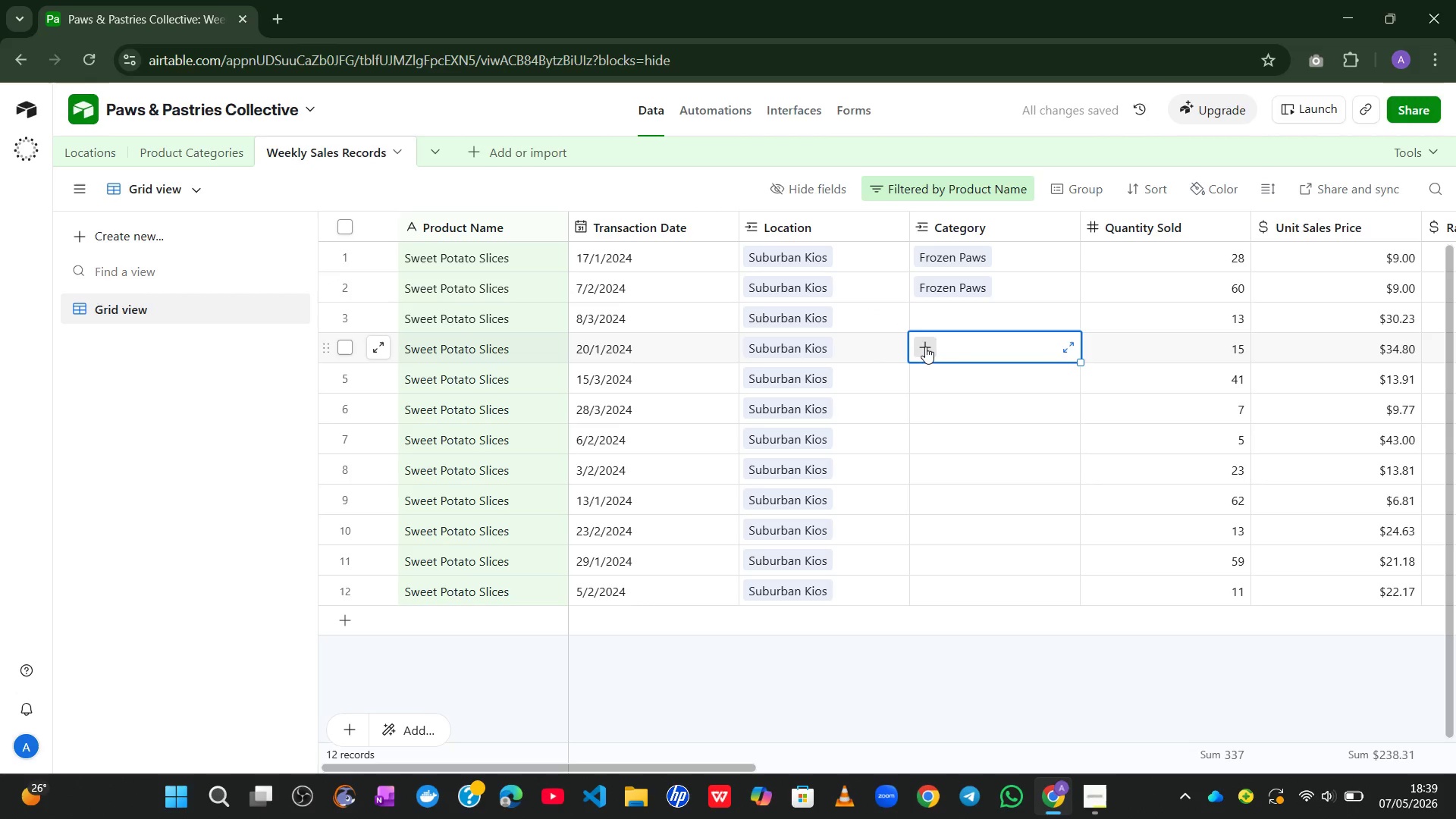 
left_click([924, 347])
 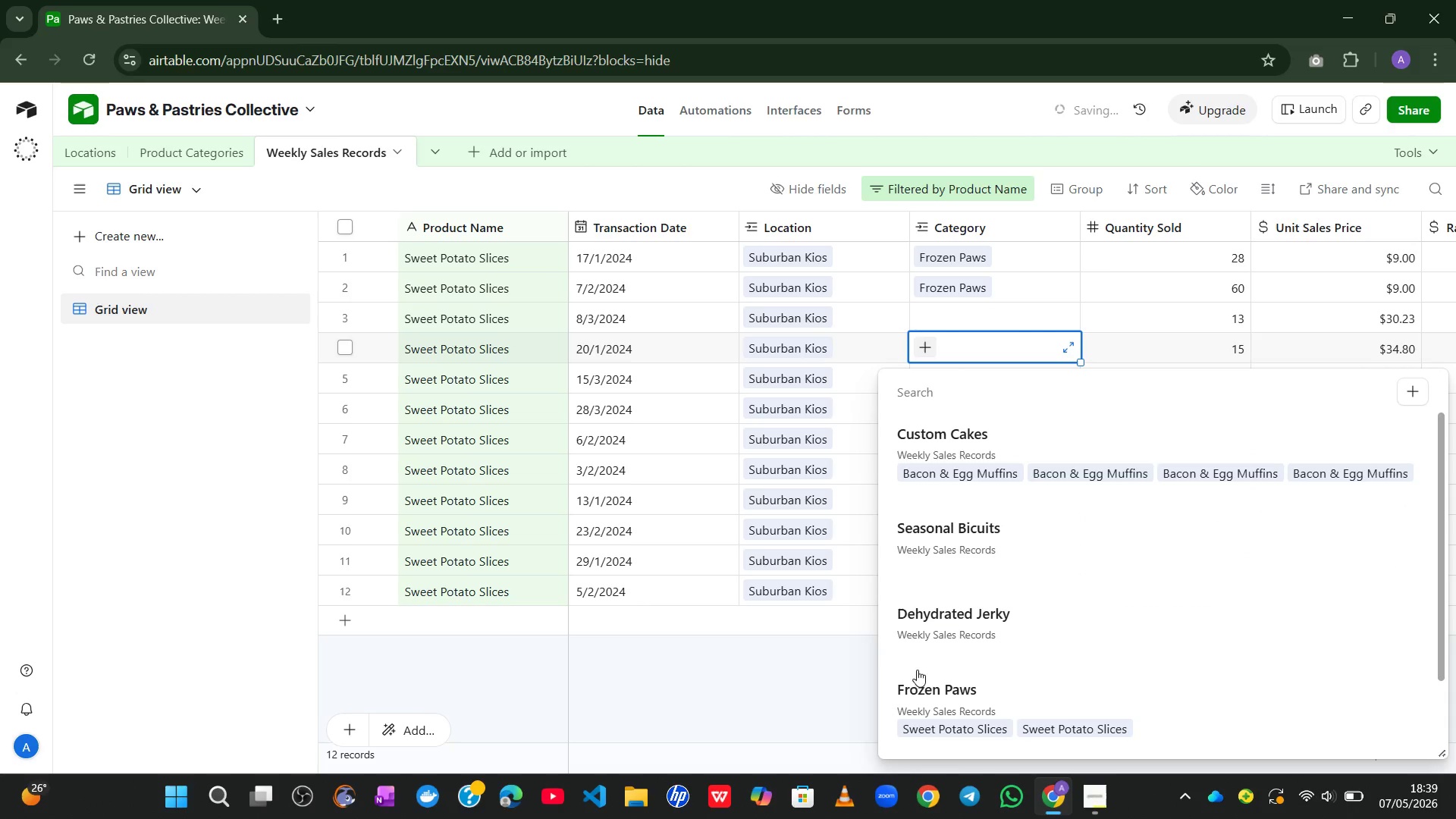 
left_click([923, 695])
 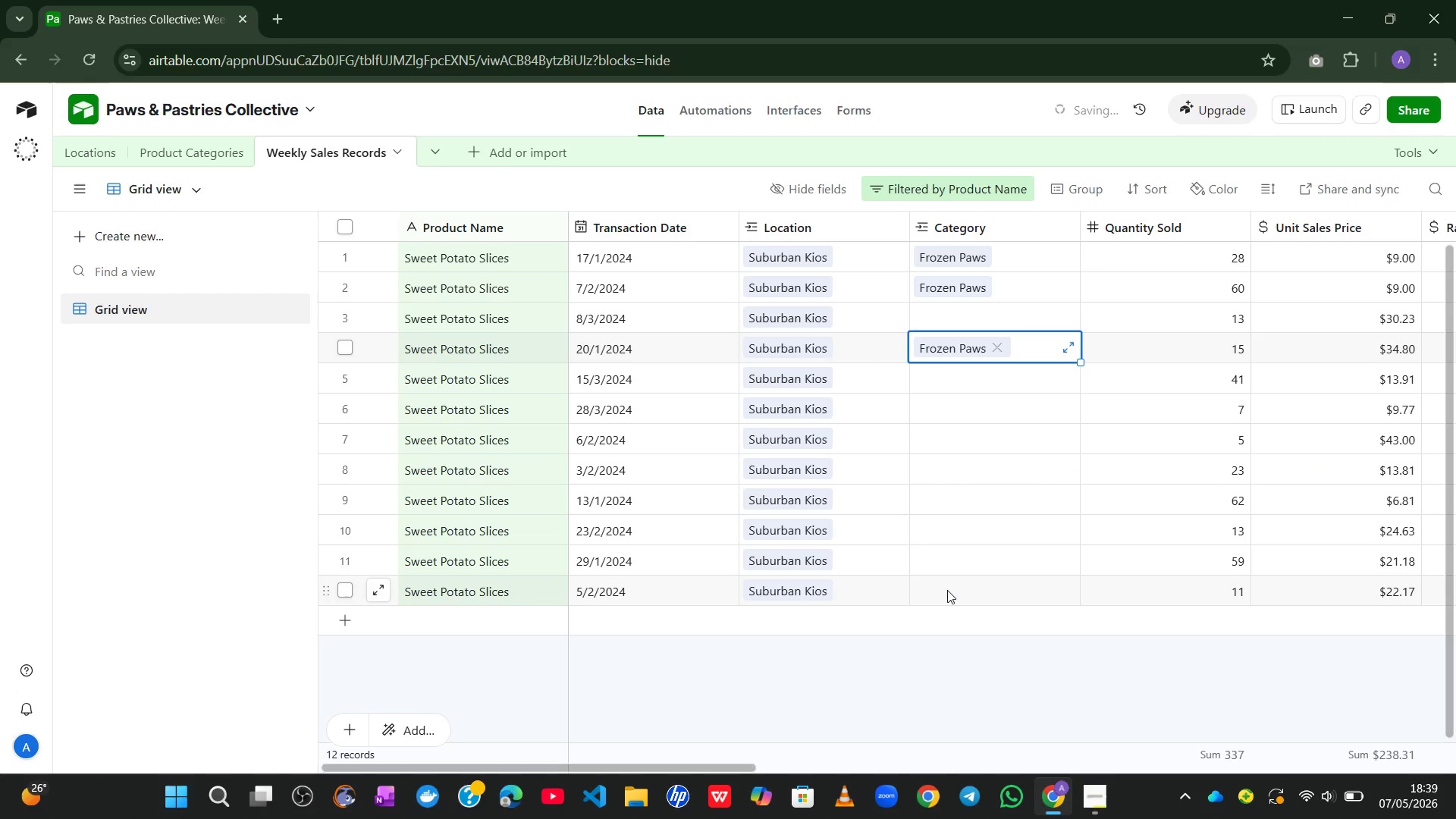 
left_click([947, 591])
 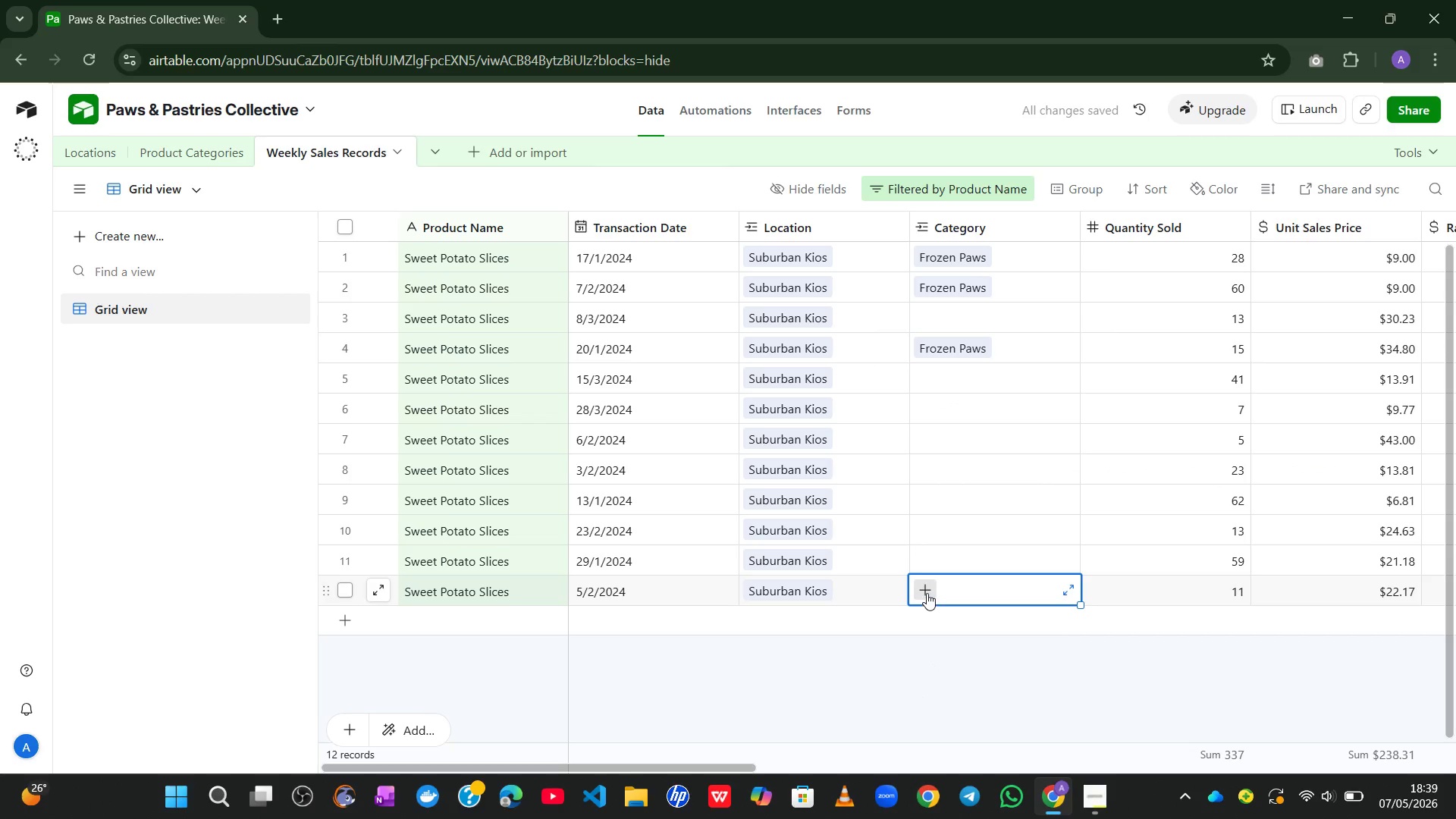 
left_click([927, 593])
 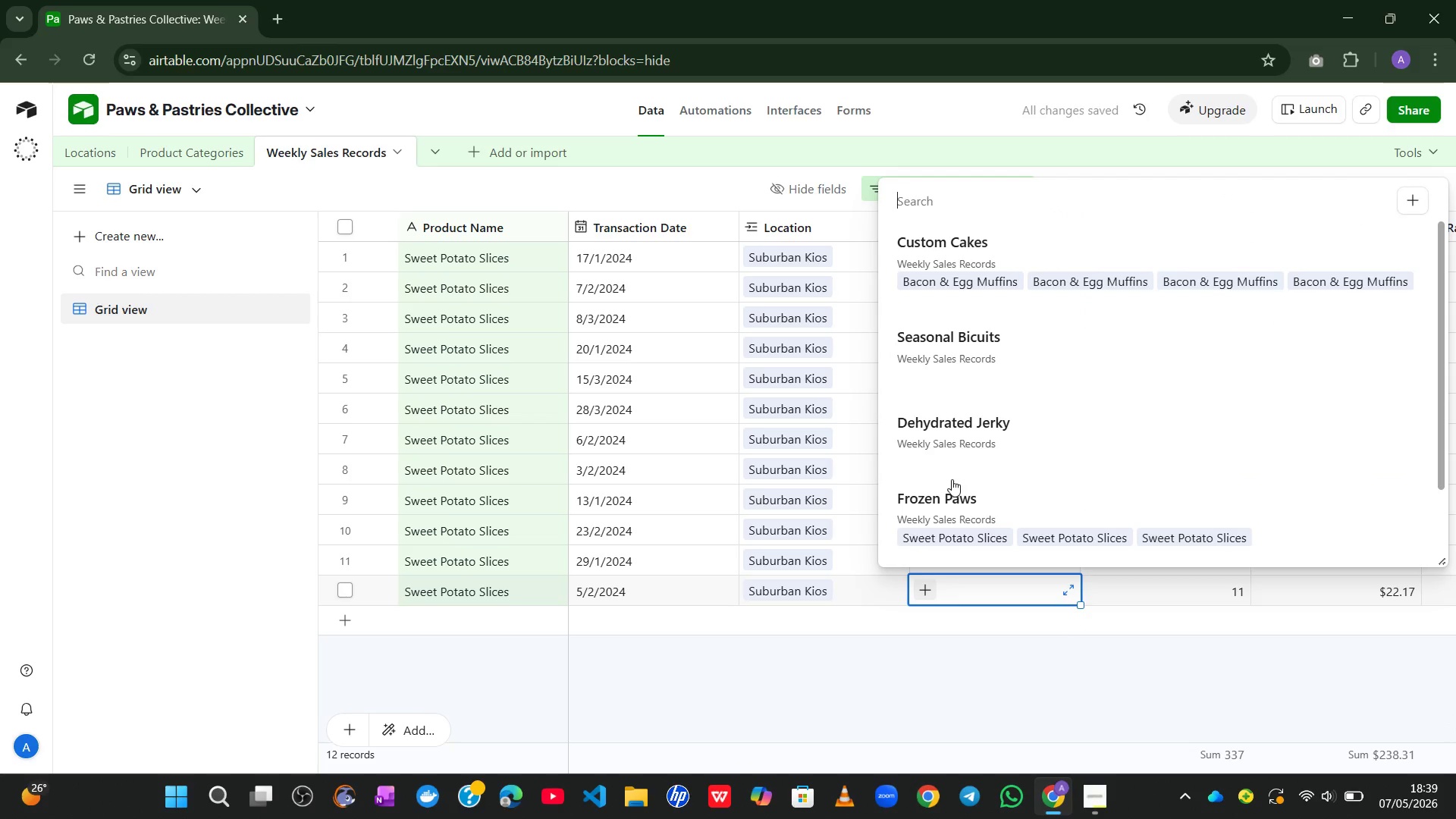 
left_click([940, 504])
 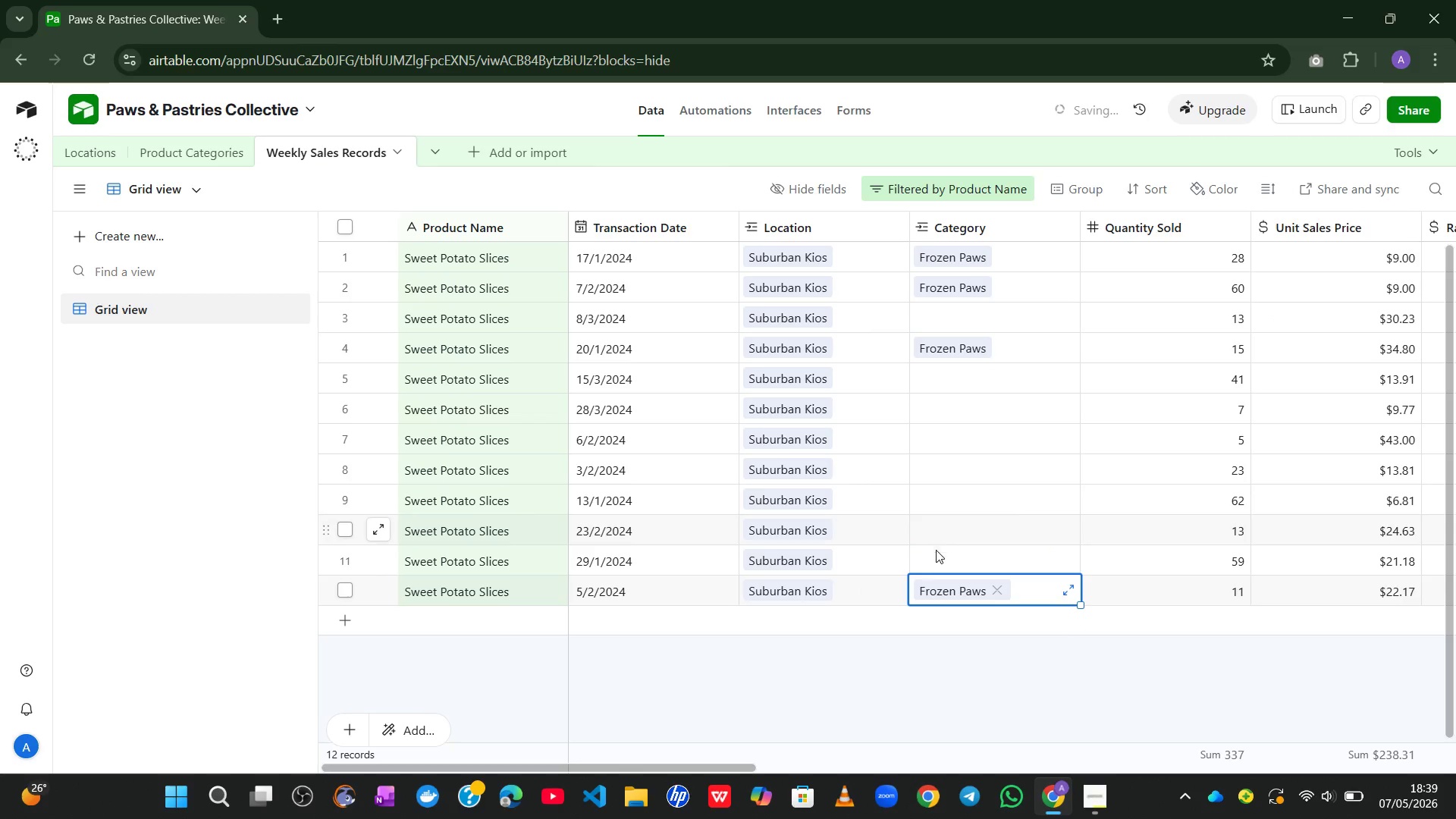 
left_click_drag(start_coordinate=[936, 565], to_coordinate=[932, 560])
 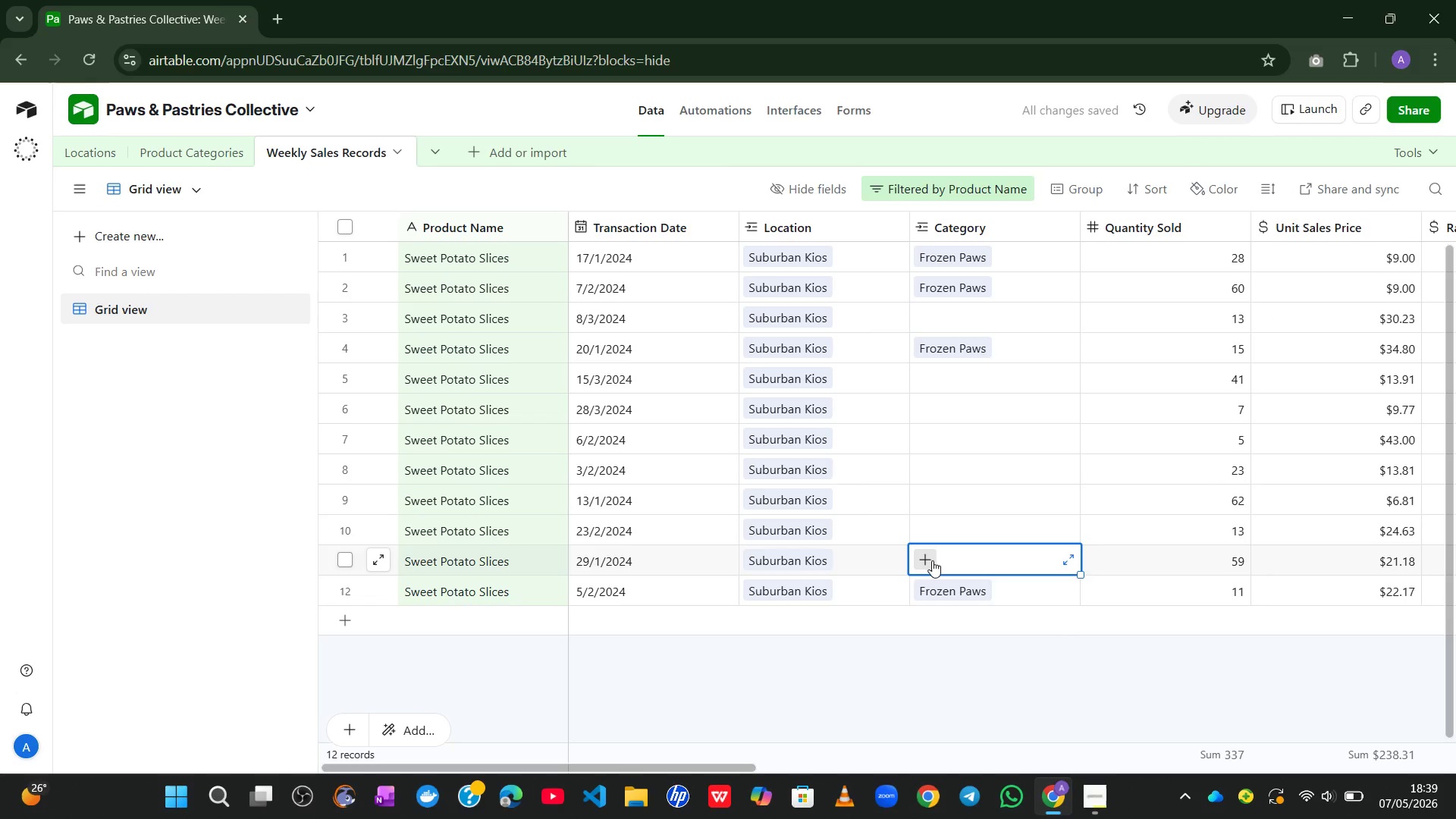 
left_click([932, 560])
 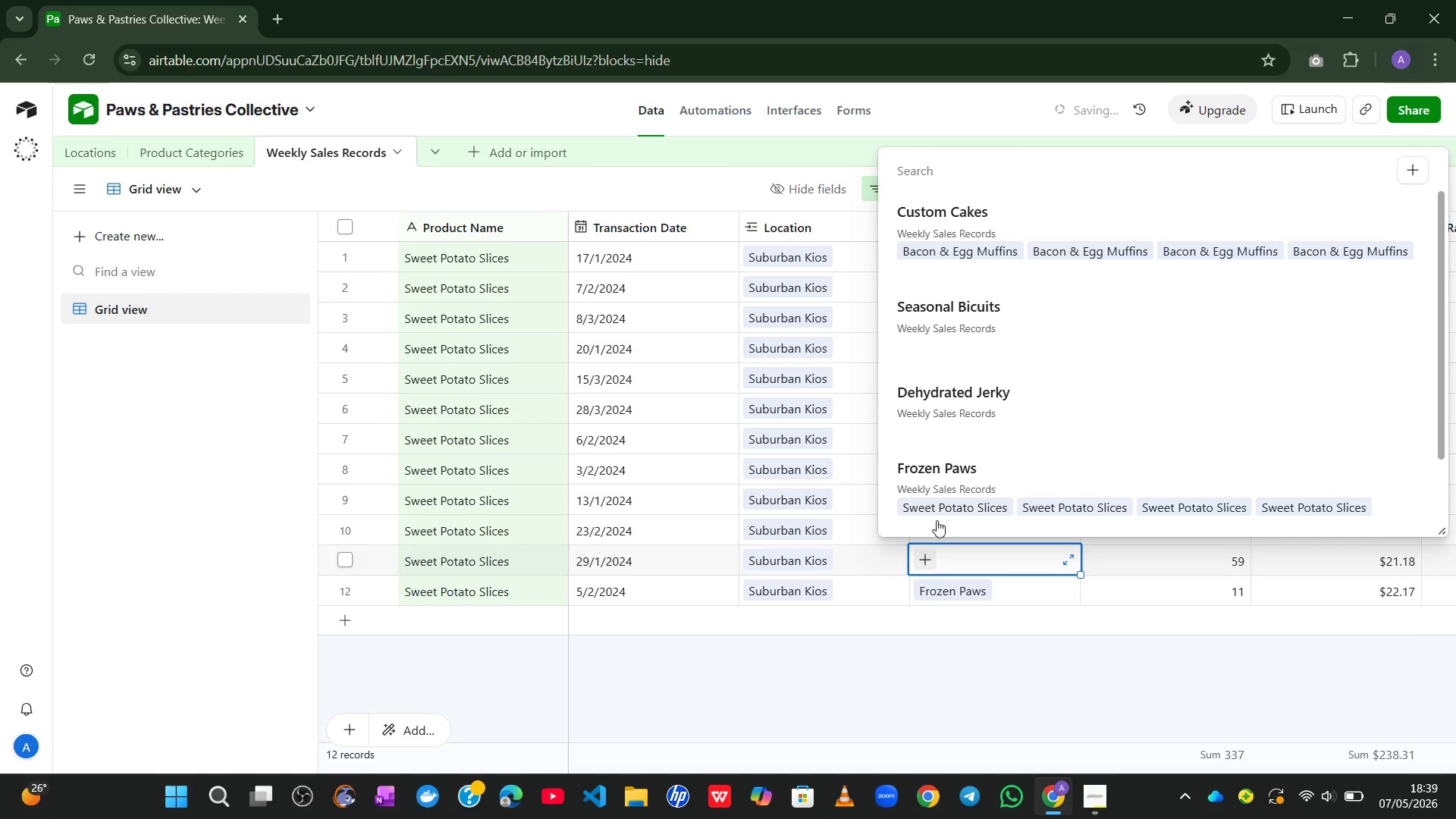 
left_click([926, 471])
 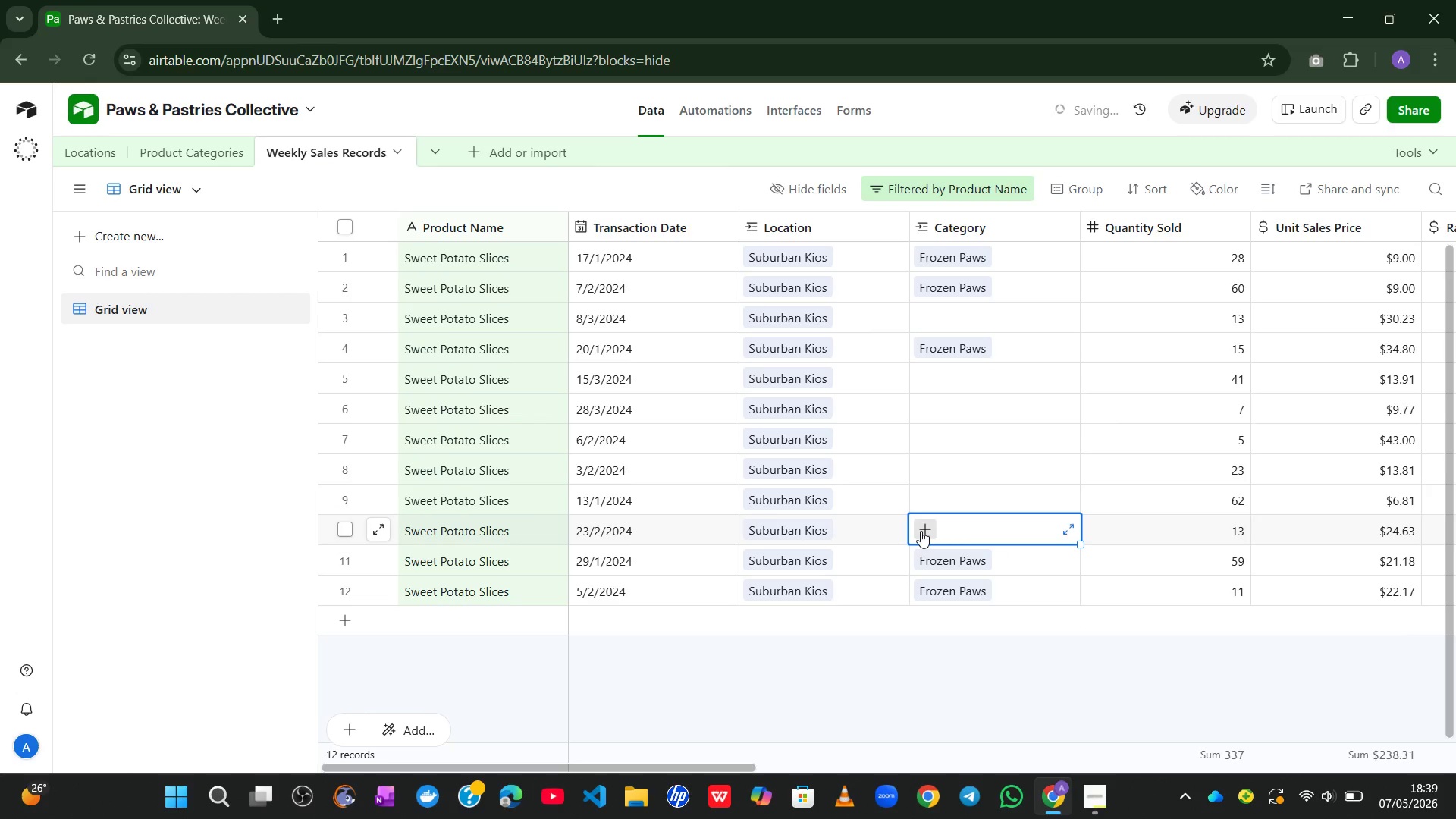 
double_click([921, 531])
 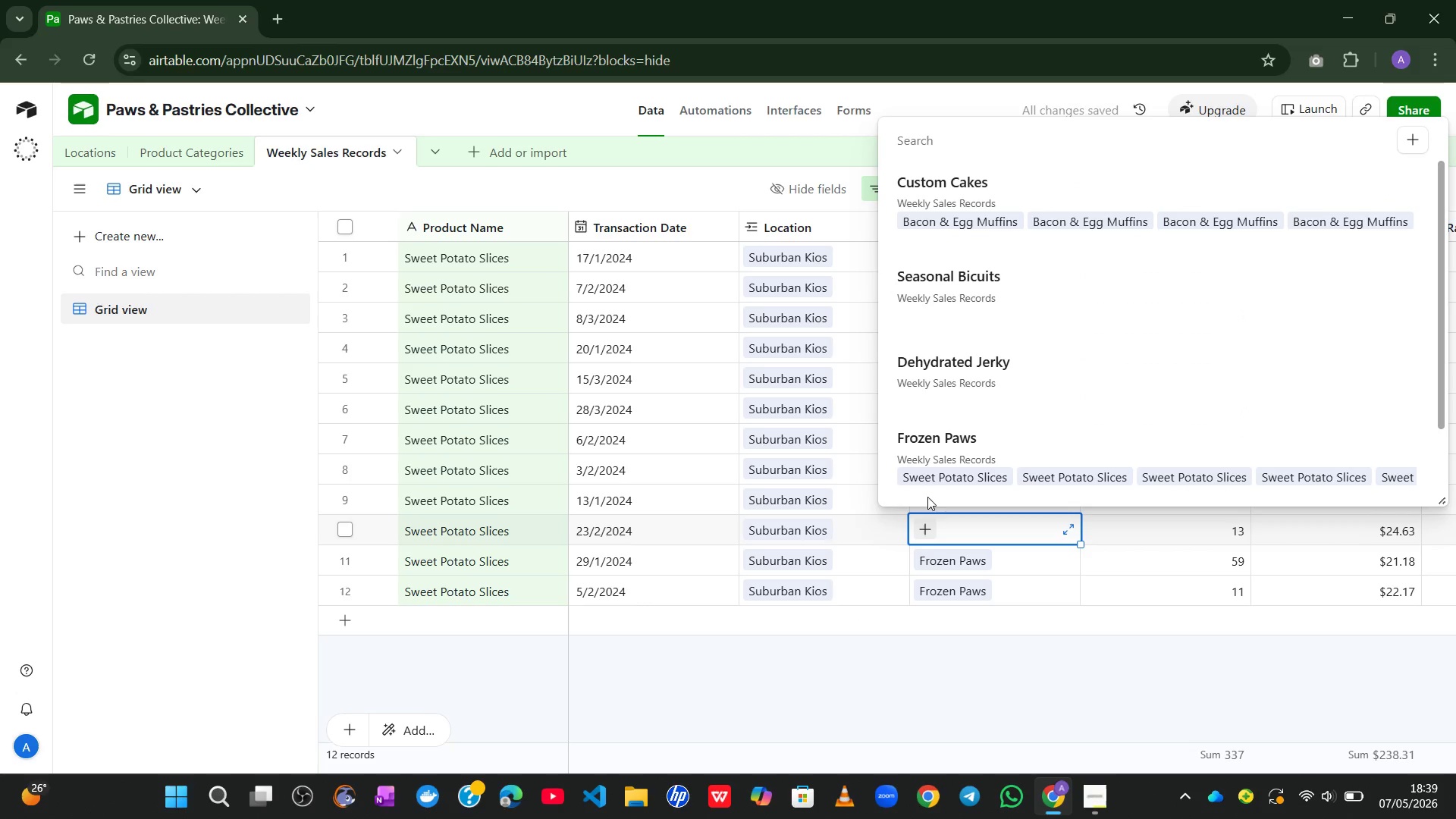 
left_click([930, 459])
 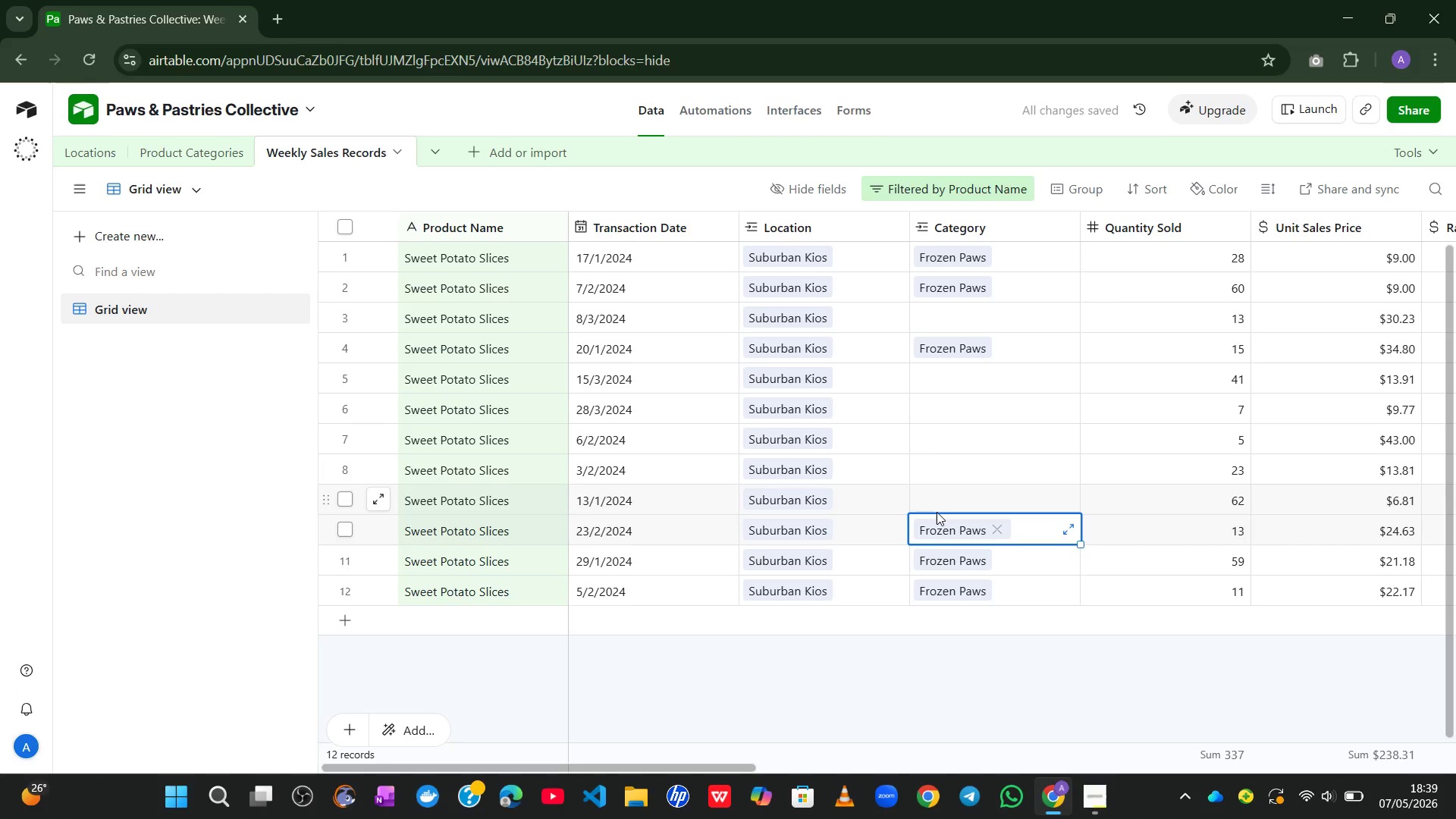 
left_click([937, 505])
 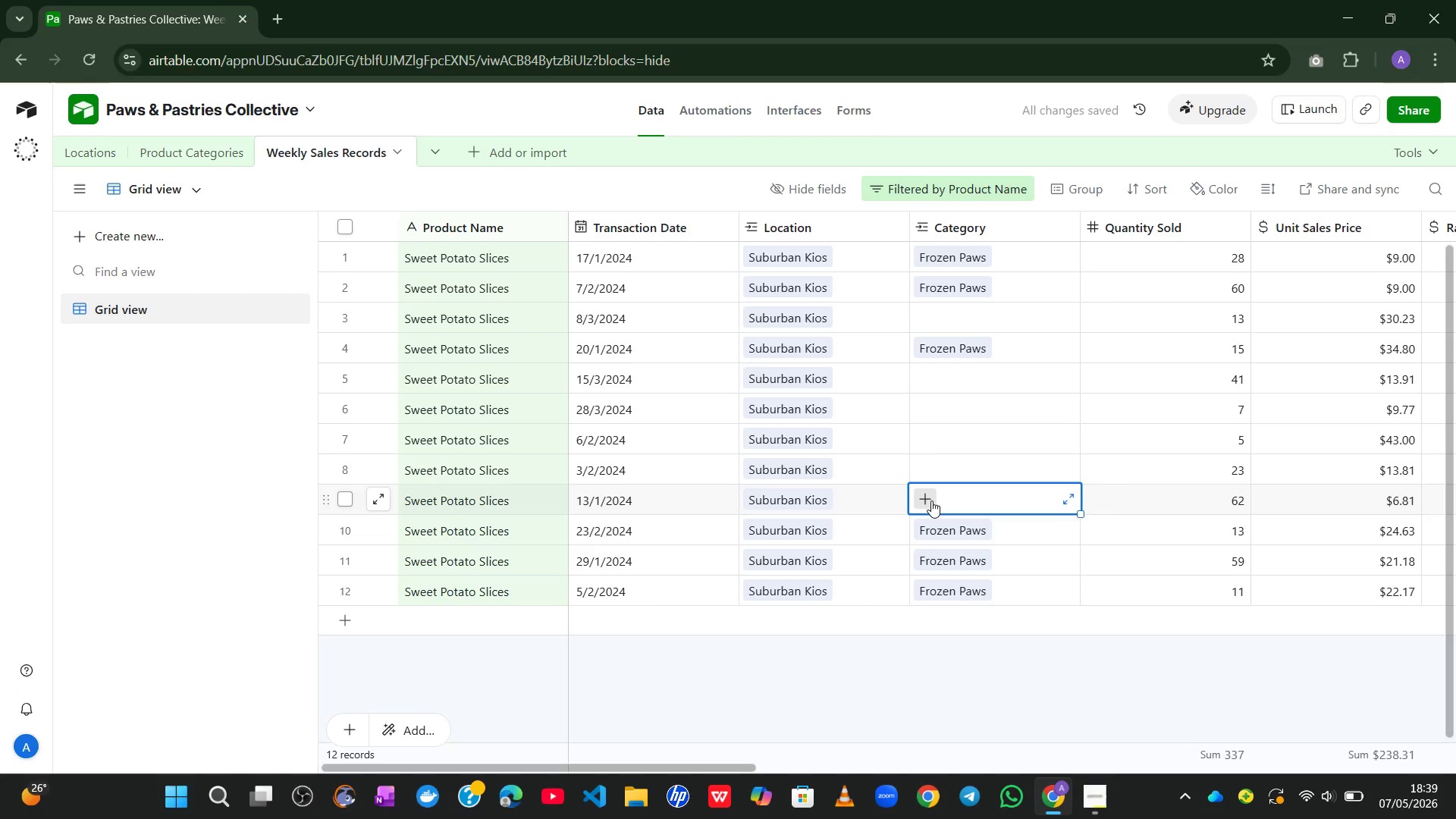 
left_click([931, 500])
 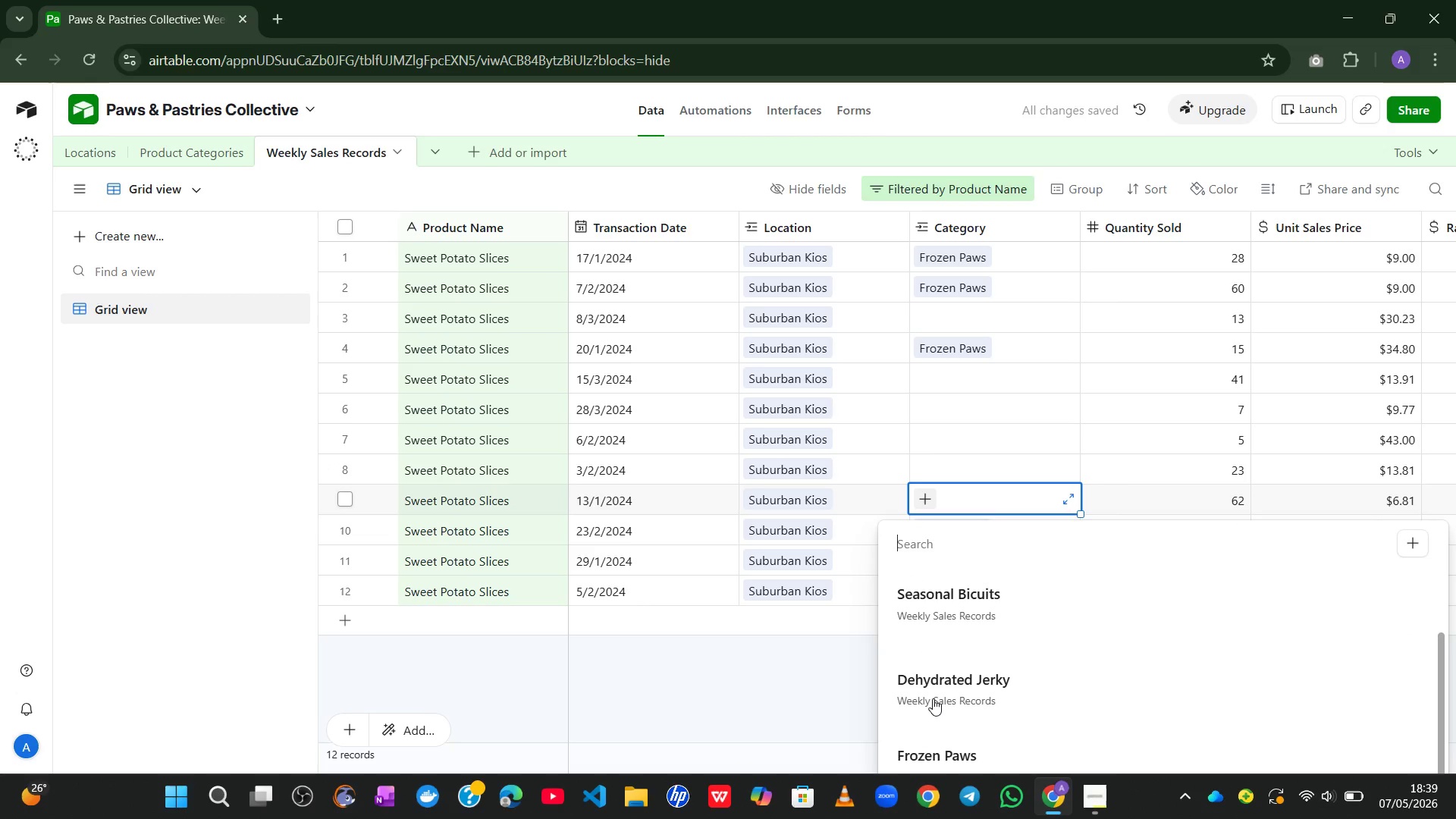 
left_click([929, 745])
 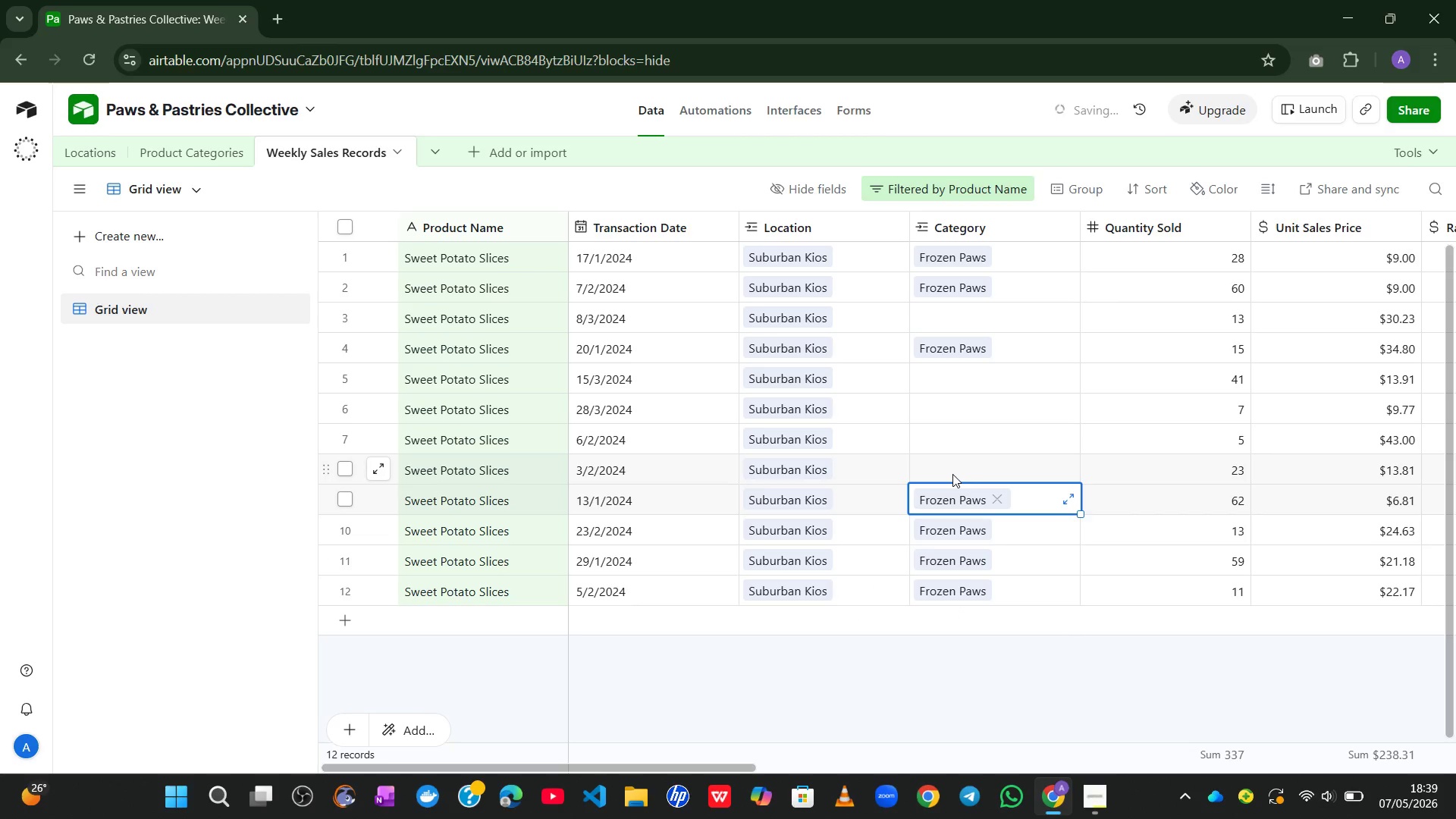 
left_click([947, 472])
 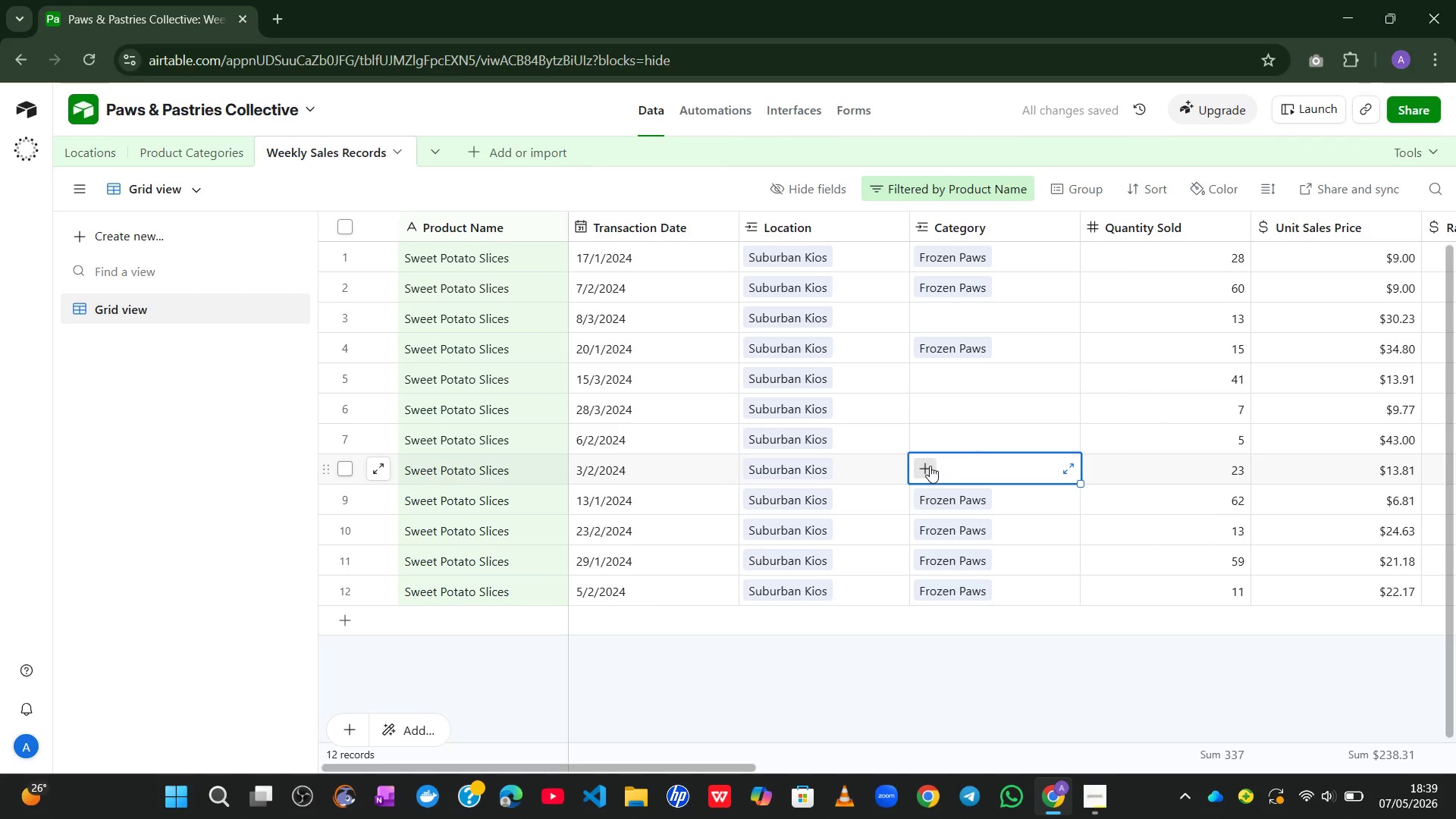 
left_click([930, 466])
 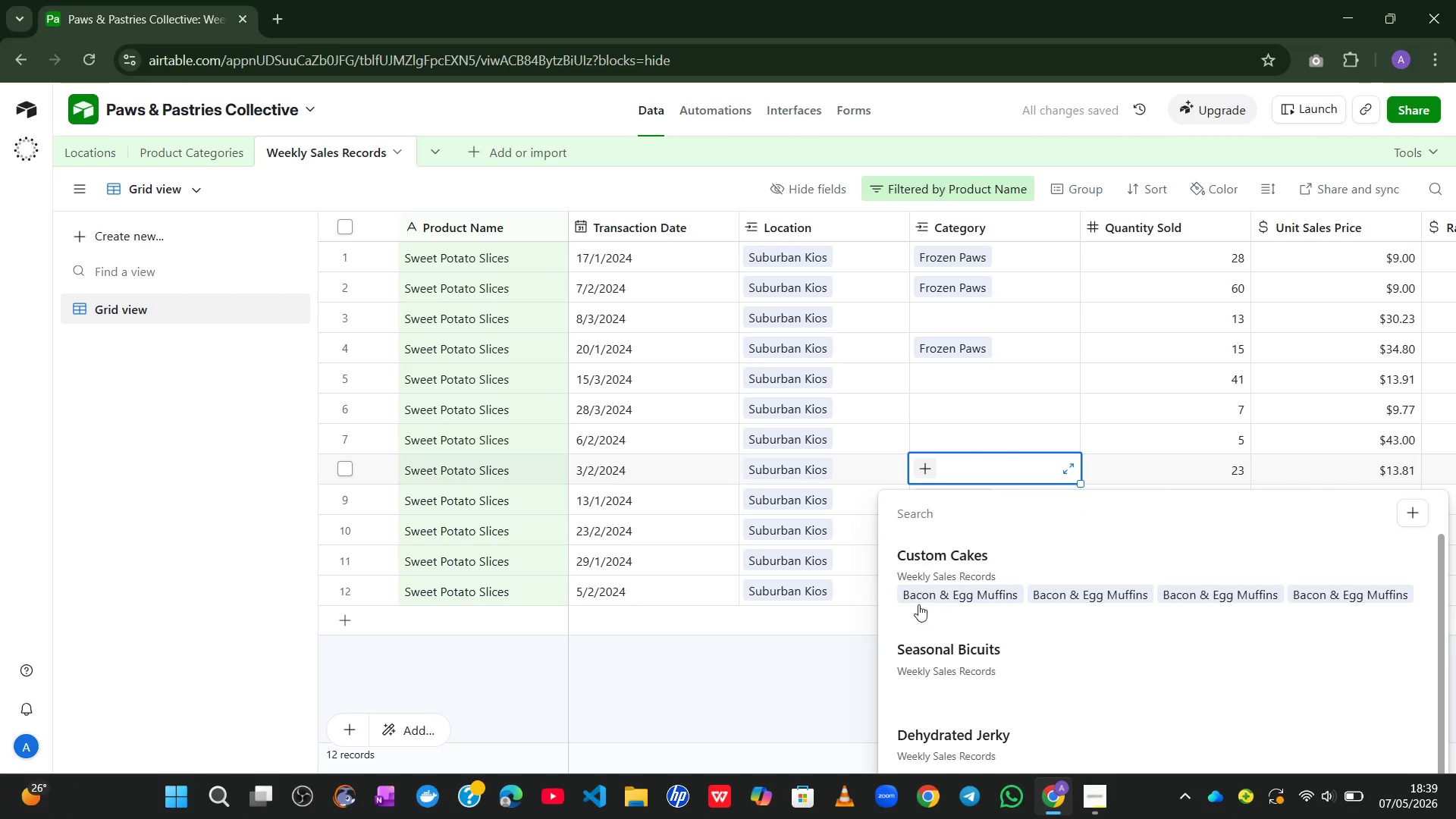 
key(F)
 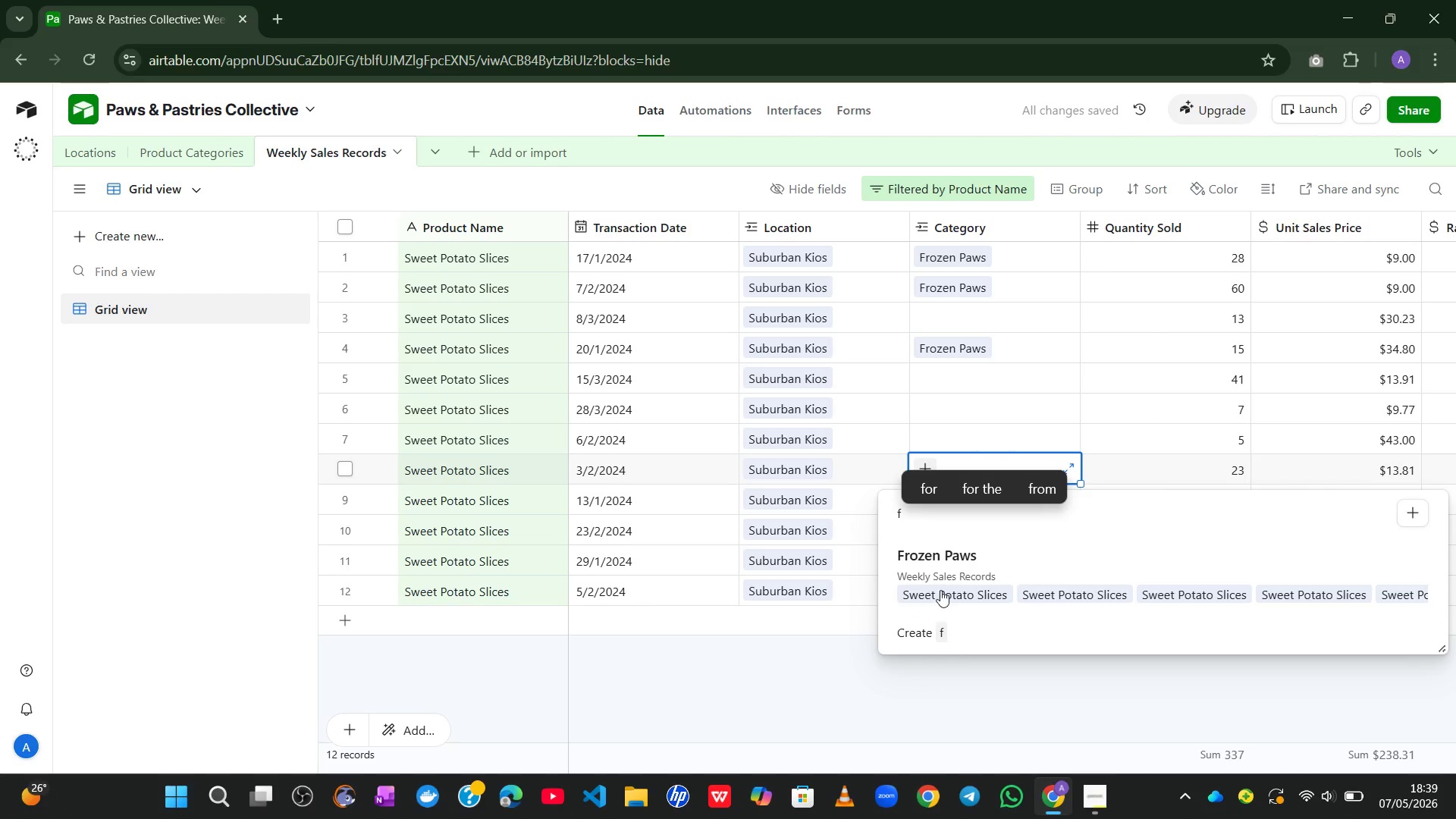 
left_click([943, 585])
 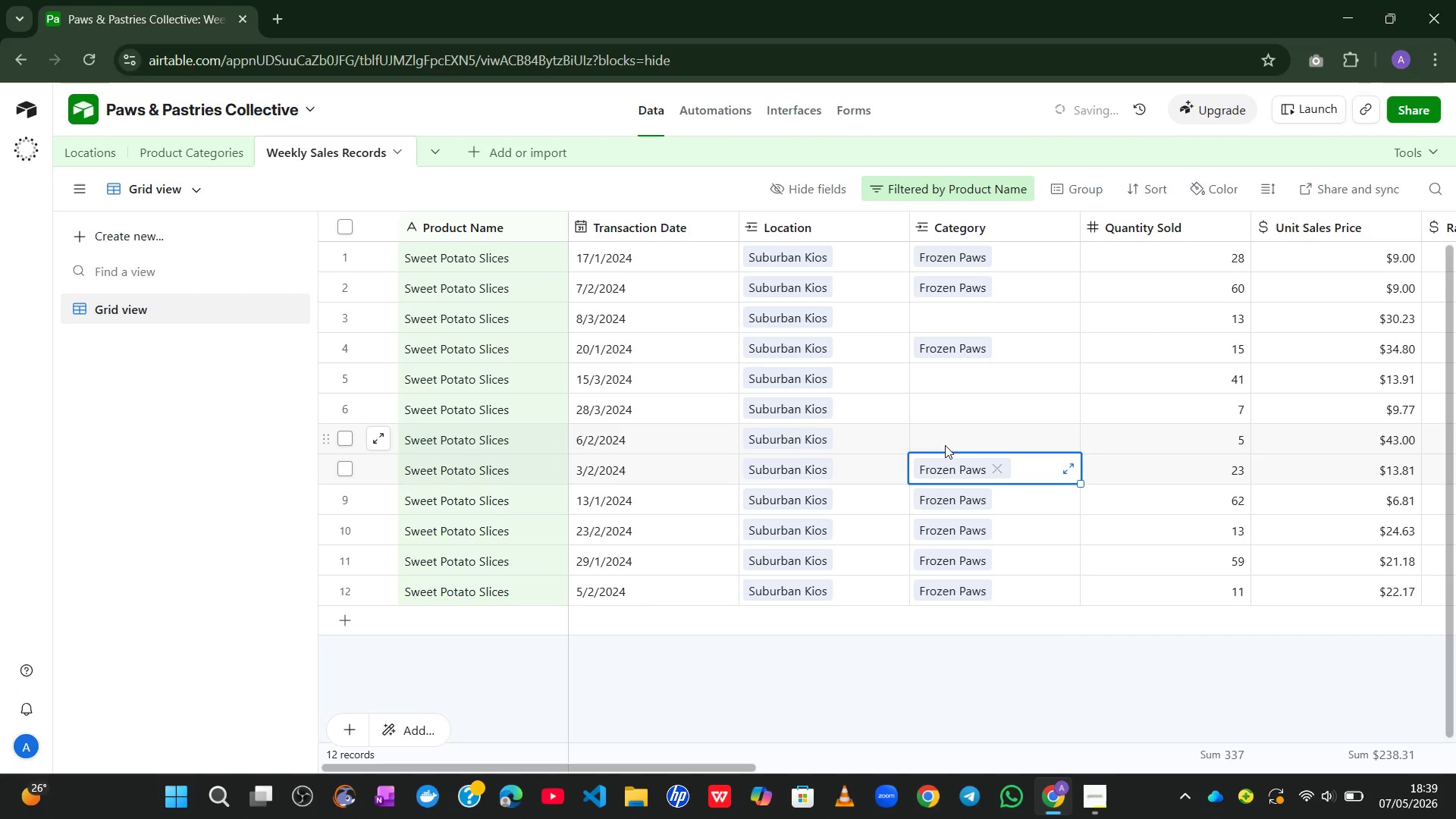 
left_click([945, 444])
 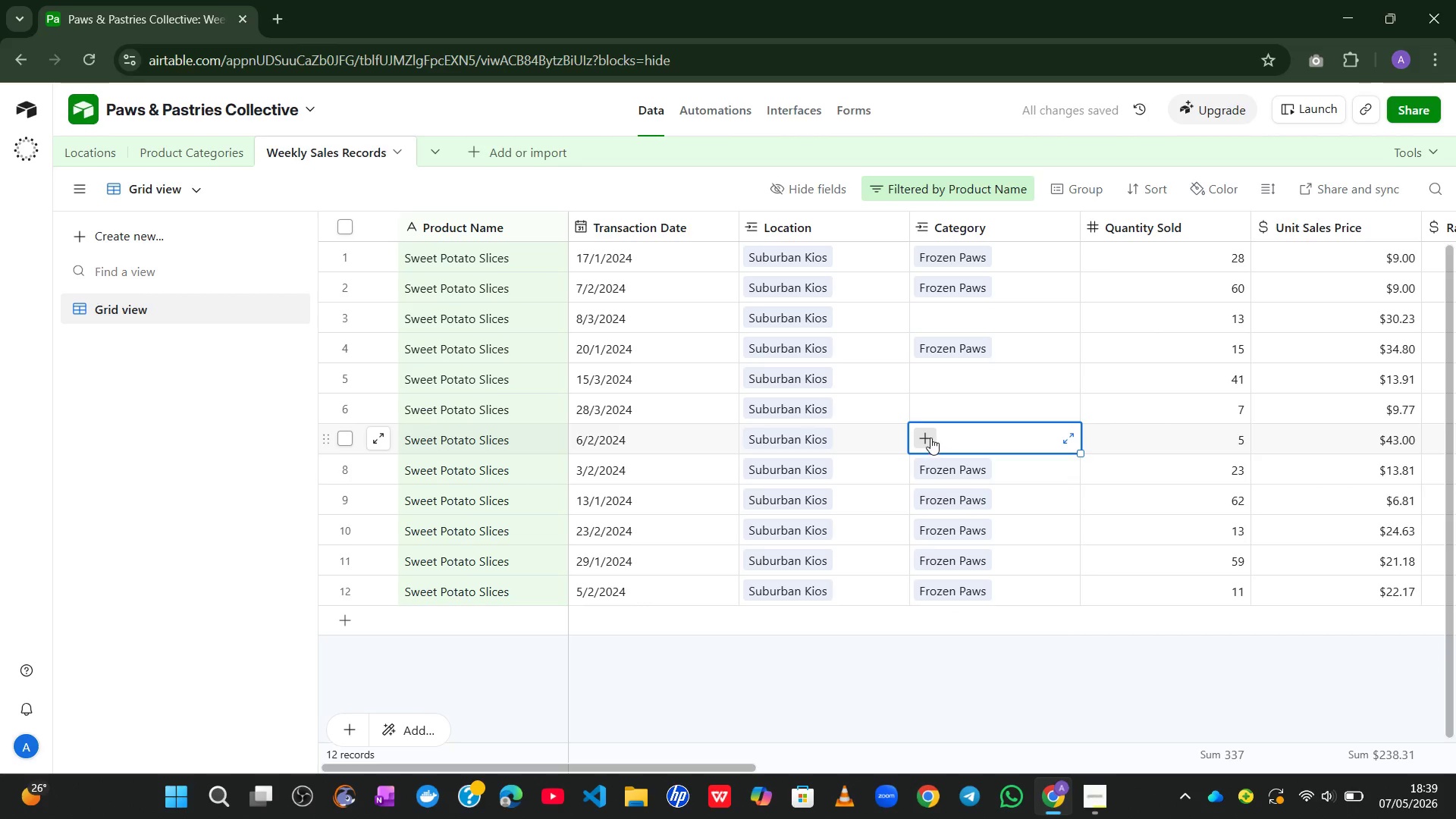 
left_click([930, 438])
 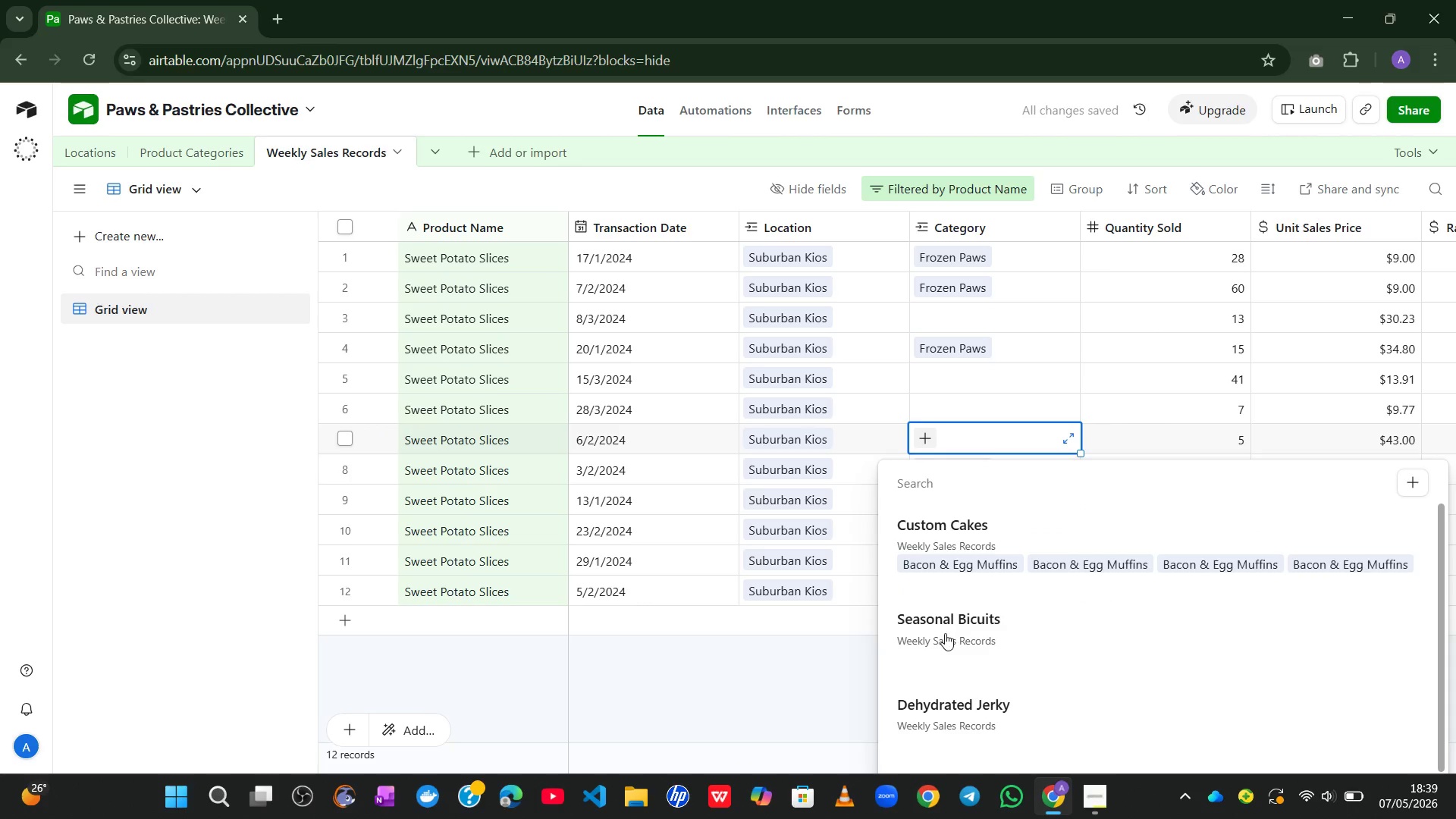 
key(F)
 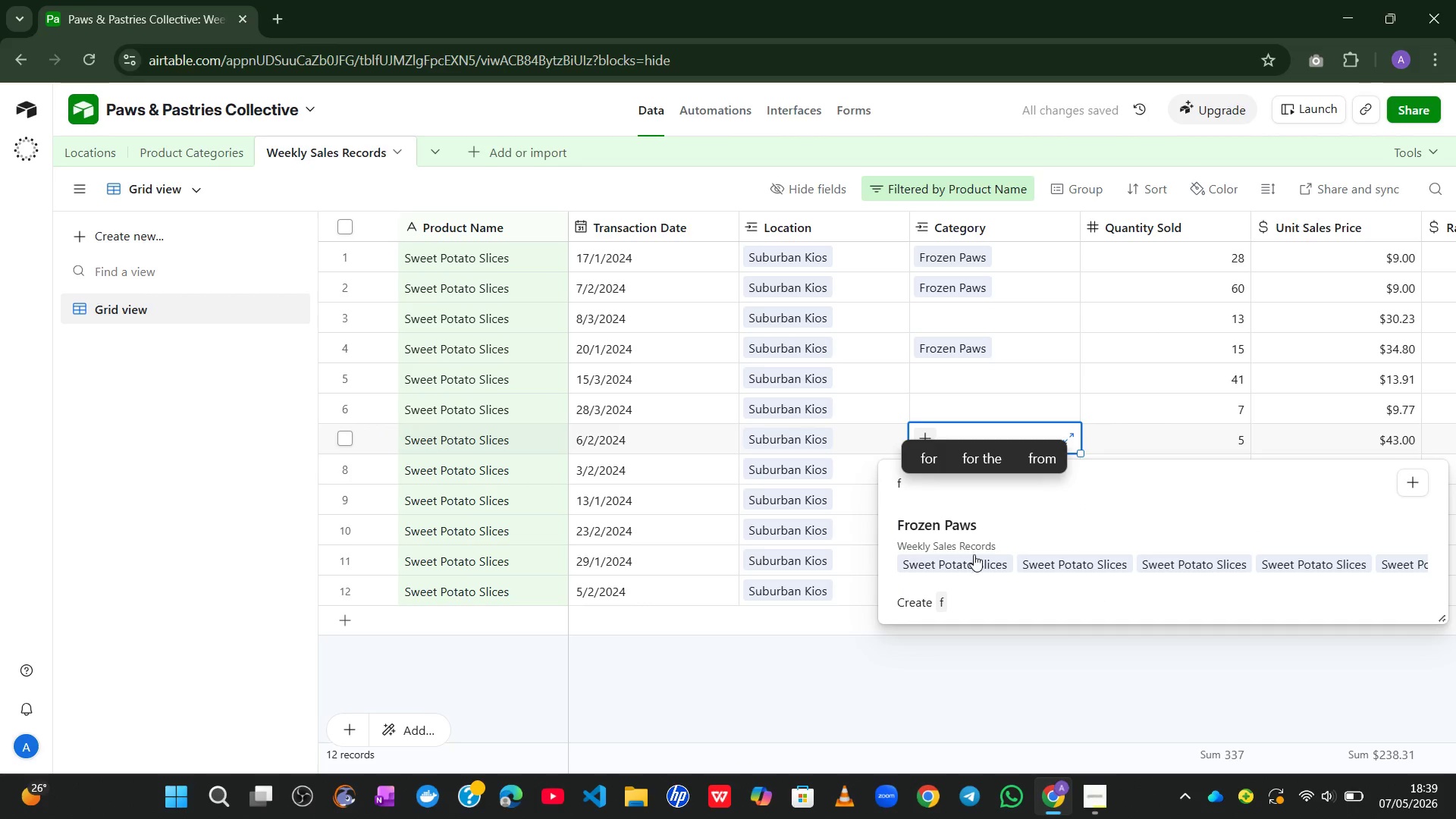 
left_click([973, 551])
 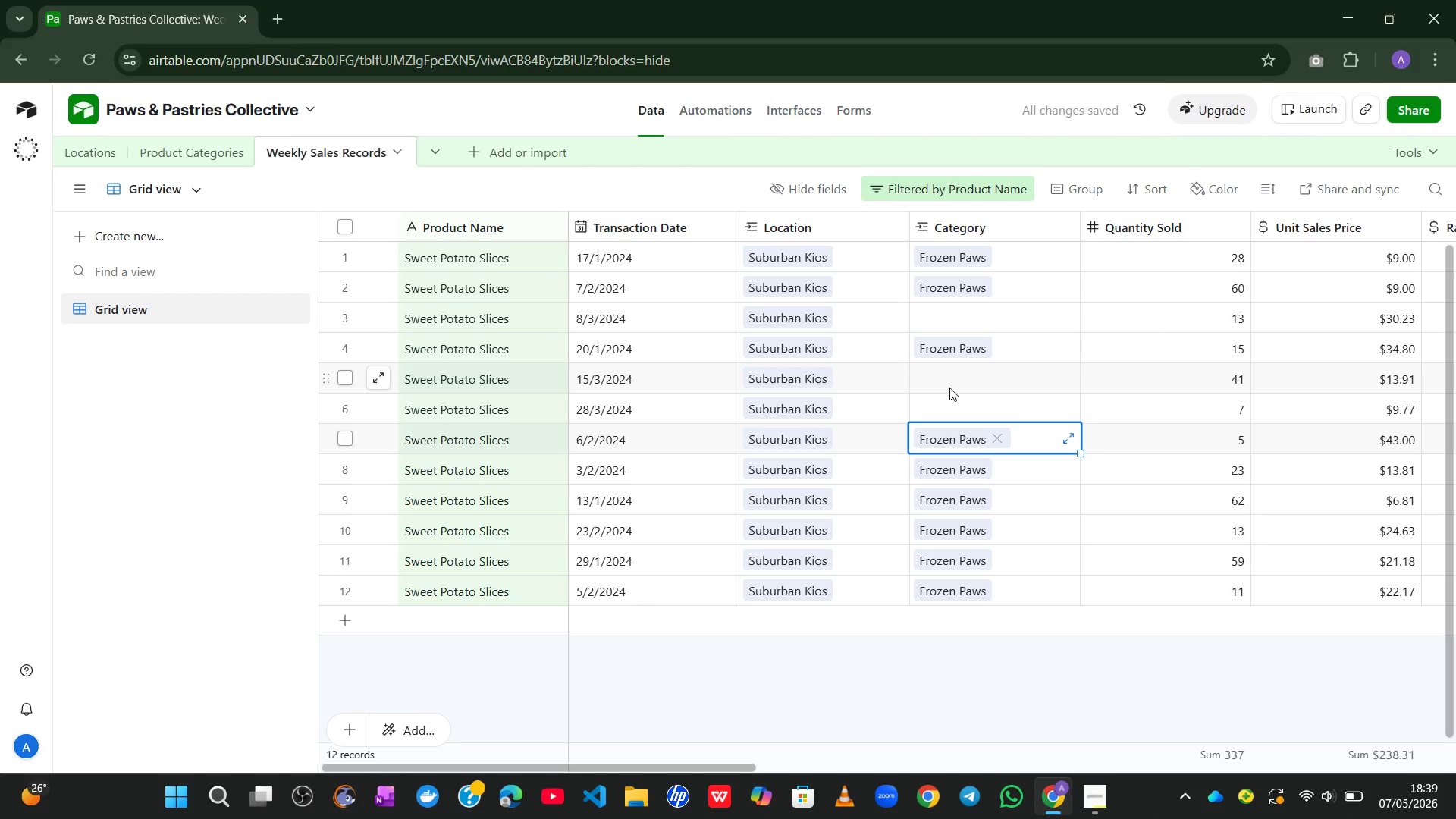 
left_click([940, 407])
 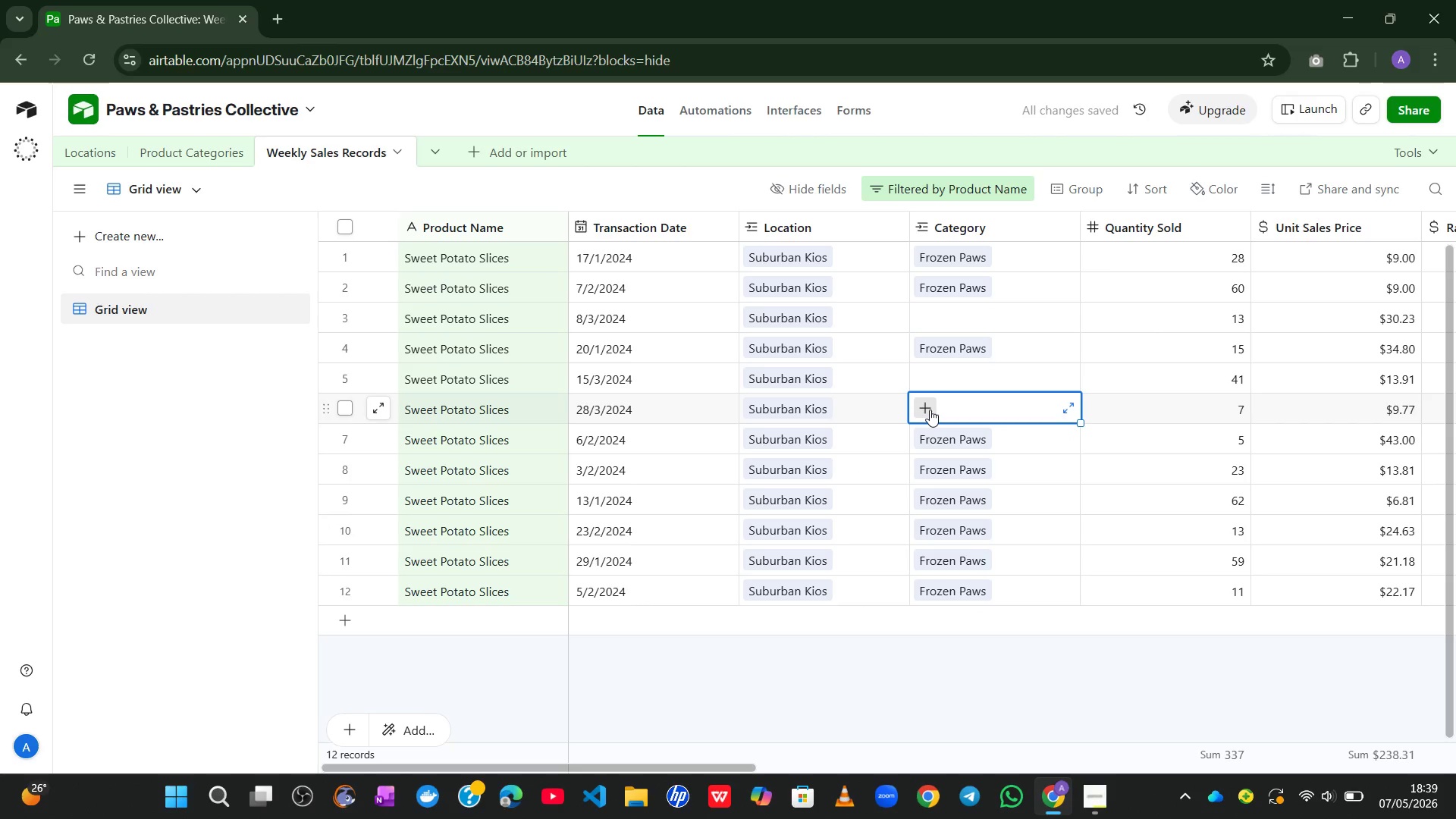 
left_click([930, 410])
 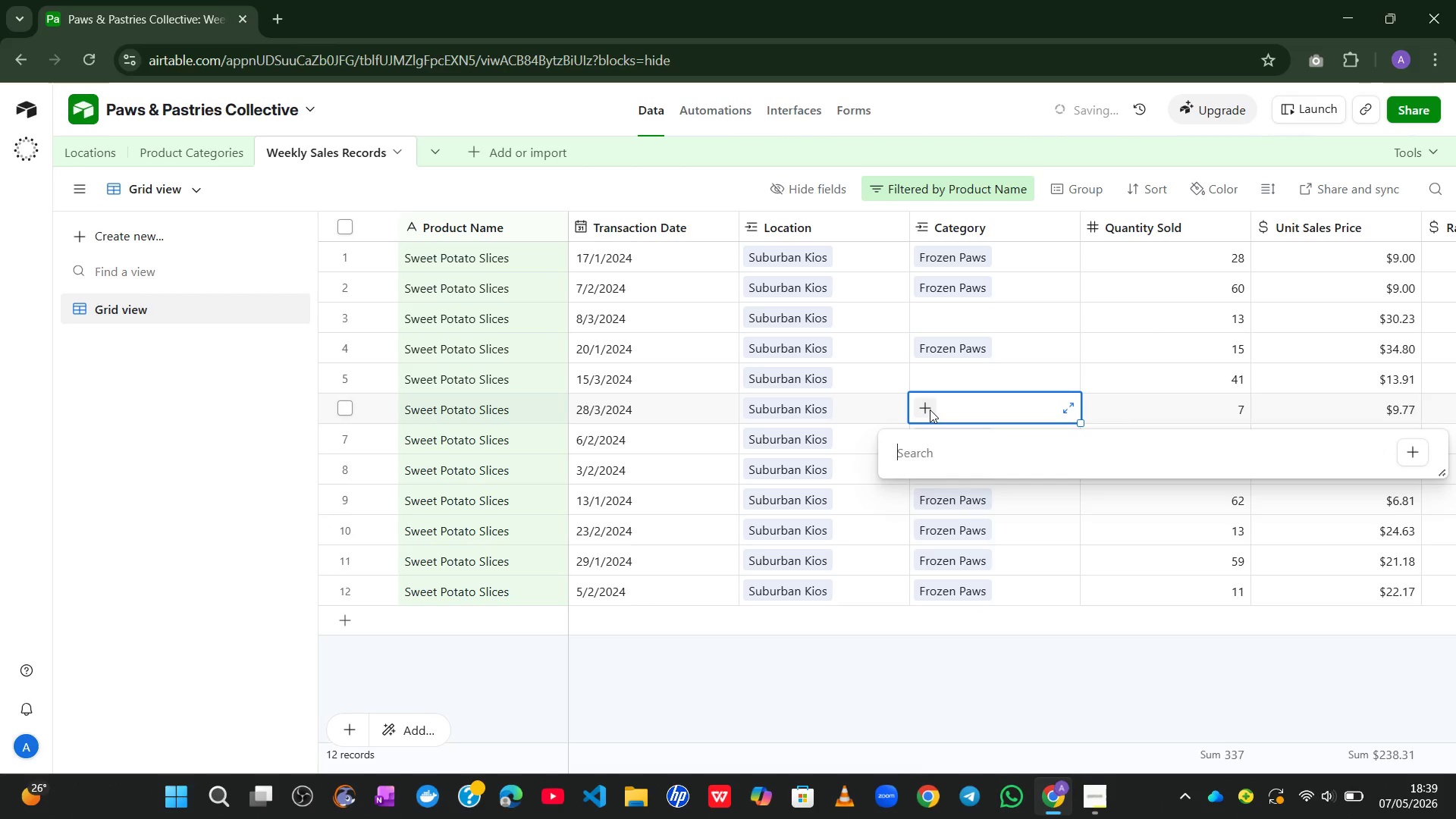 
key(F)
 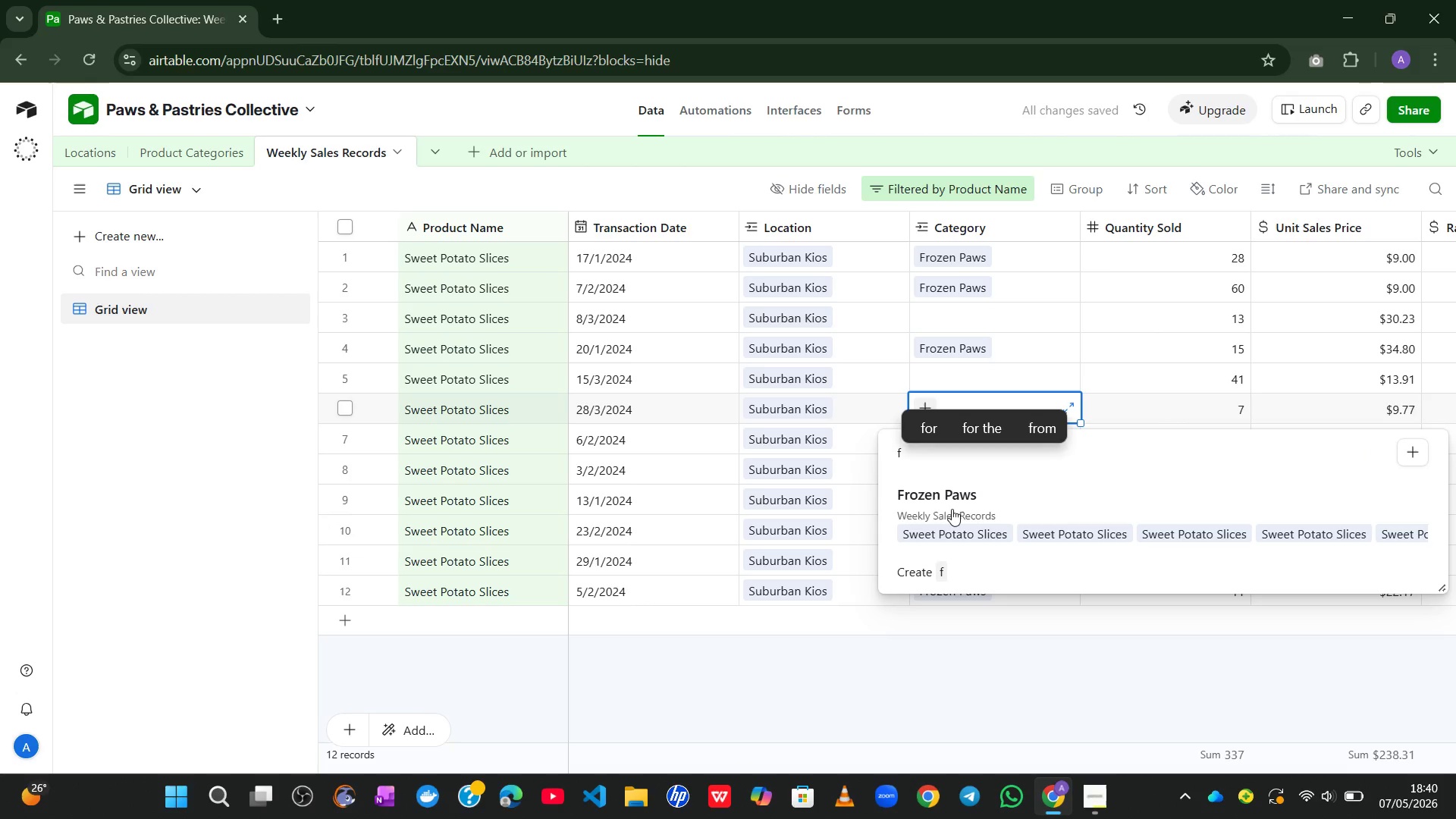 
left_click([952, 508])
 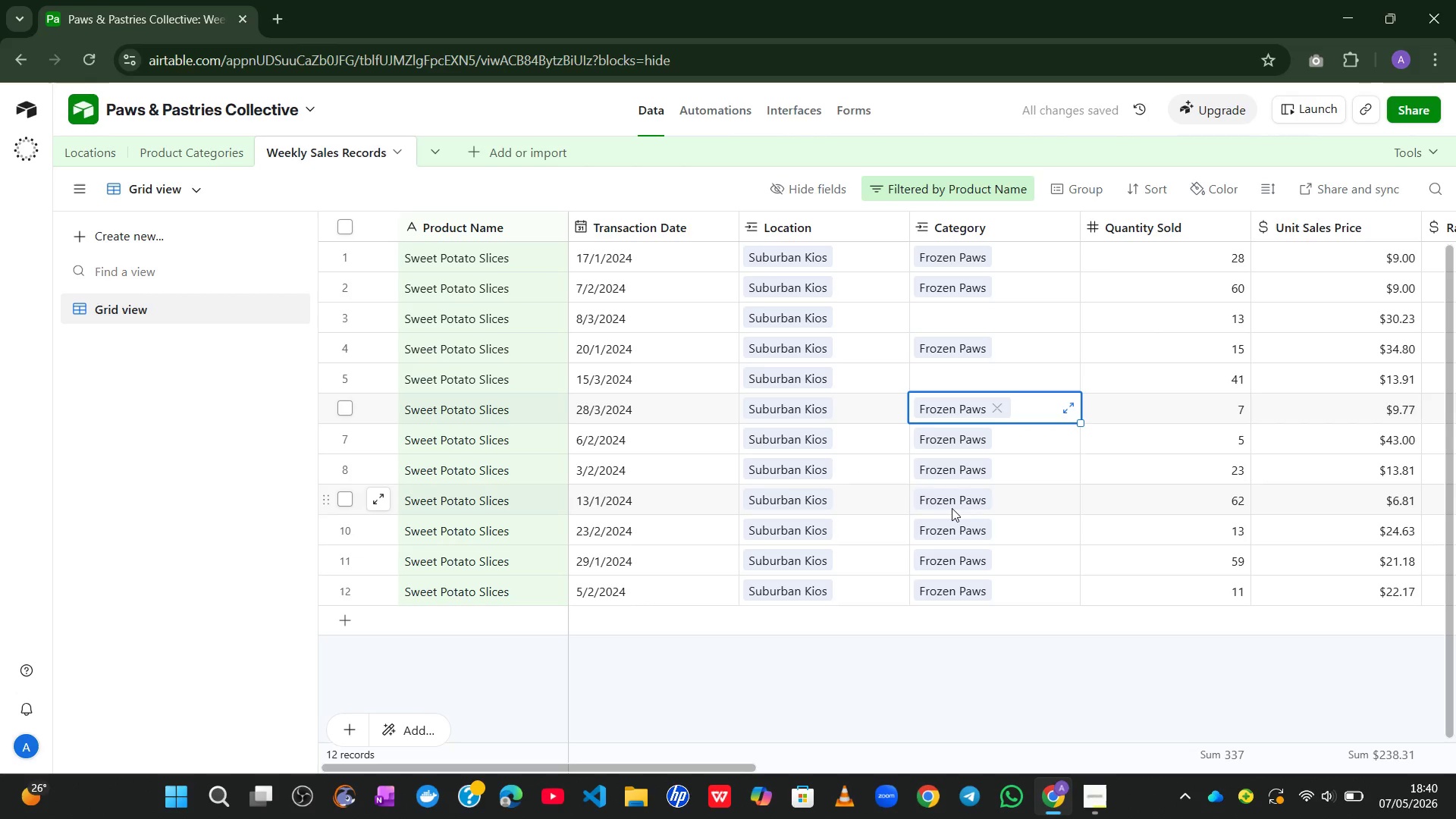 
wait(6.25)
 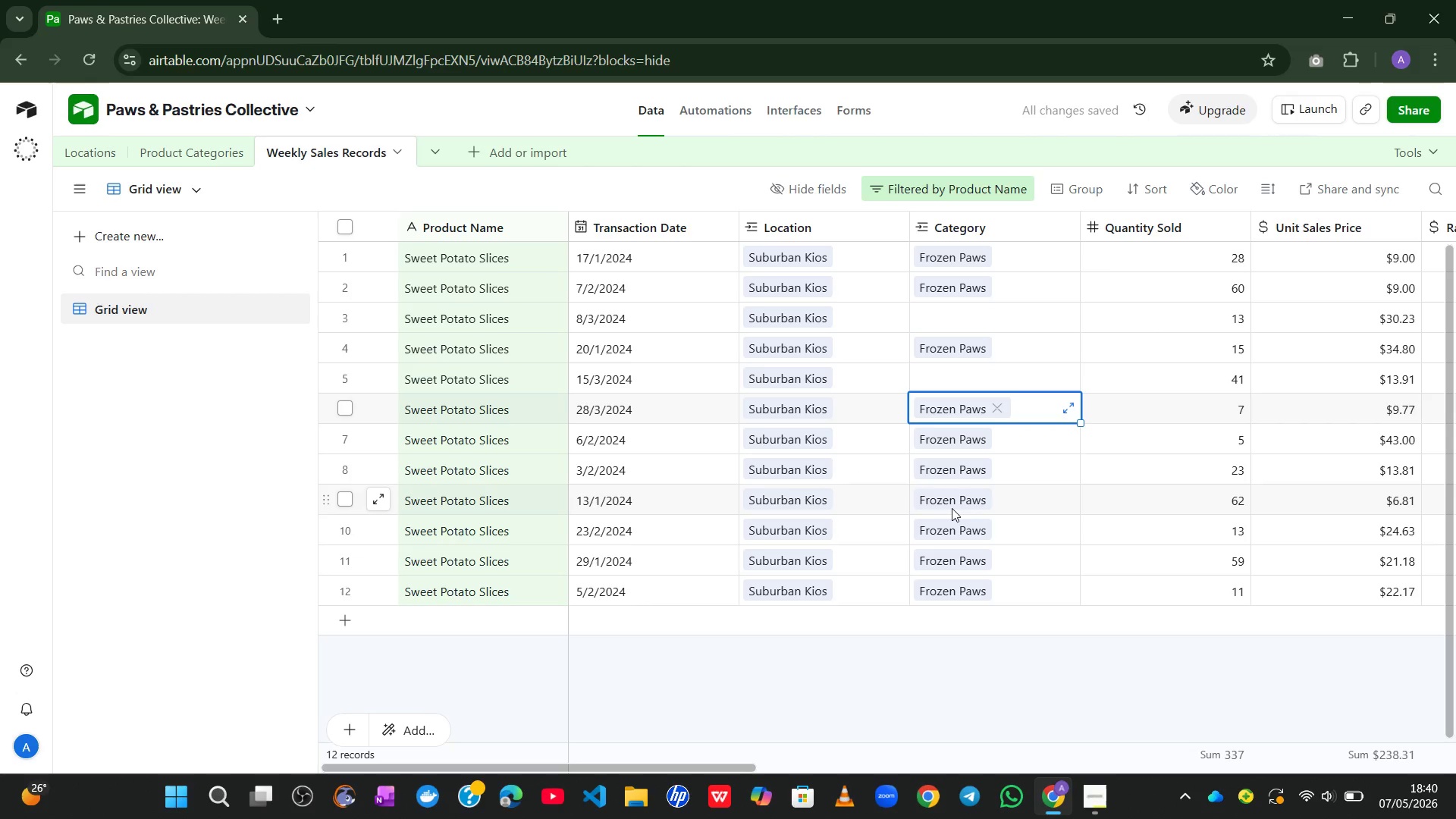 
left_click_drag(start_coordinate=[943, 383], to_coordinate=[927, 376])
 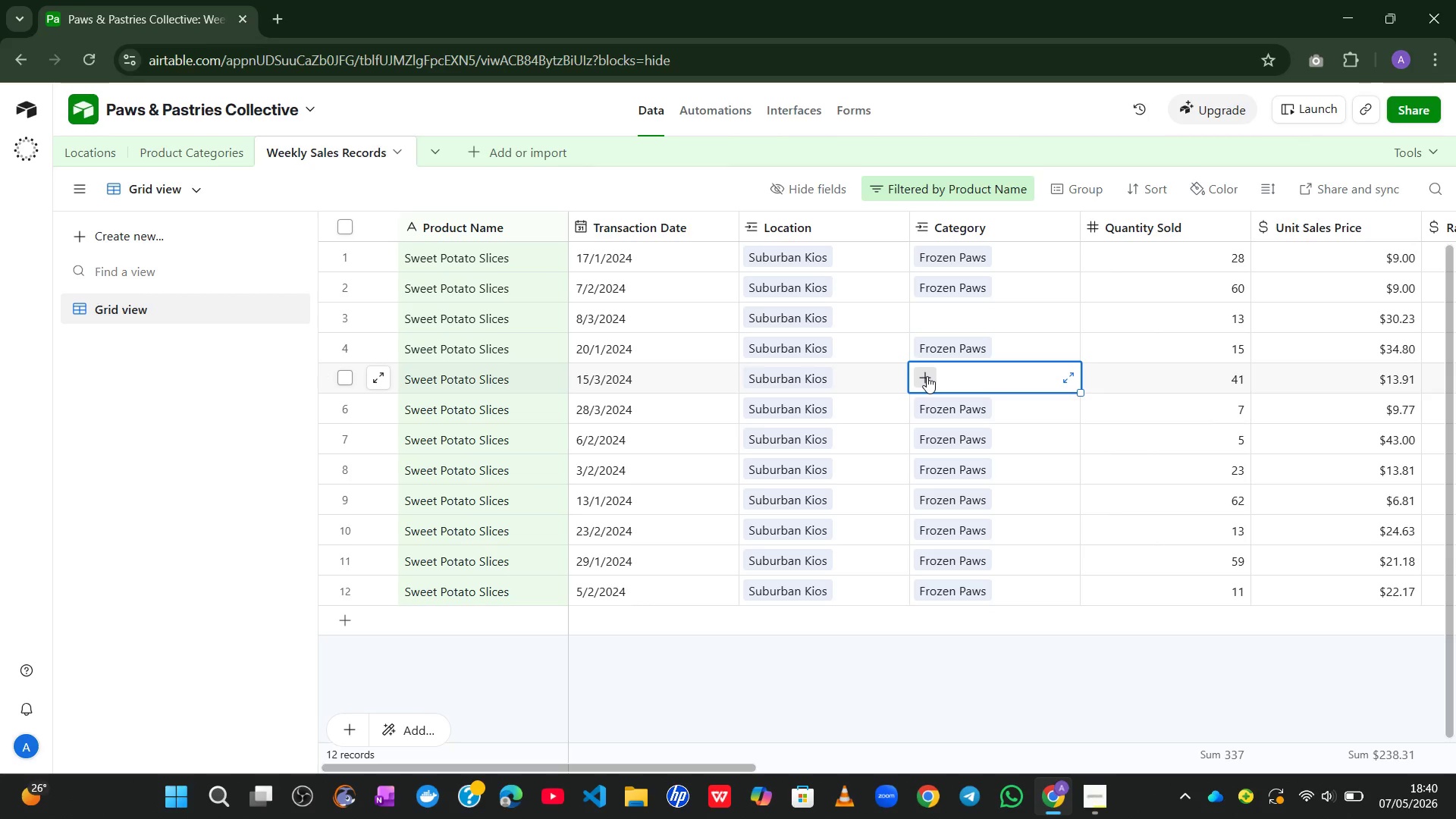 
left_click([927, 376])
 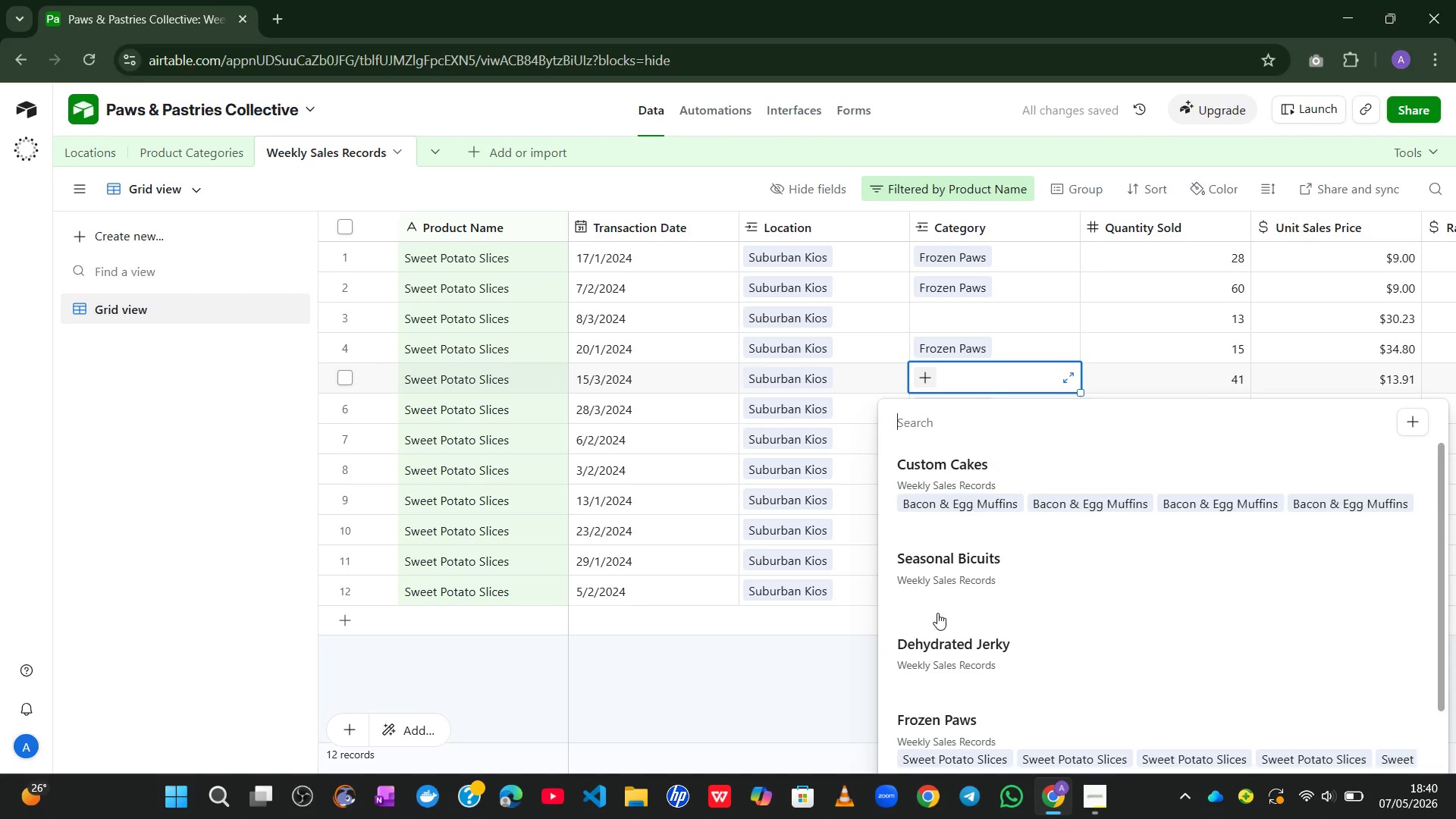 
left_click([935, 662])
 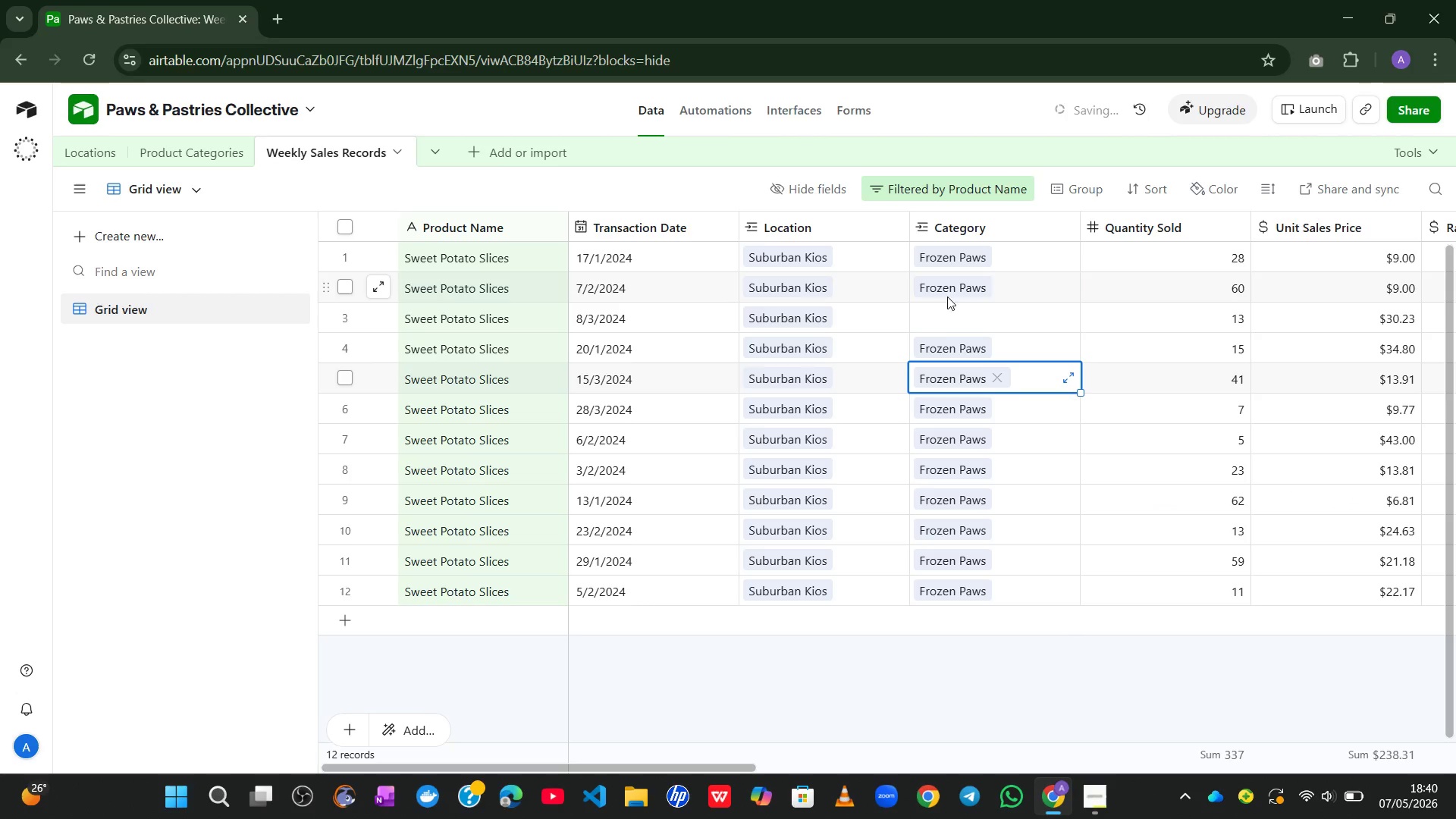 
left_click([939, 316])
 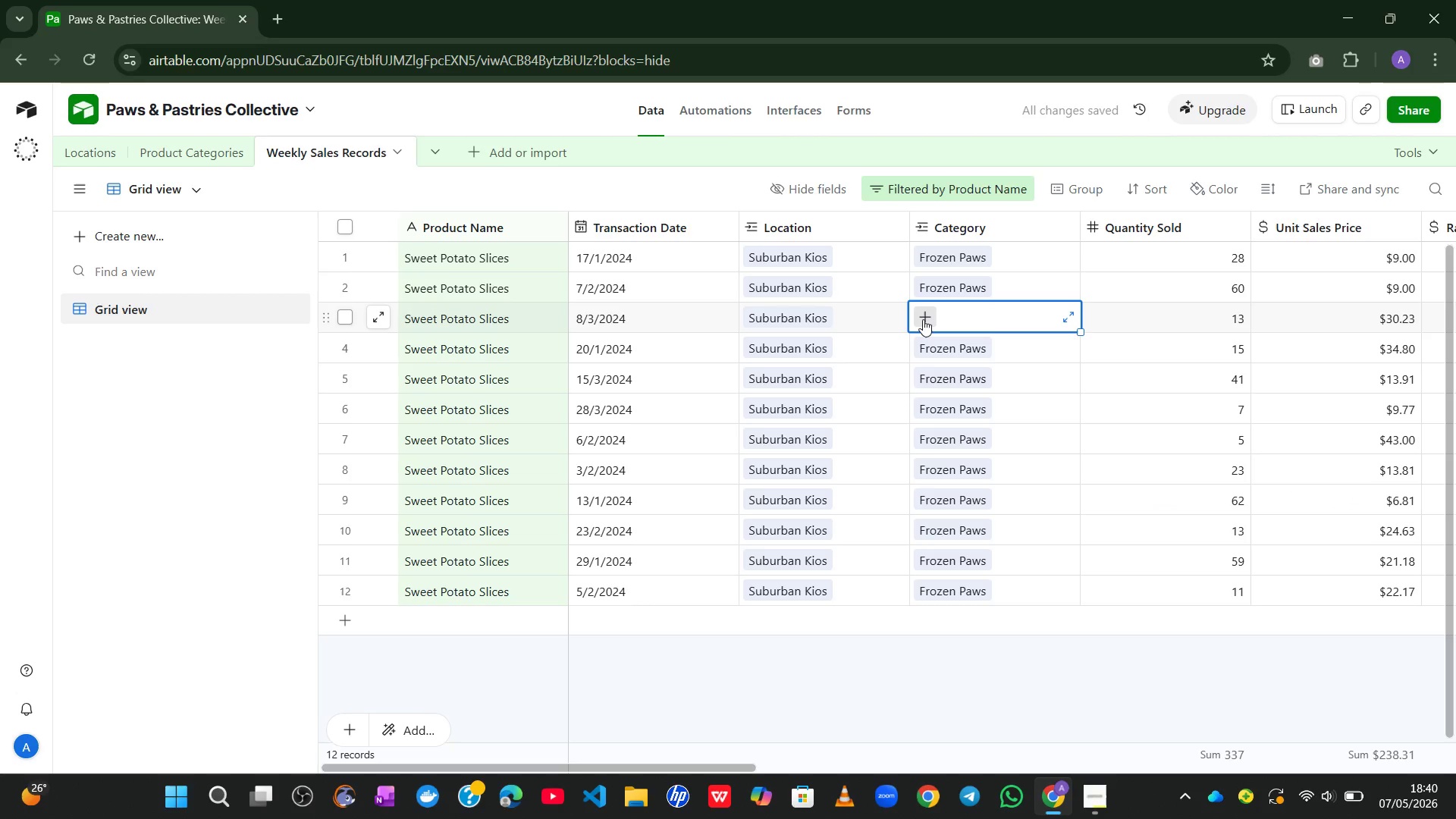 
left_click([923, 319])
 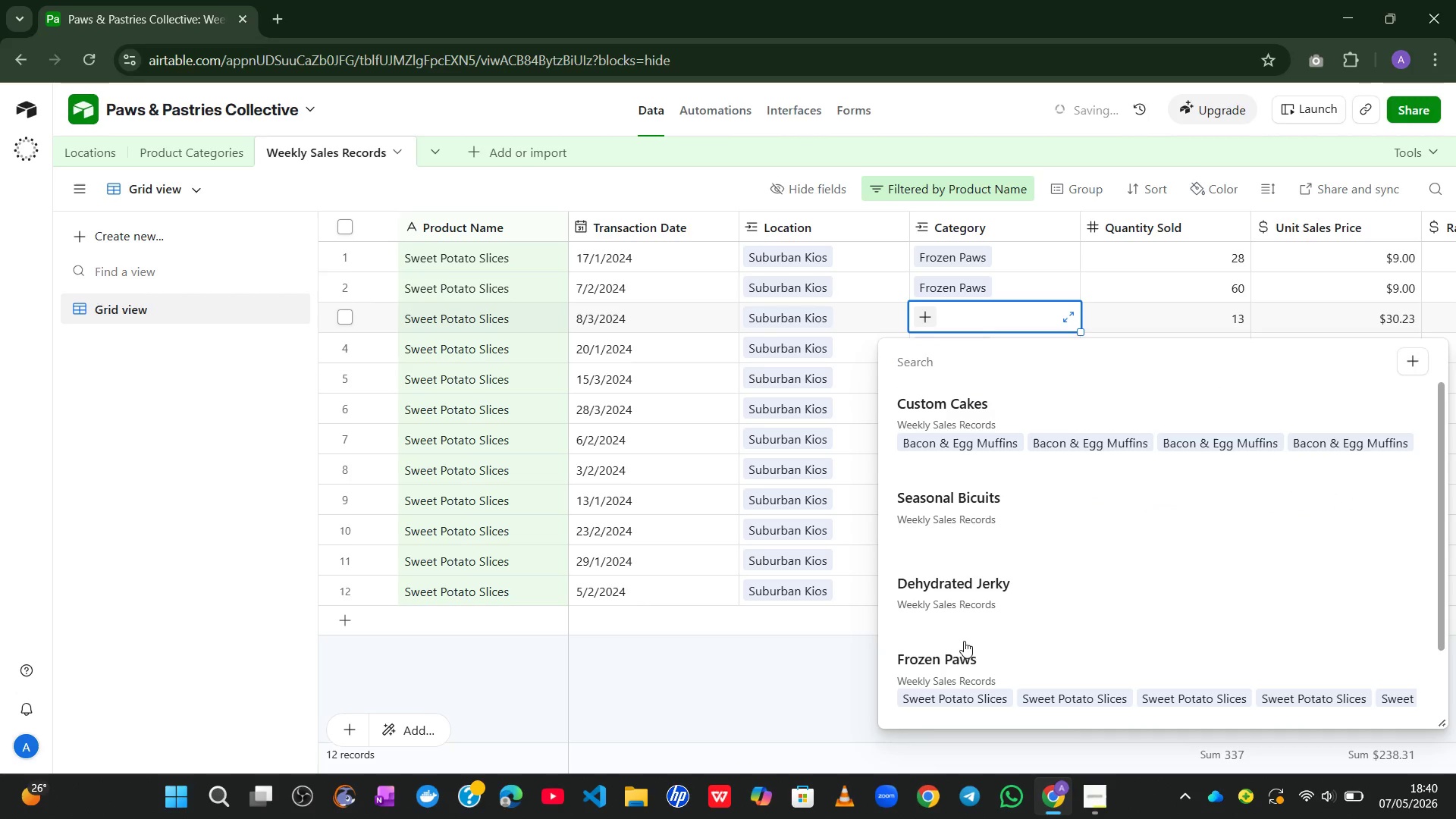 
left_click([959, 673])
 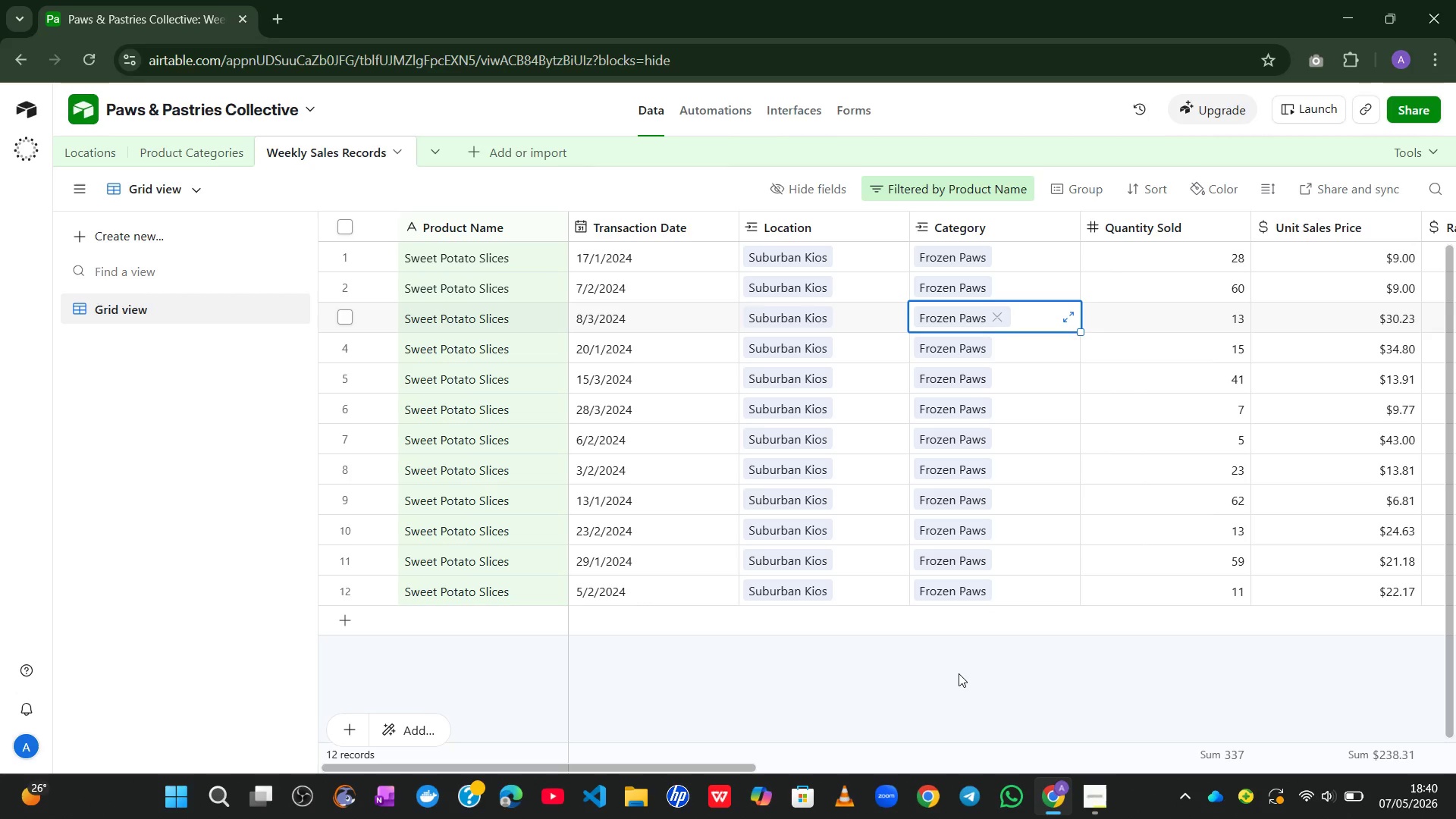 
wait(30.19)
 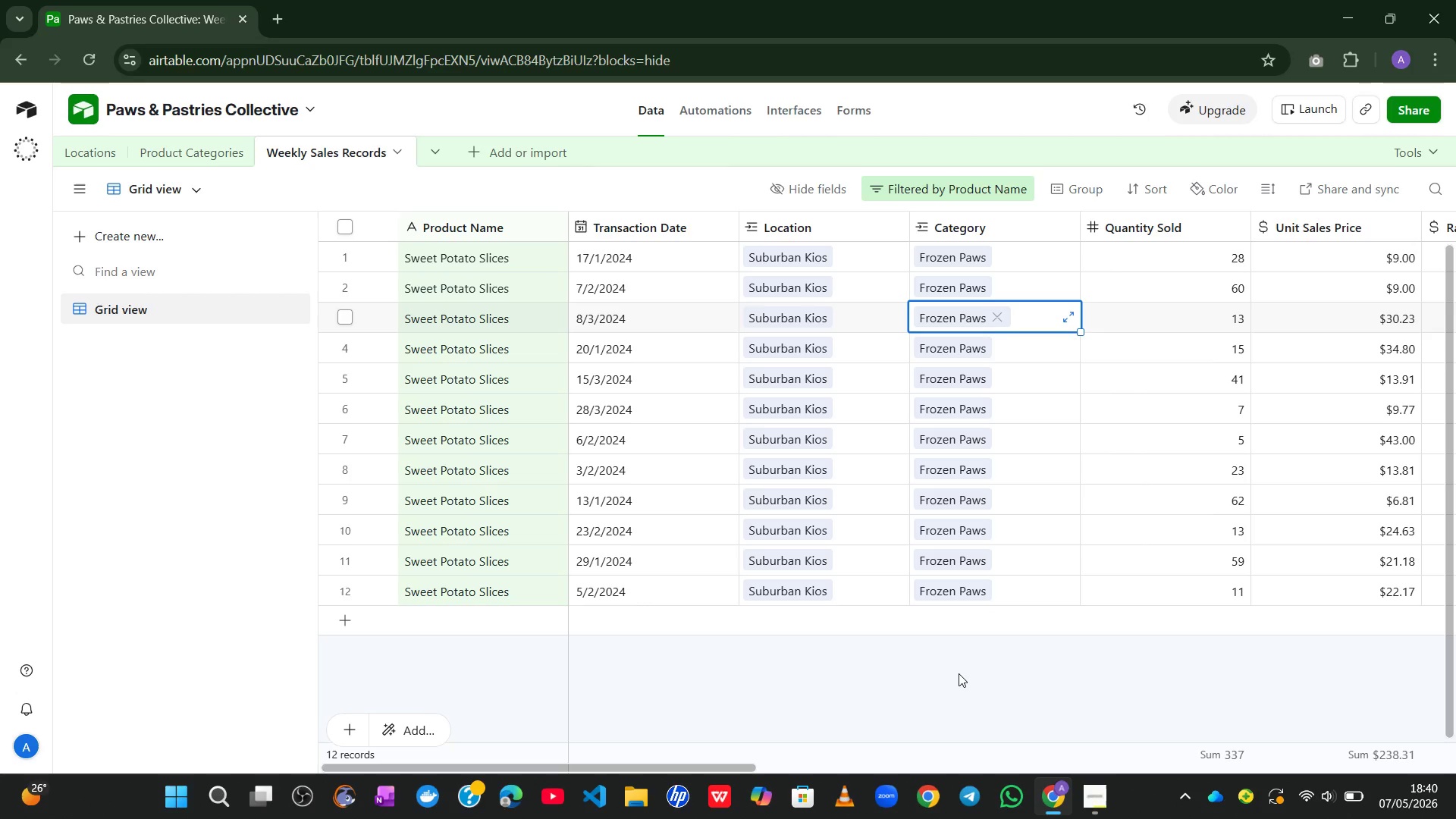 
left_click([965, 188])
 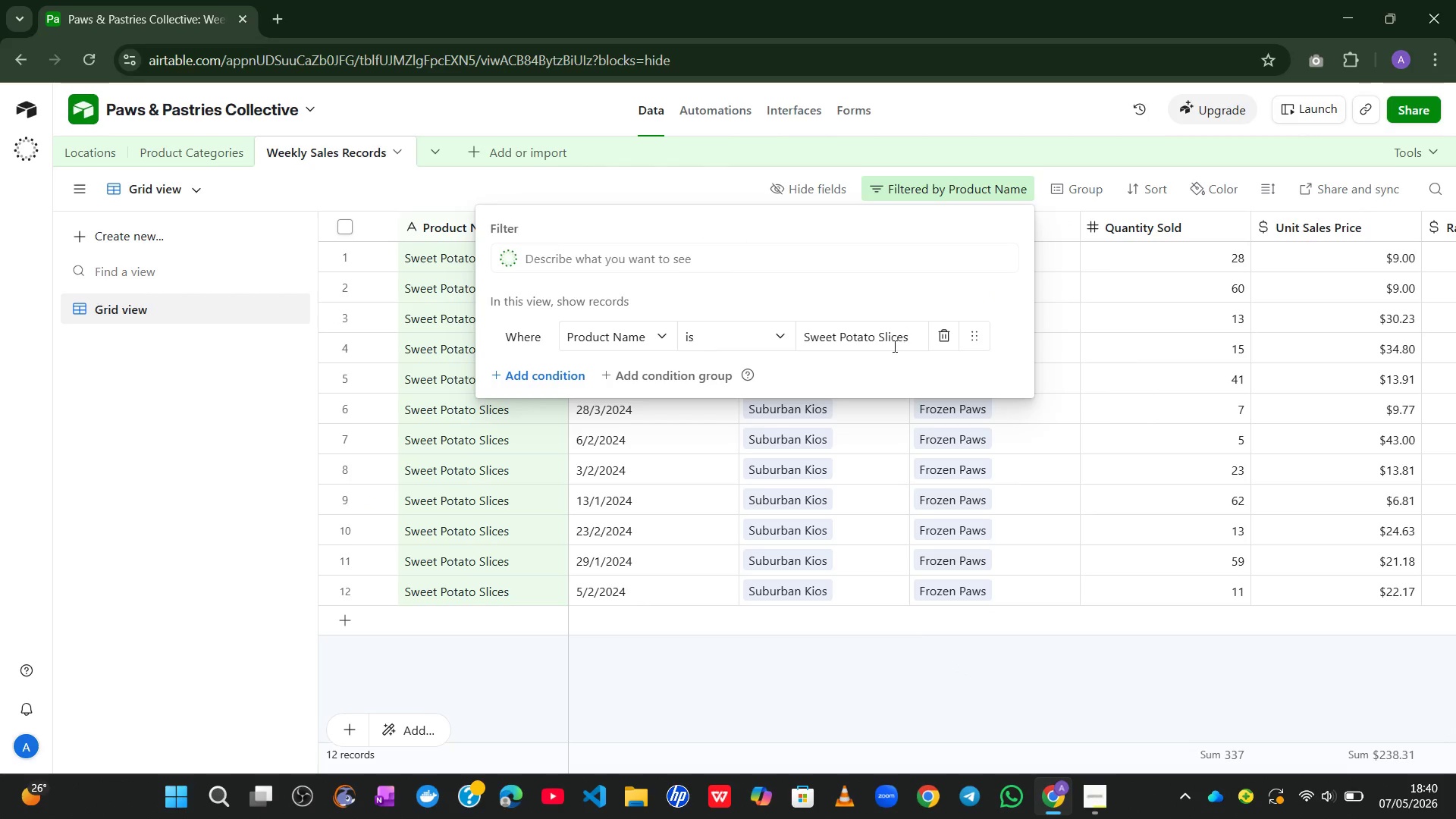 
left_click([893, 346])
 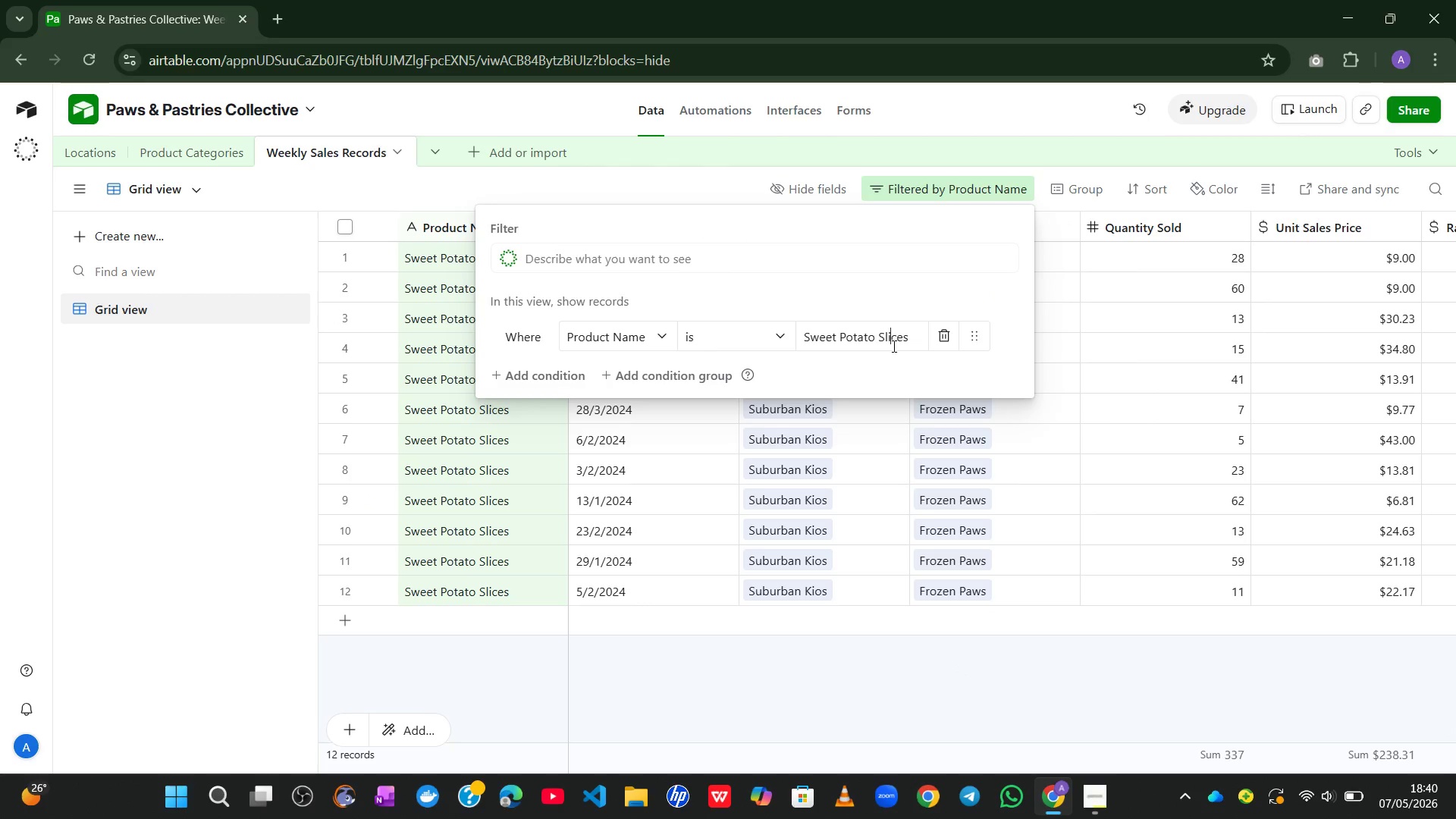 
key(Control+ControlLeft)
 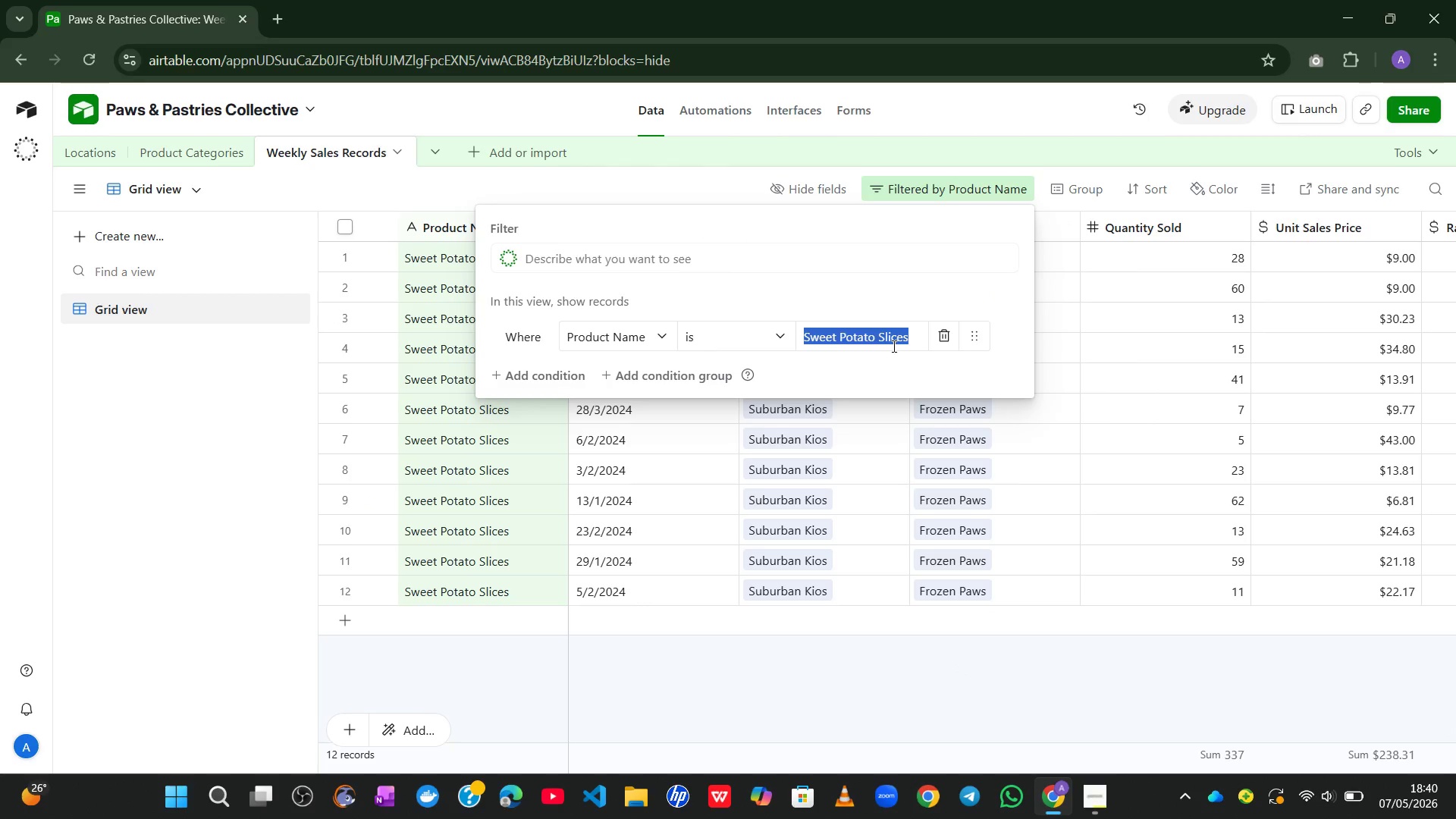 
key(Control+A)
 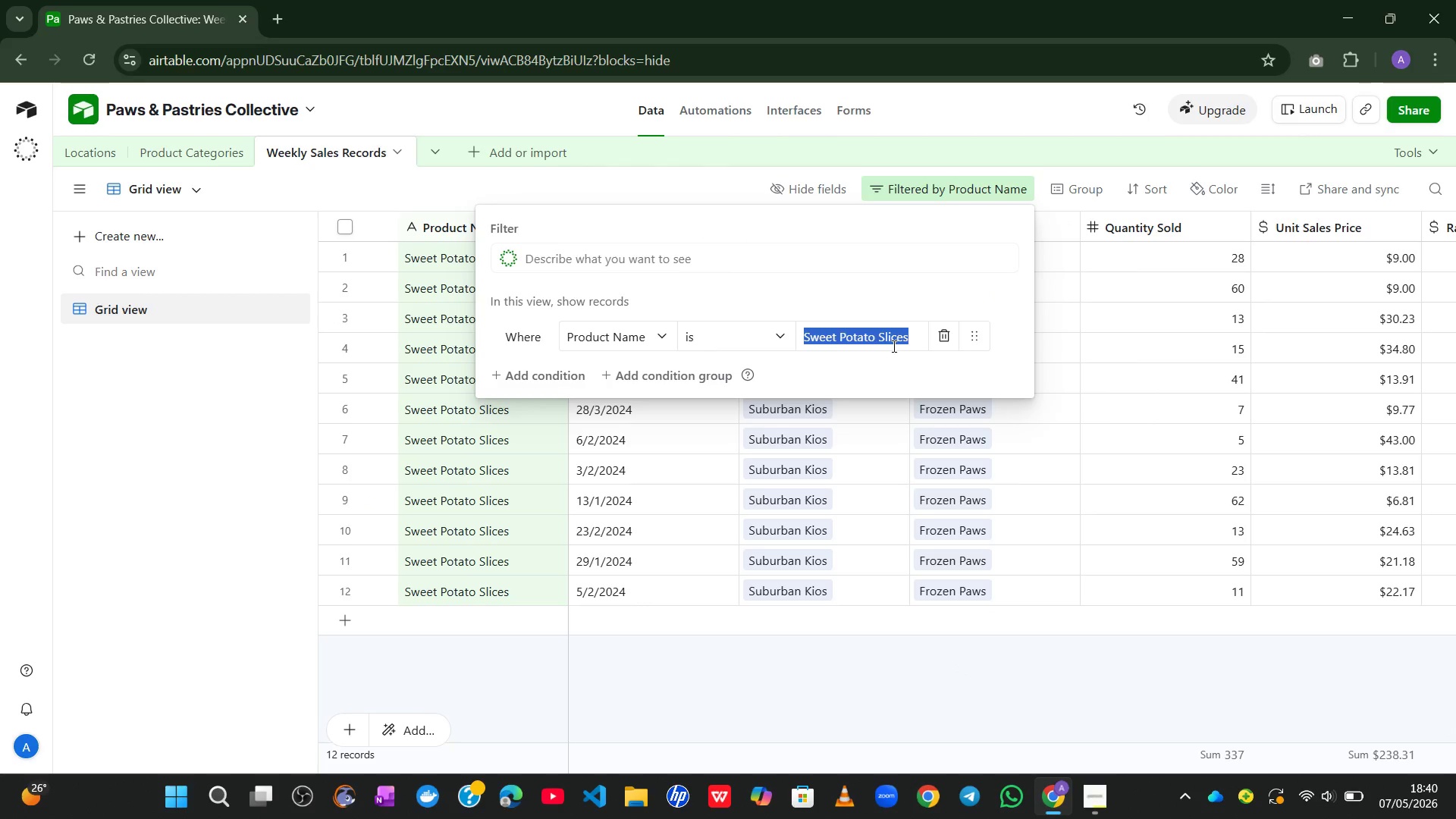 
wait(5.88)
 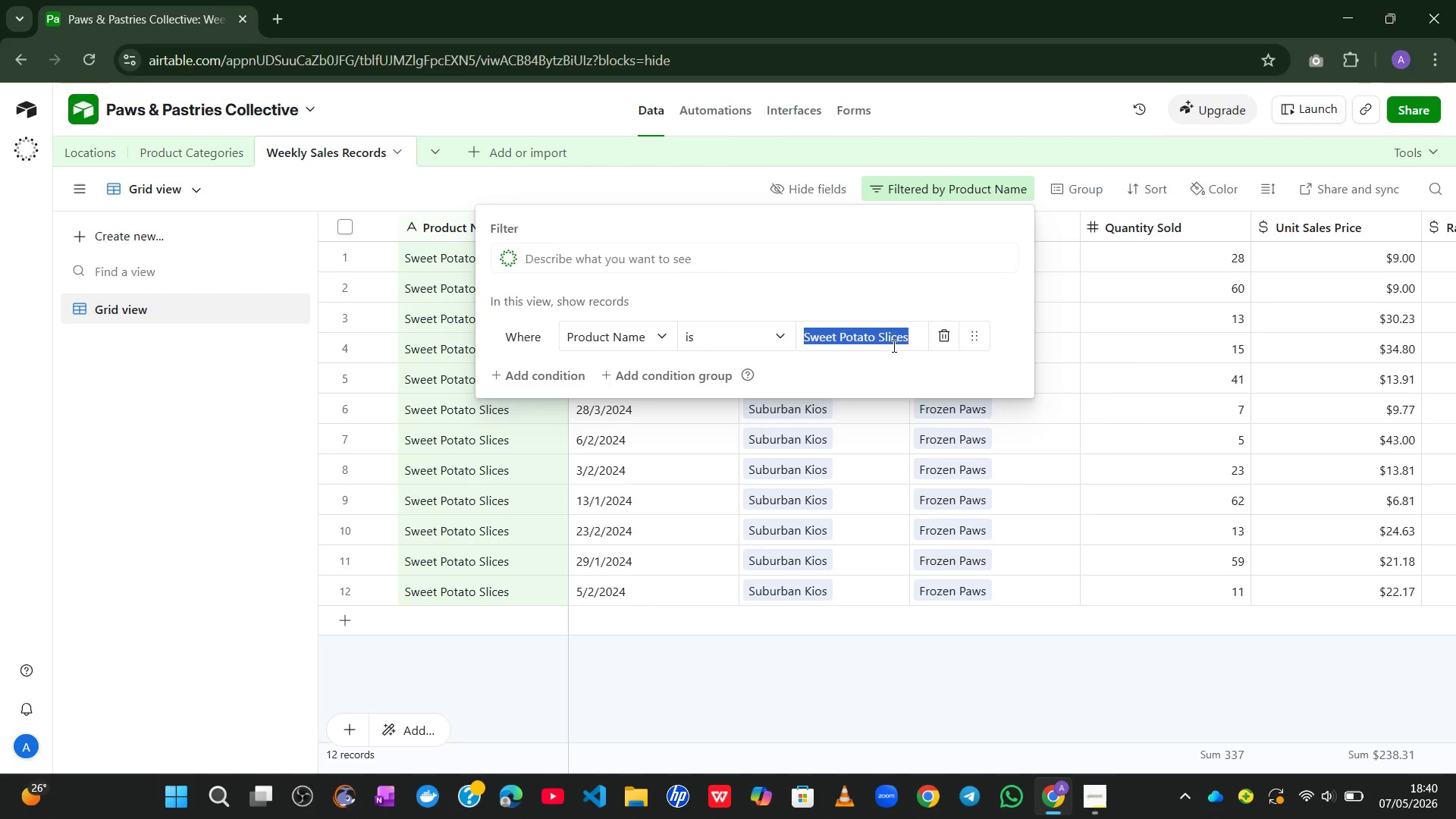 
type(Grain)
 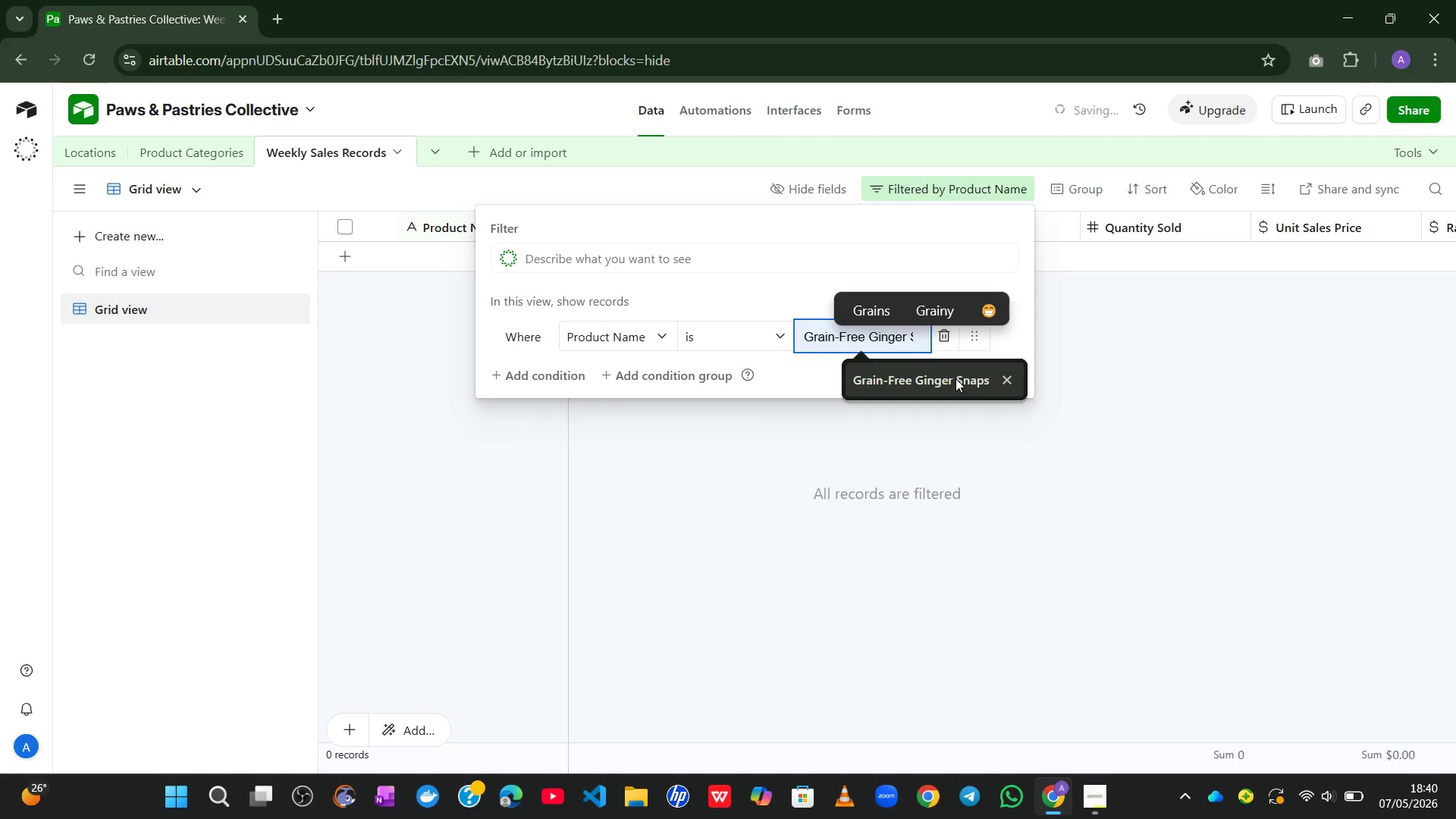 
left_click([957, 381])
 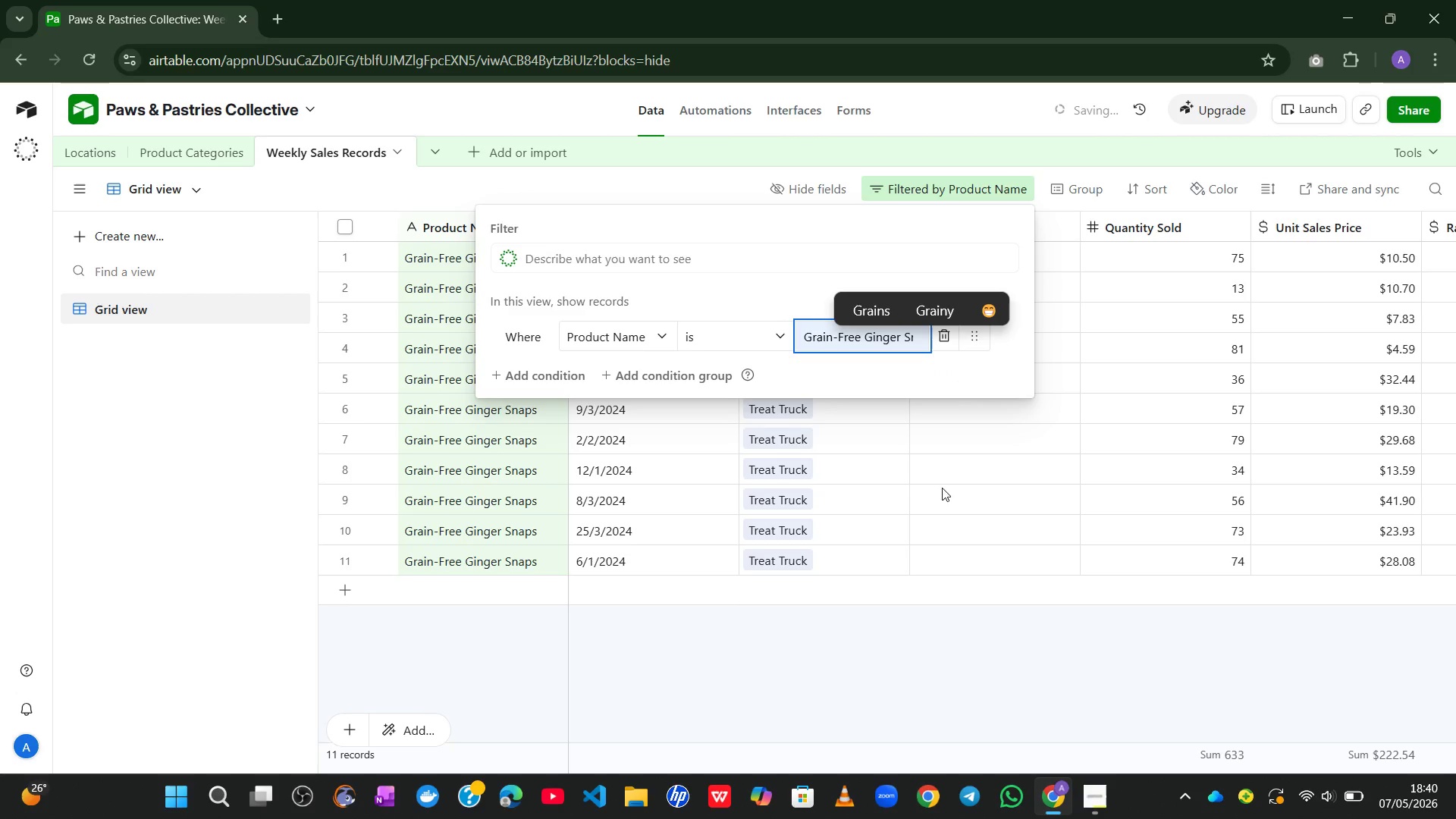 
left_click([930, 663])
 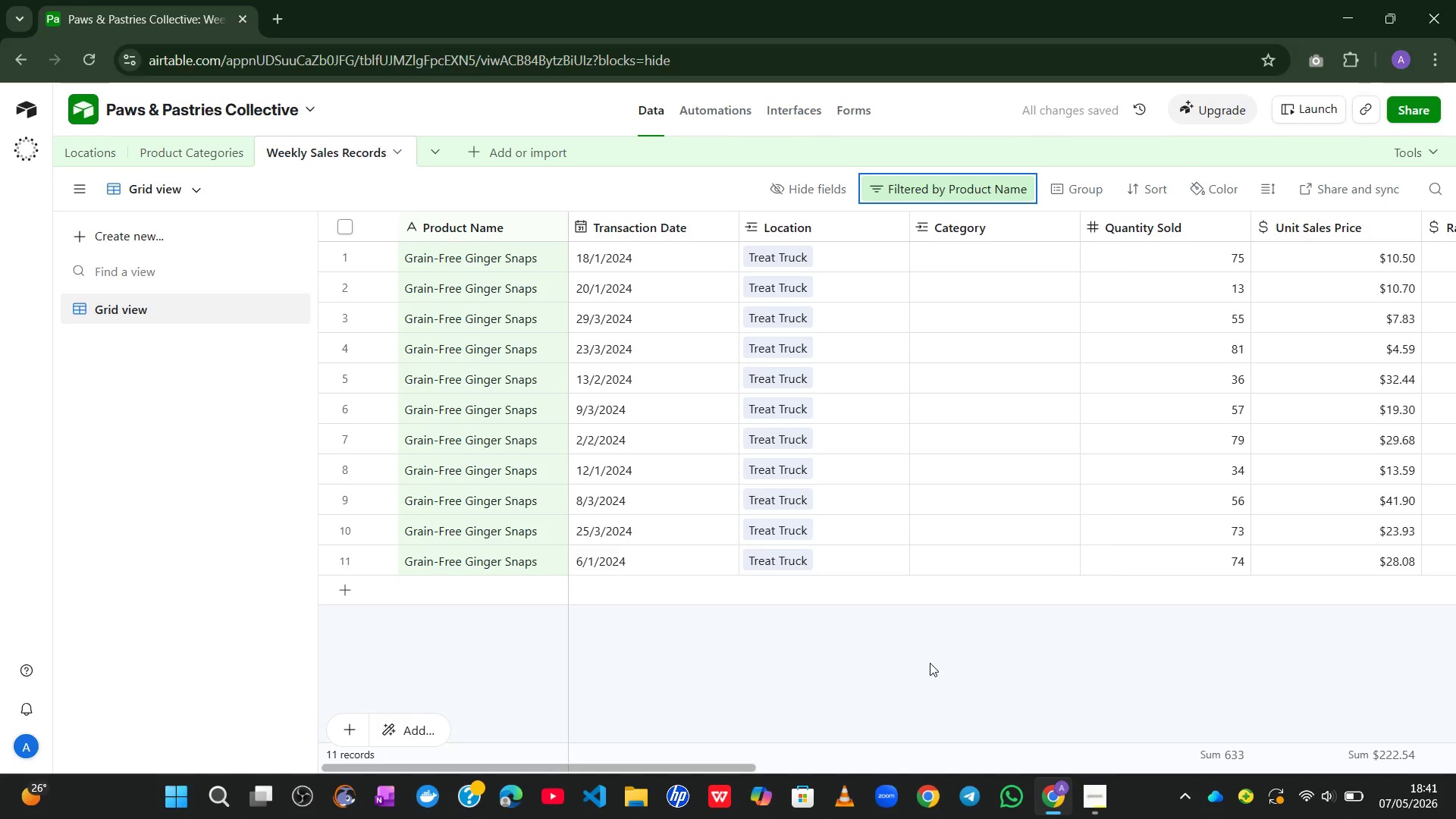 
left_click([940, 259])
 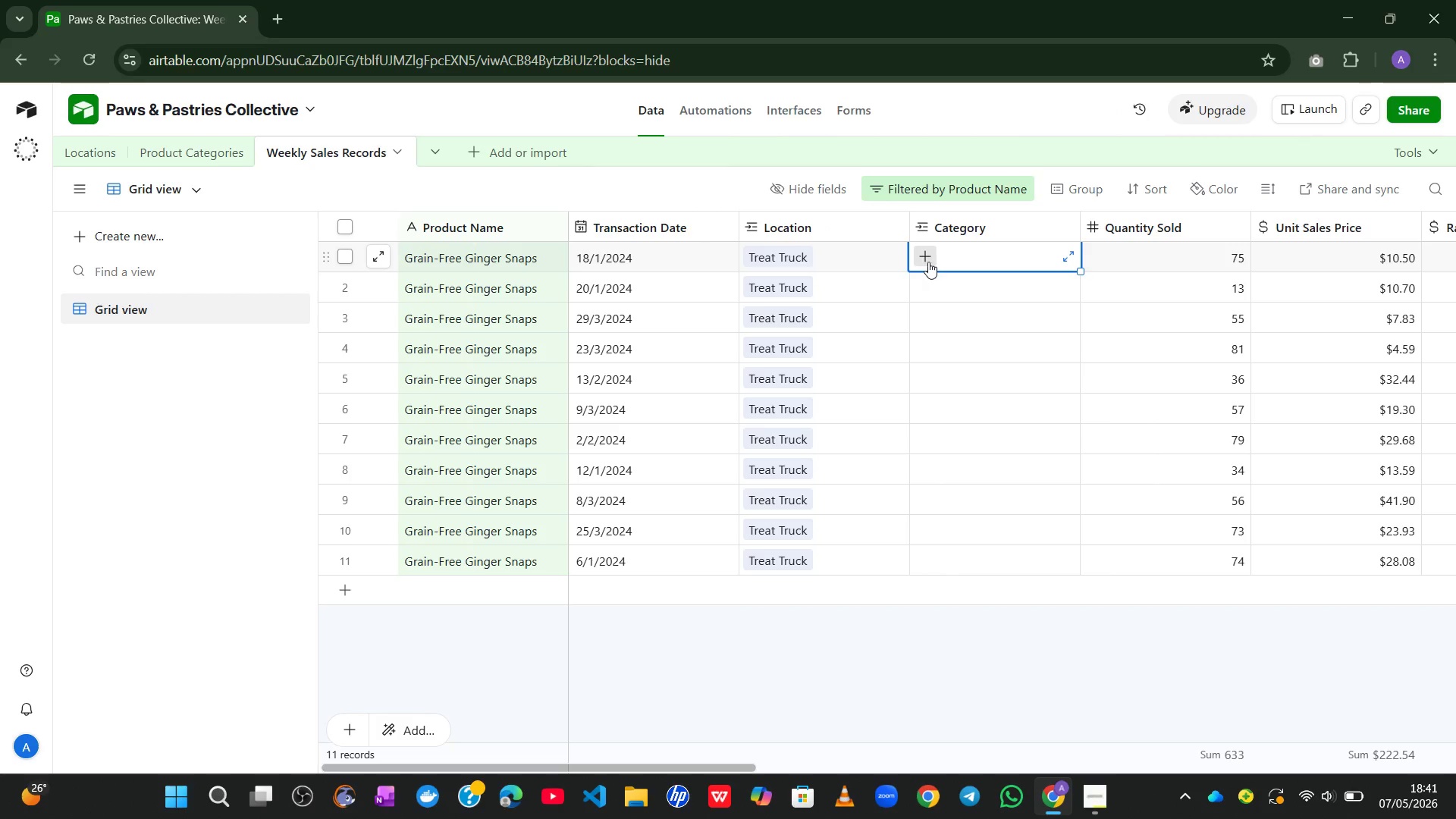 
left_click([928, 262])
 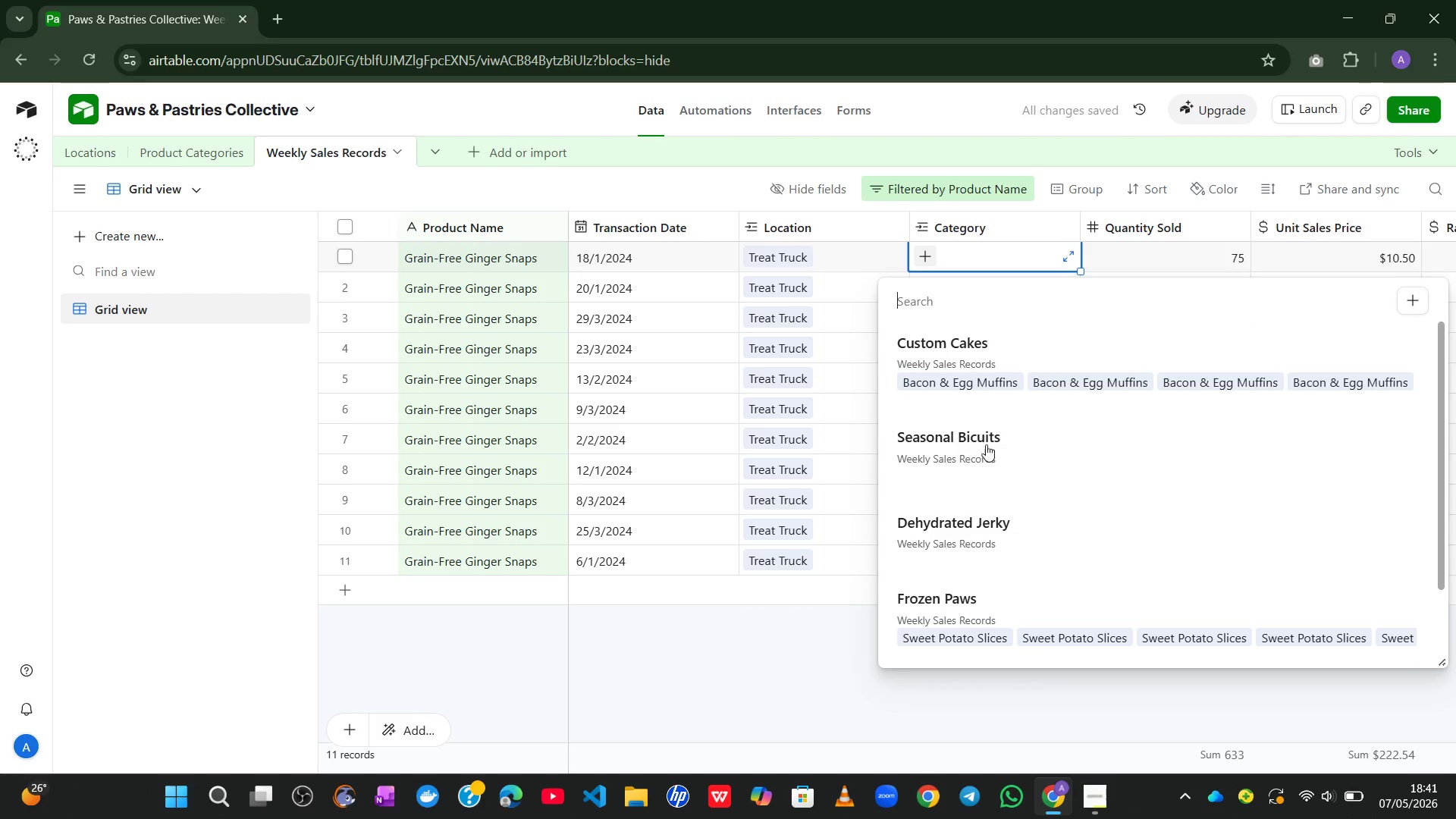 
left_click([962, 453])
 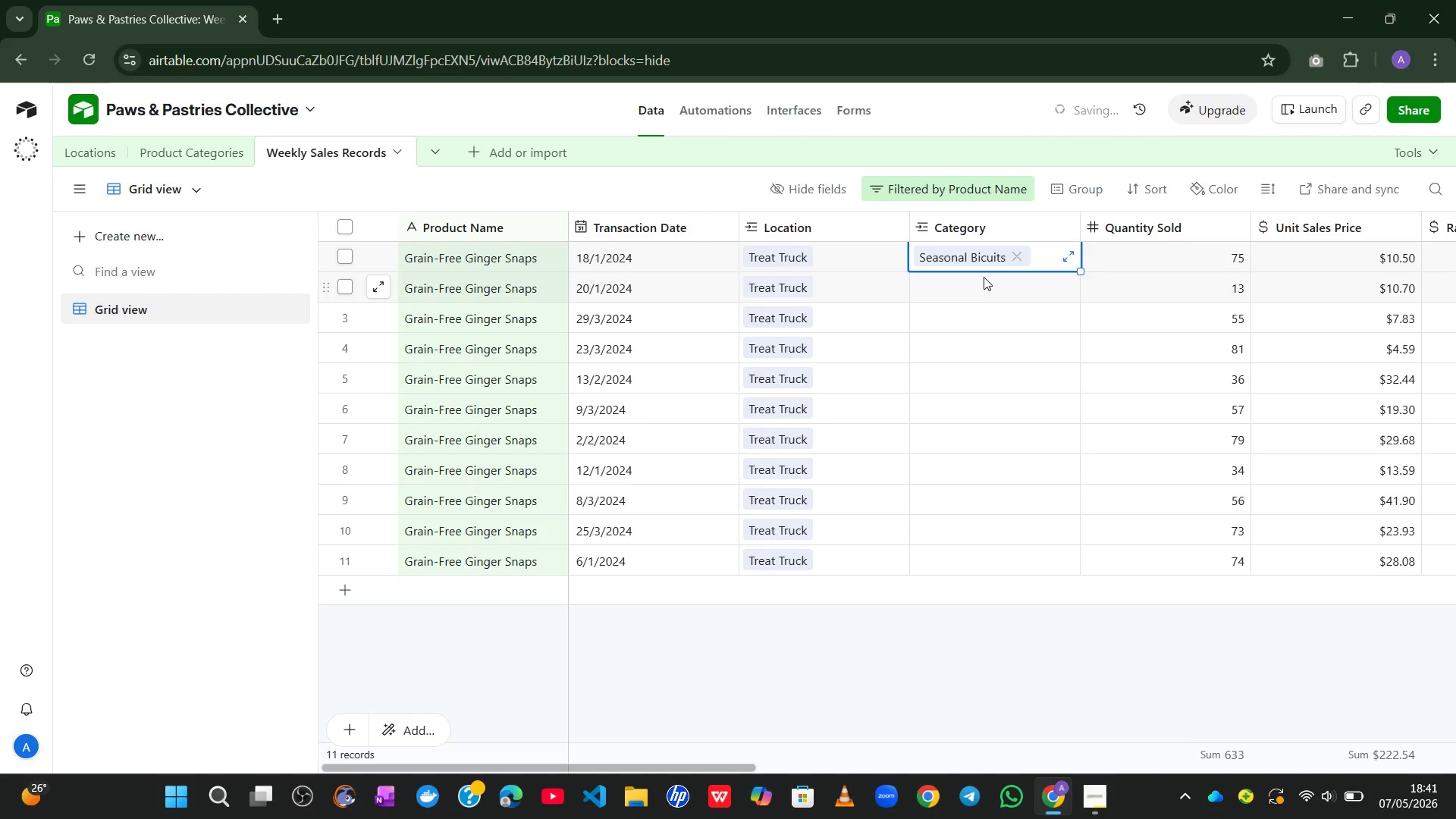 
left_click_drag(start_coordinate=[984, 277], to_coordinate=[933, 293])
 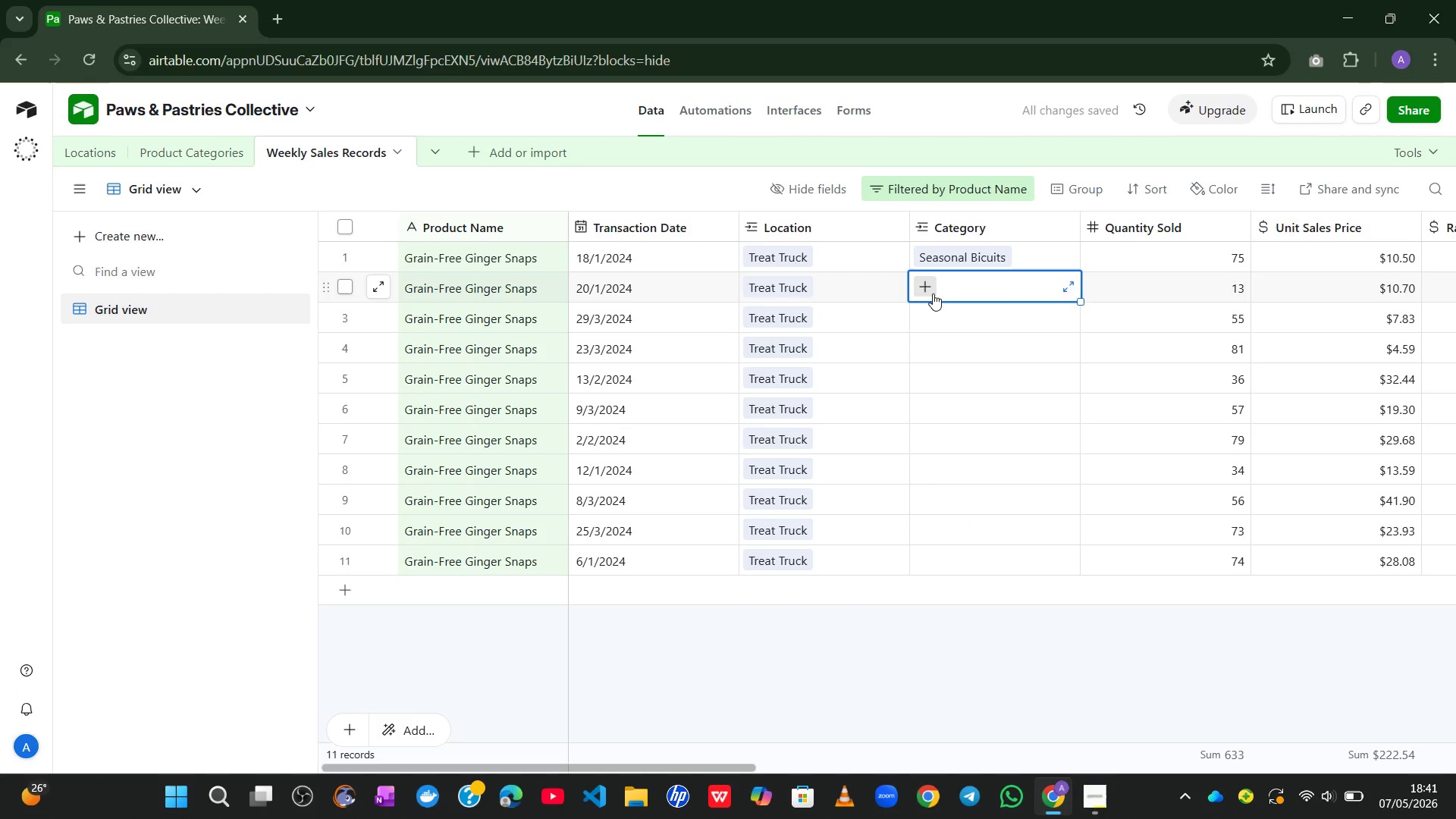 
left_click([933, 293])
 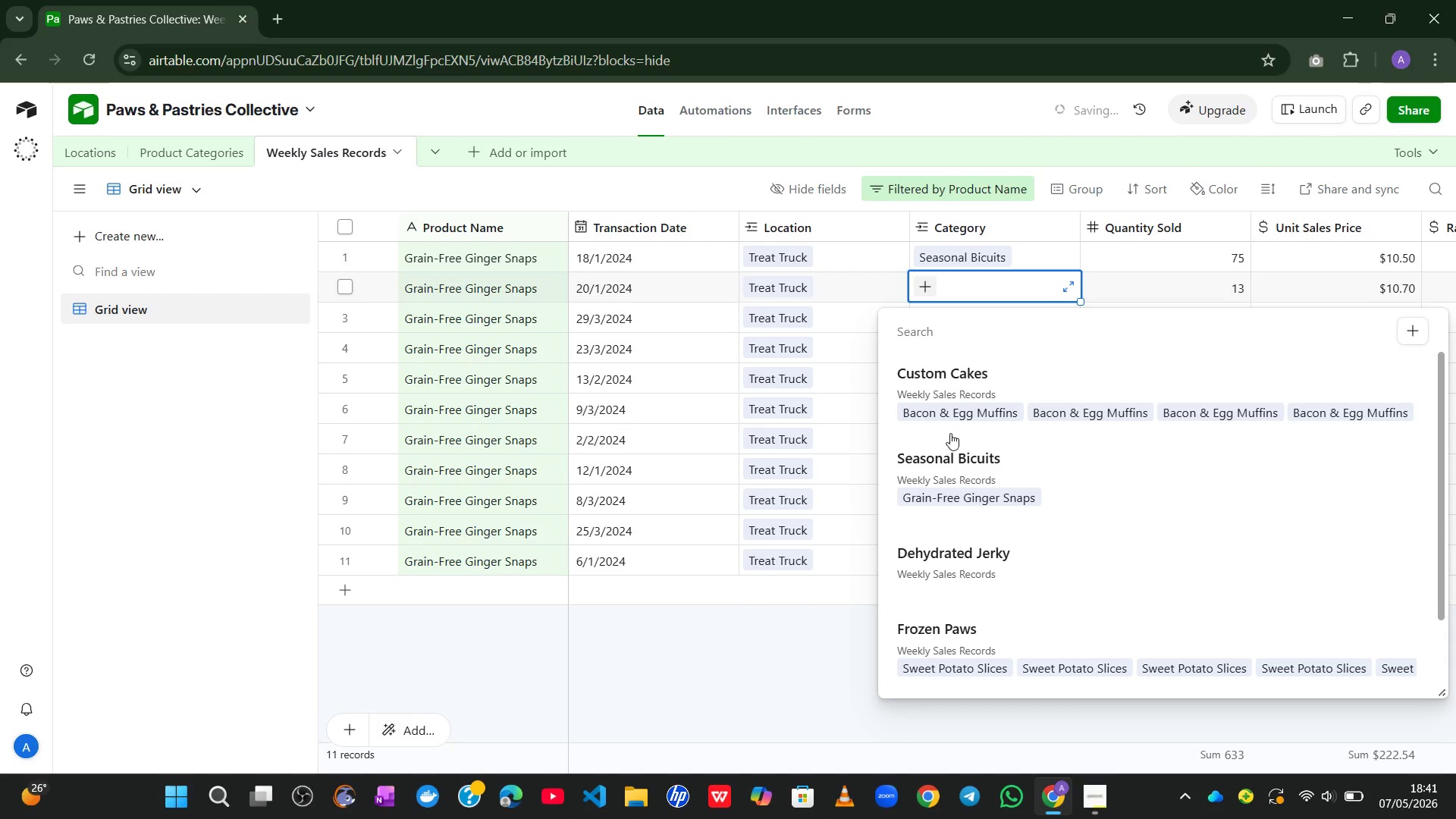 
left_click([949, 457])
 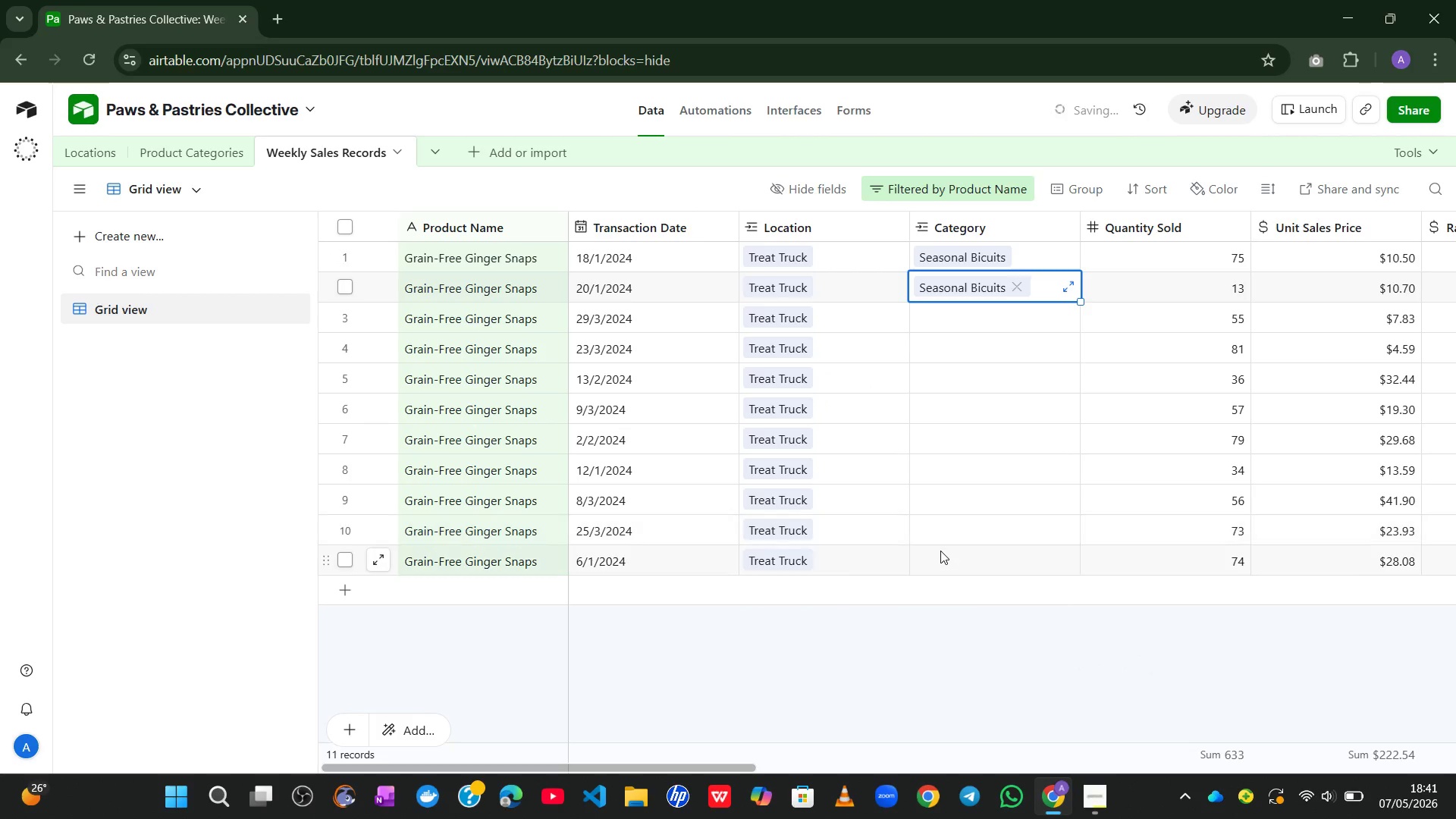 
left_click([940, 551])
 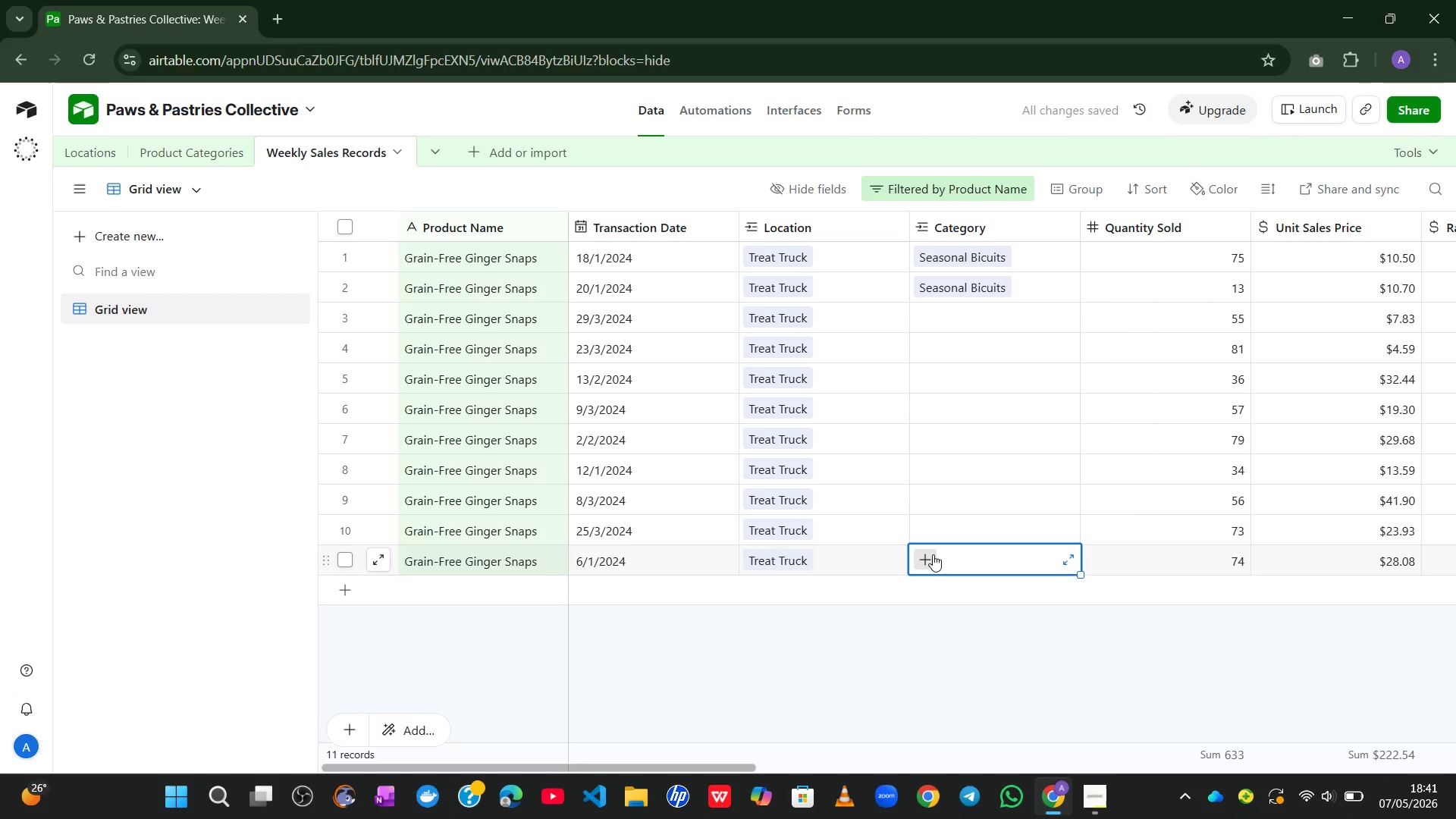 
left_click([932, 555])
 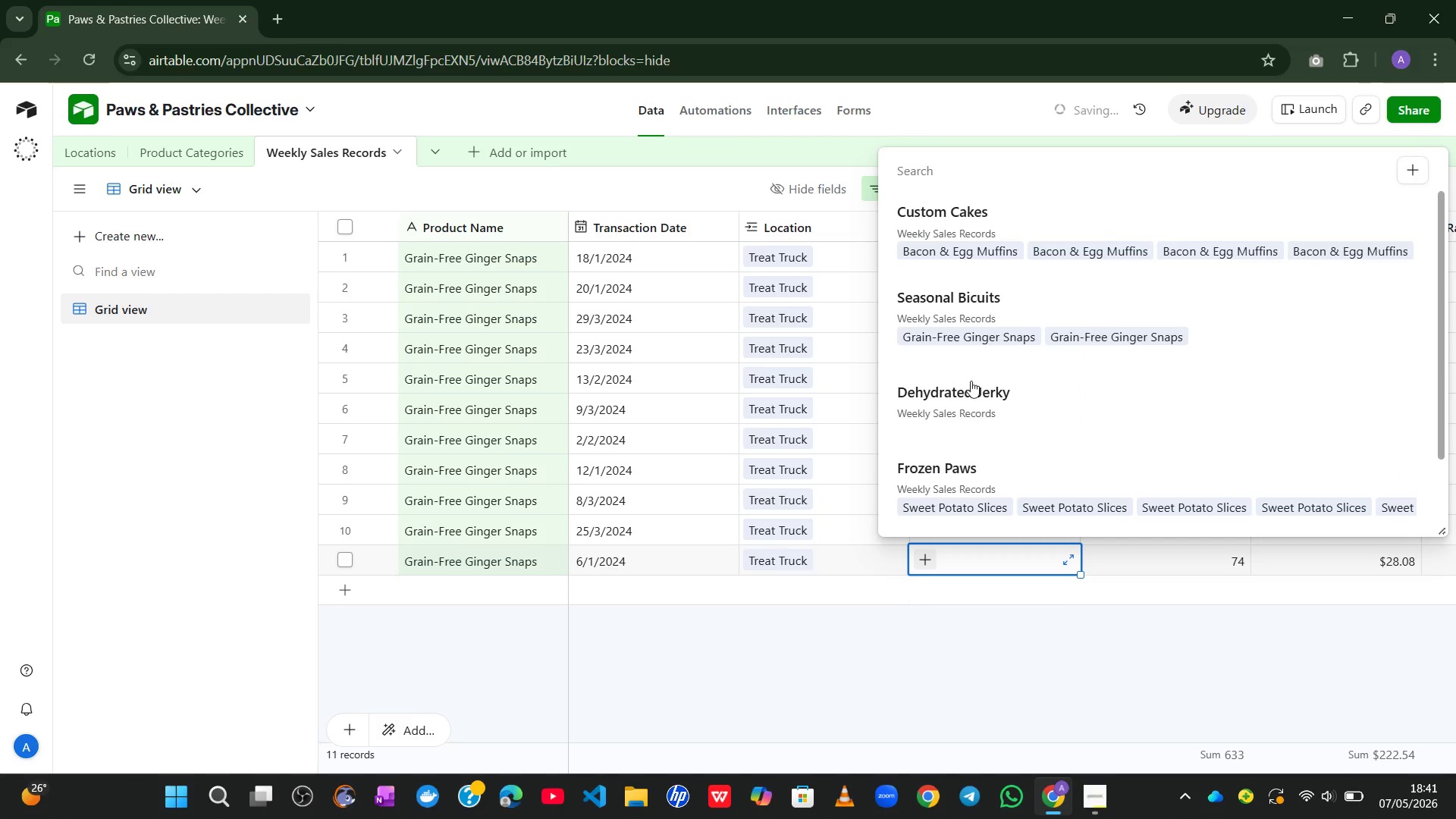 
left_click([968, 318])
 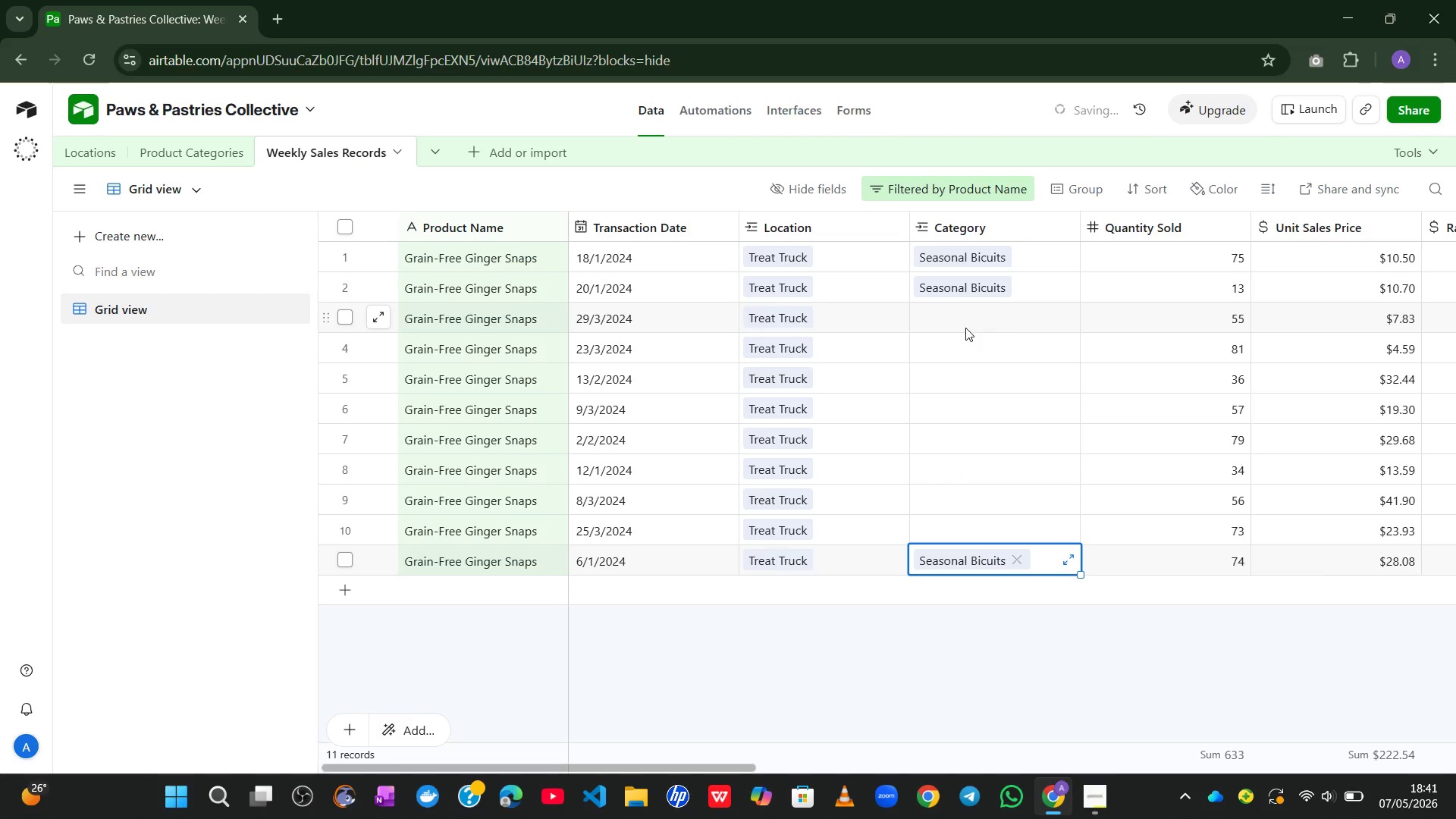 
left_click([965, 328])
 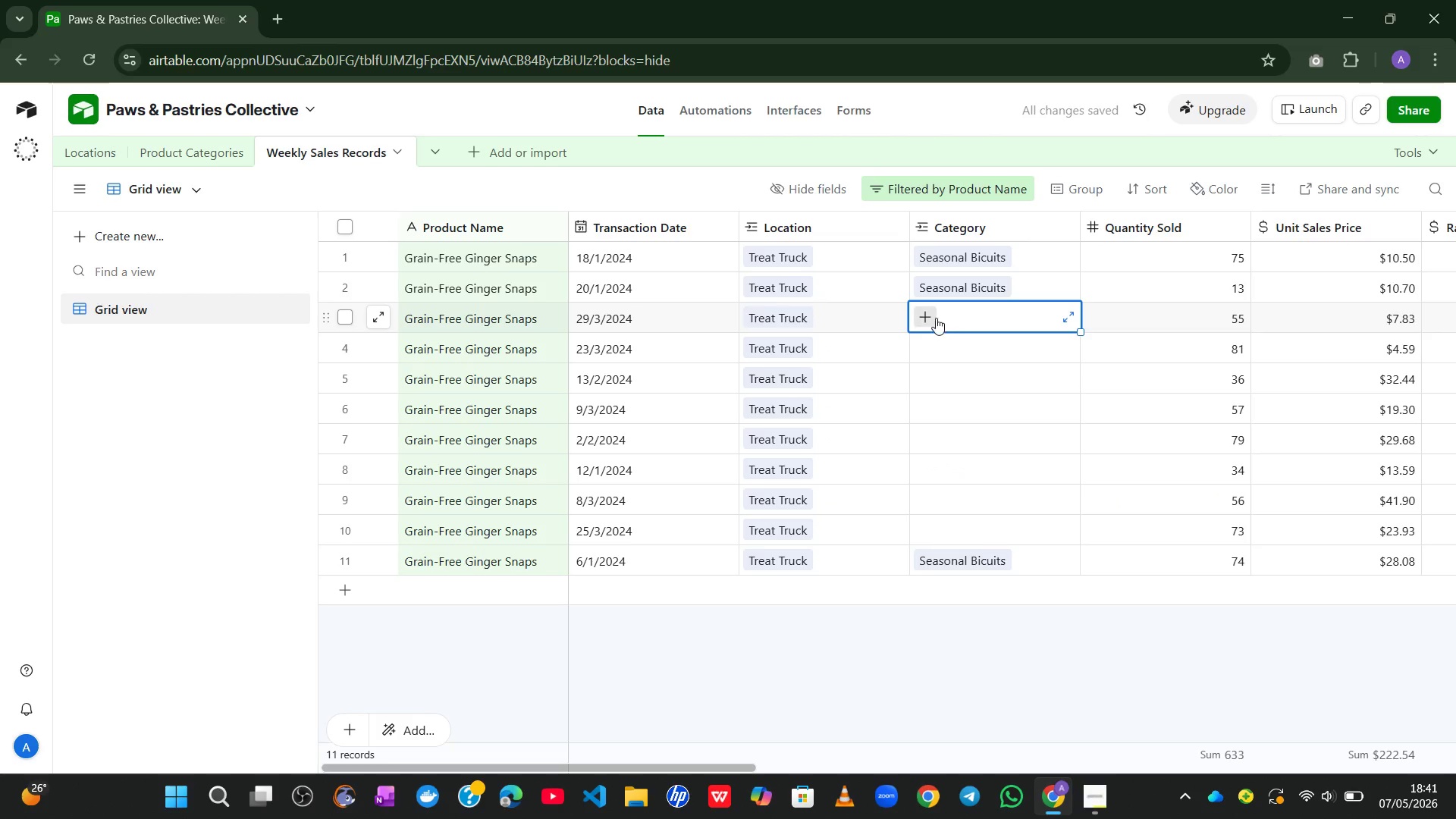 
left_click([936, 318])
 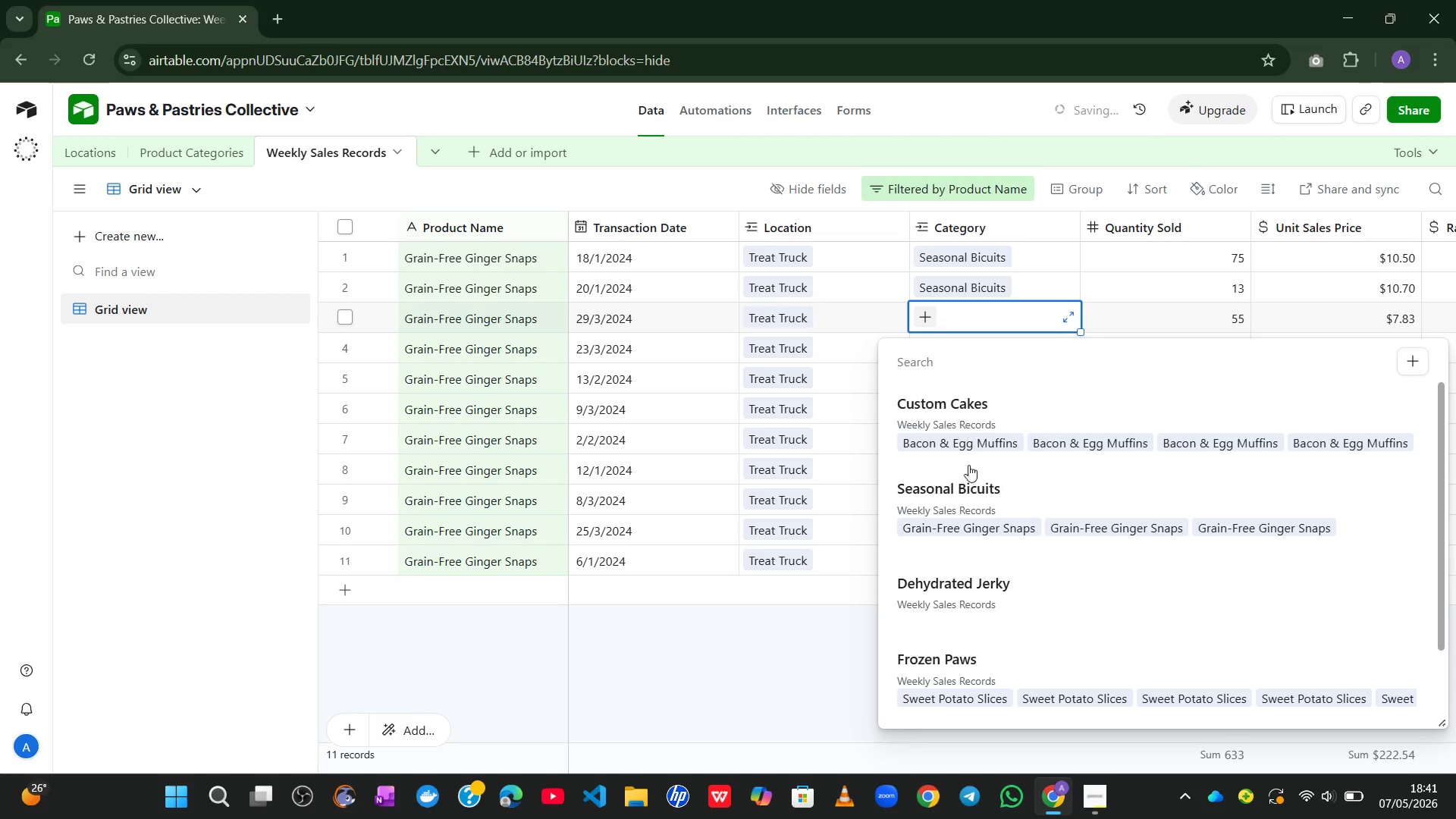 
left_click([969, 488])
 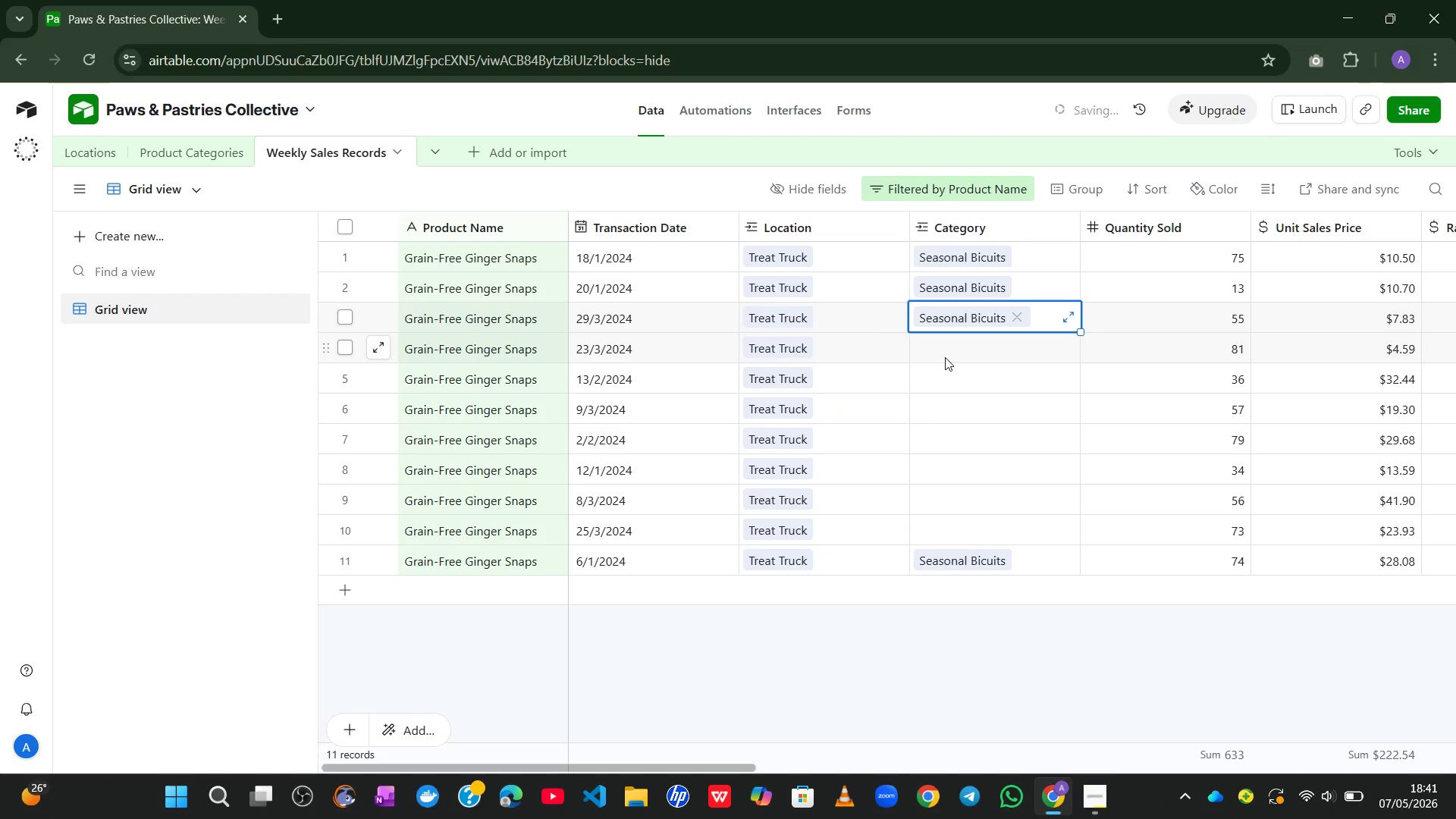 
left_click([945, 357])
 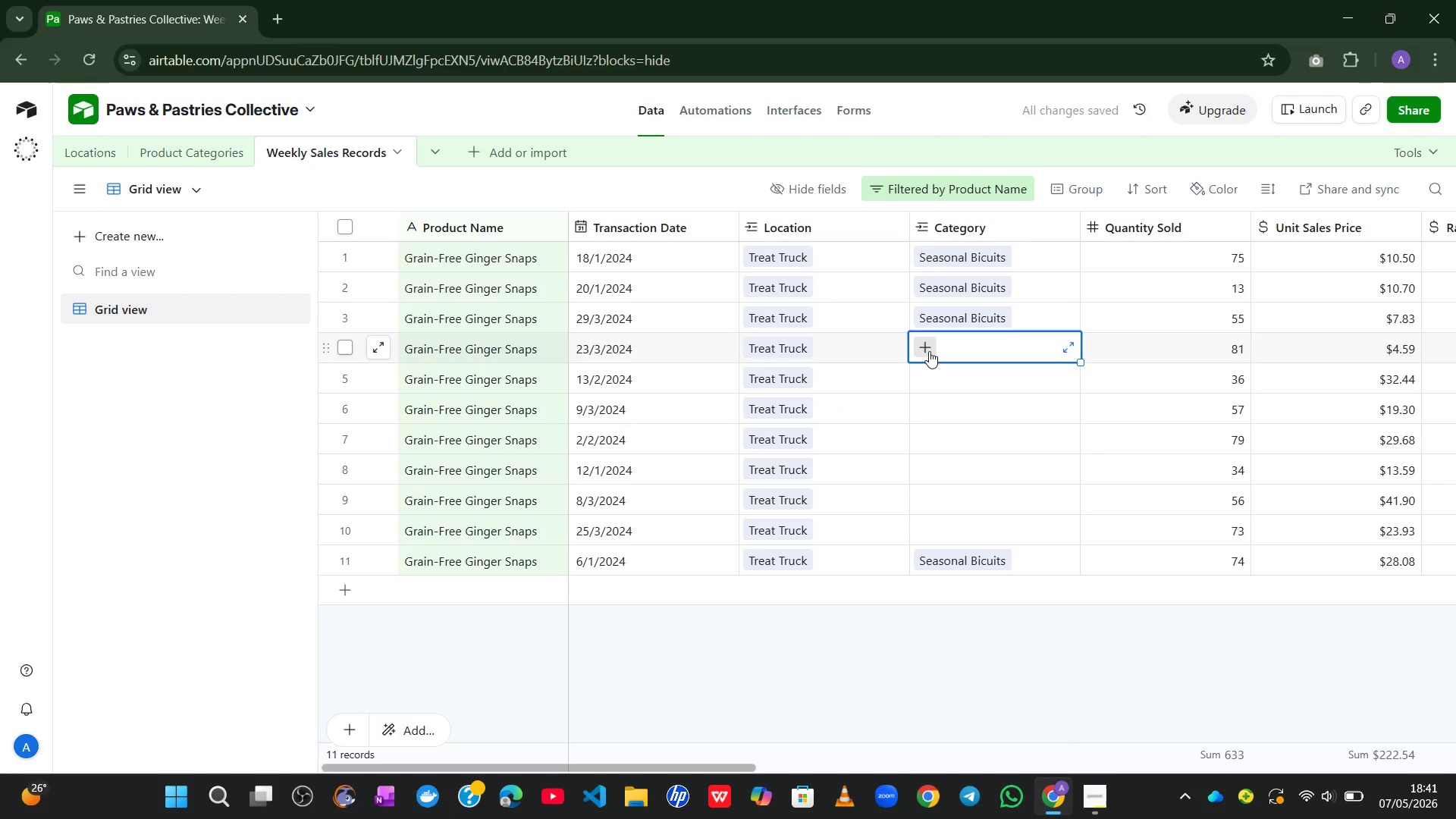 
left_click([929, 351])
 